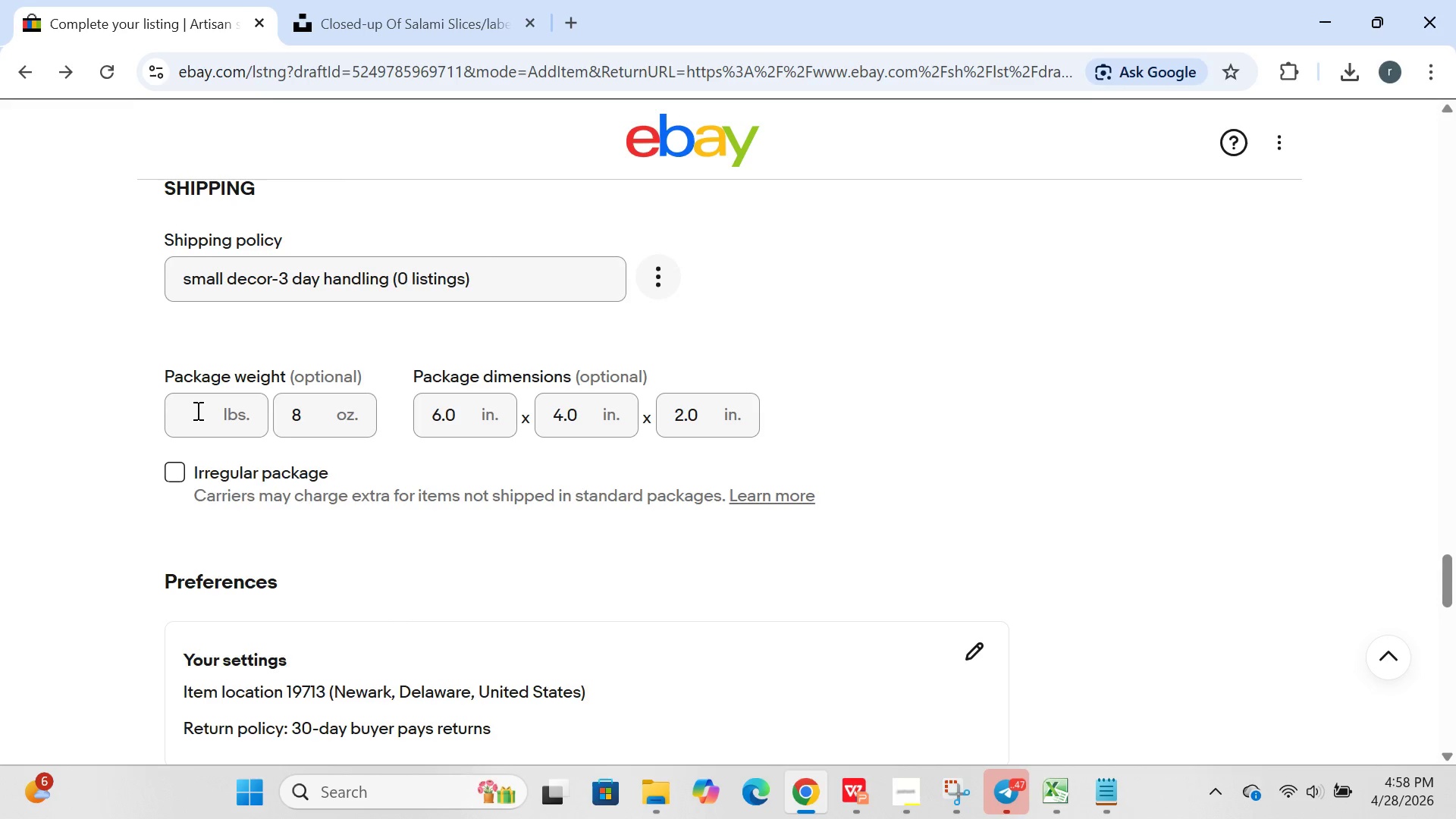 
left_click([196, 410])
 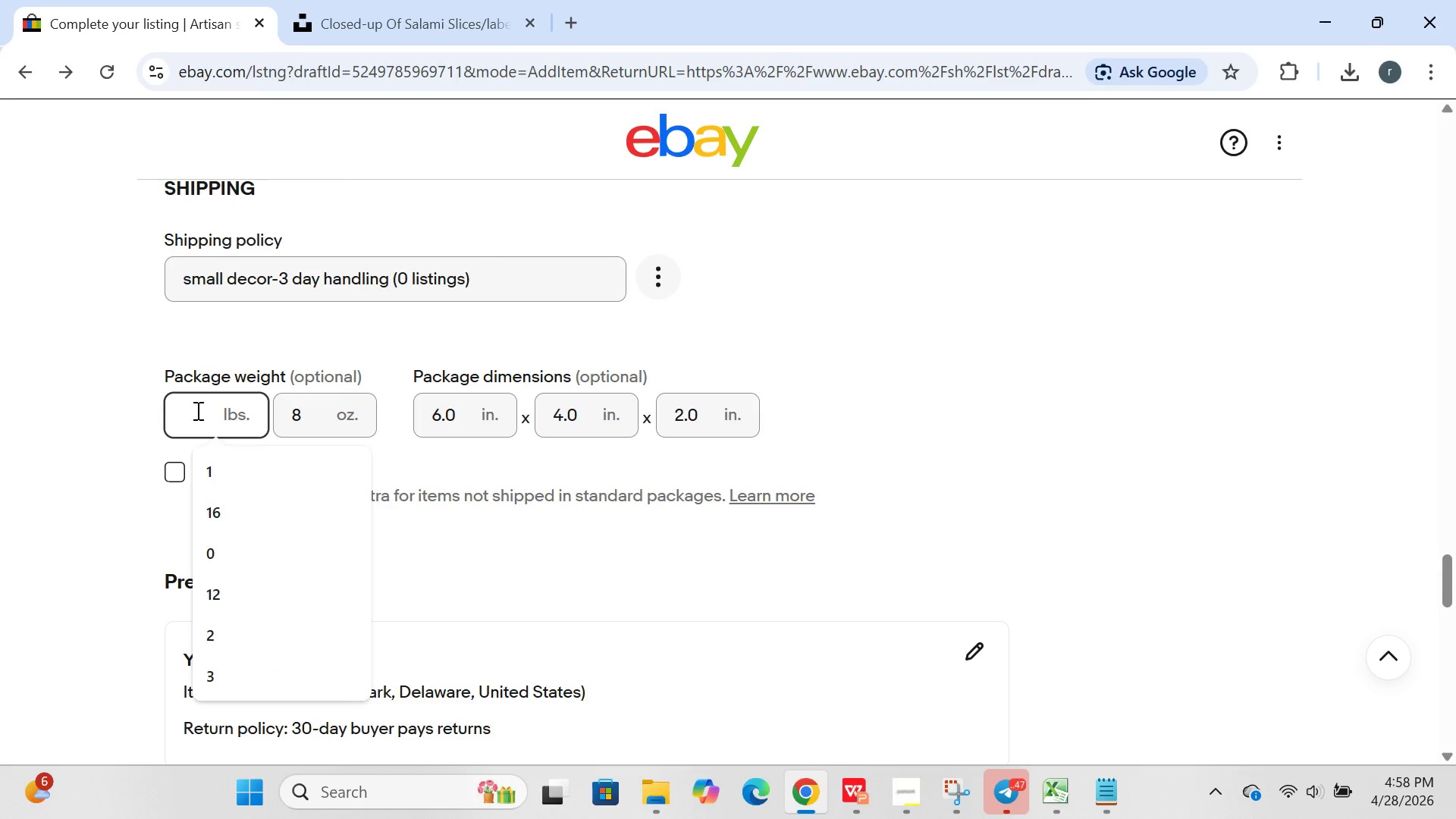 
key(1)
 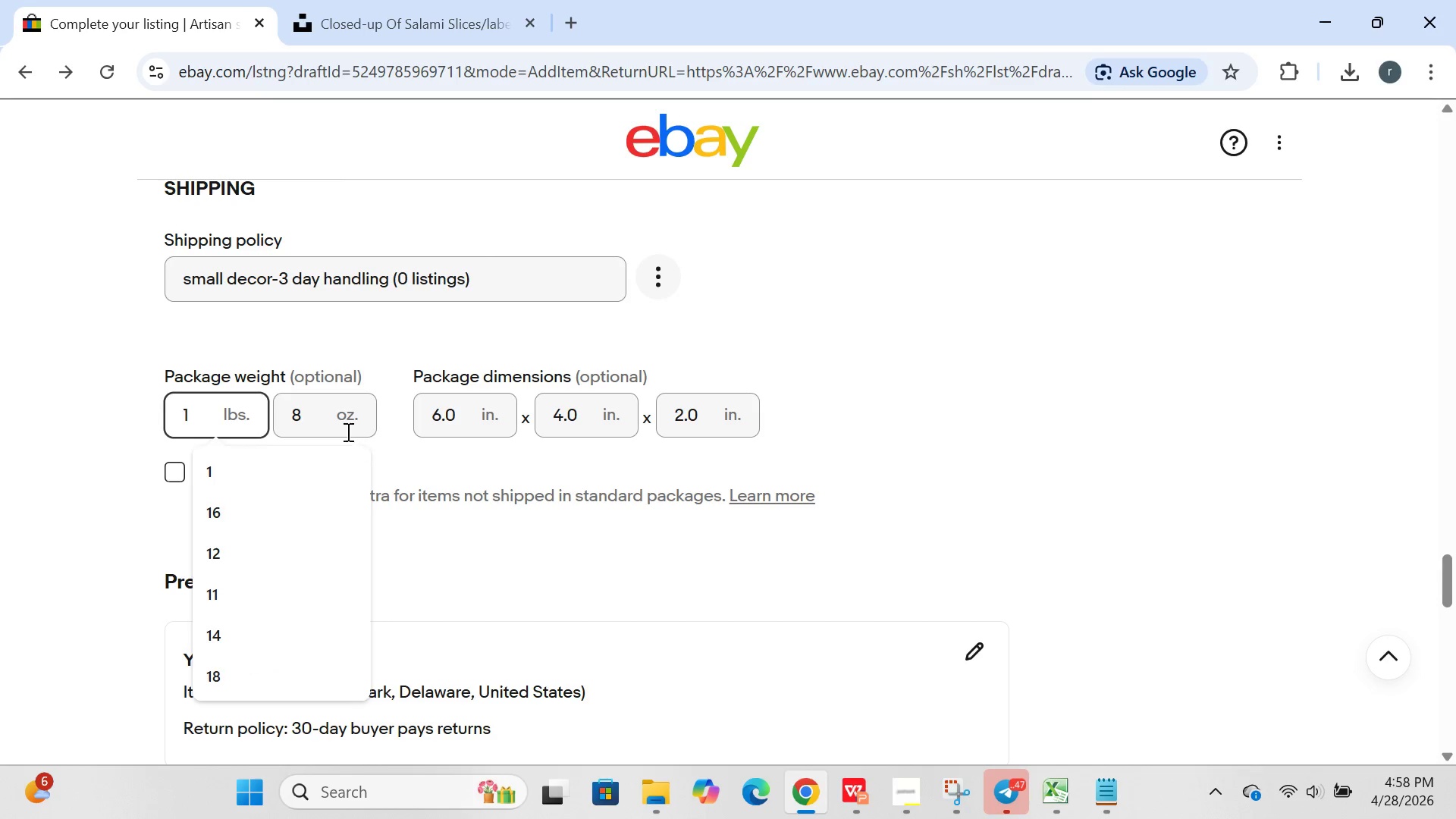 
left_click([315, 425])
 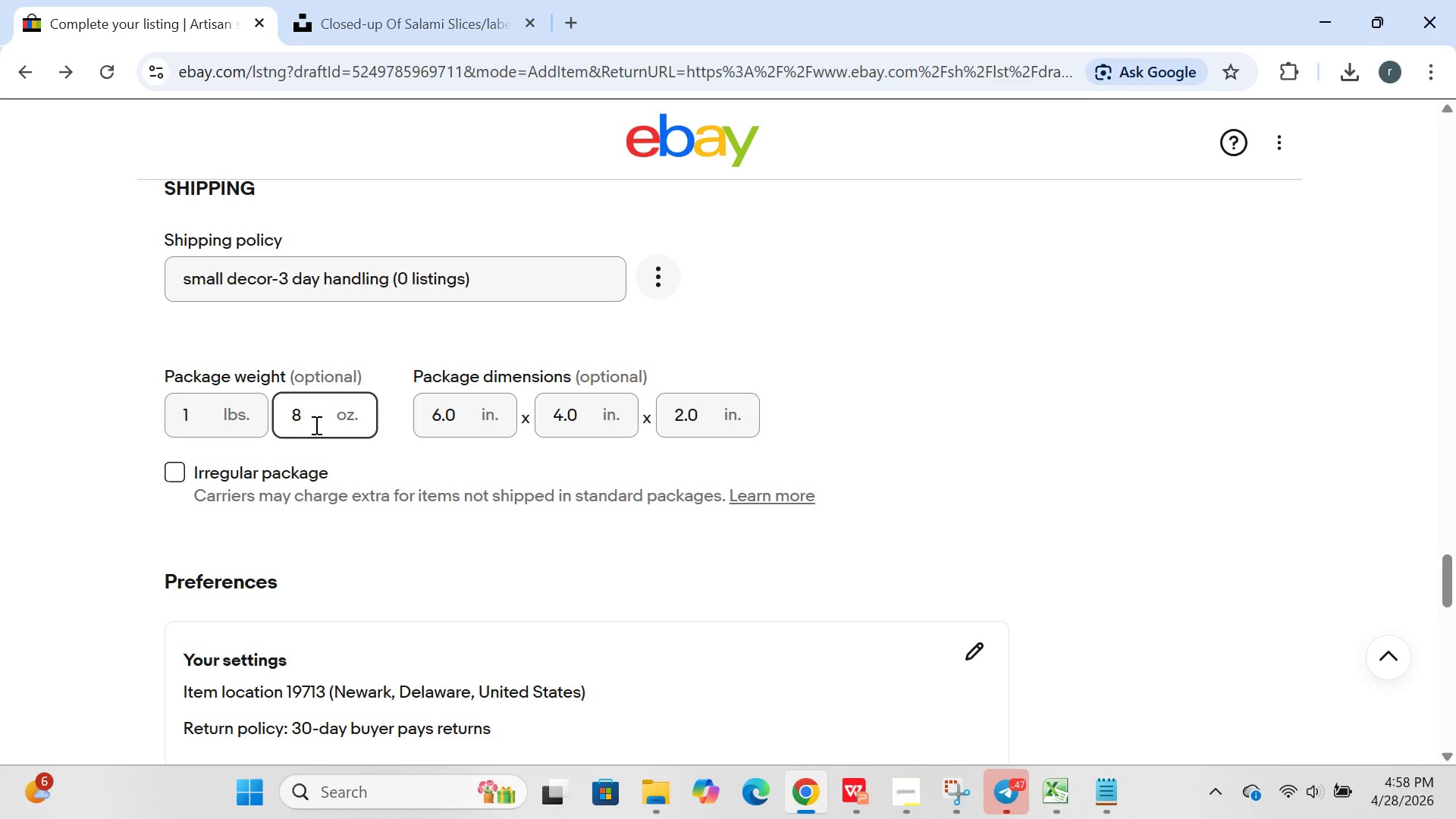 
key(Backspace)
 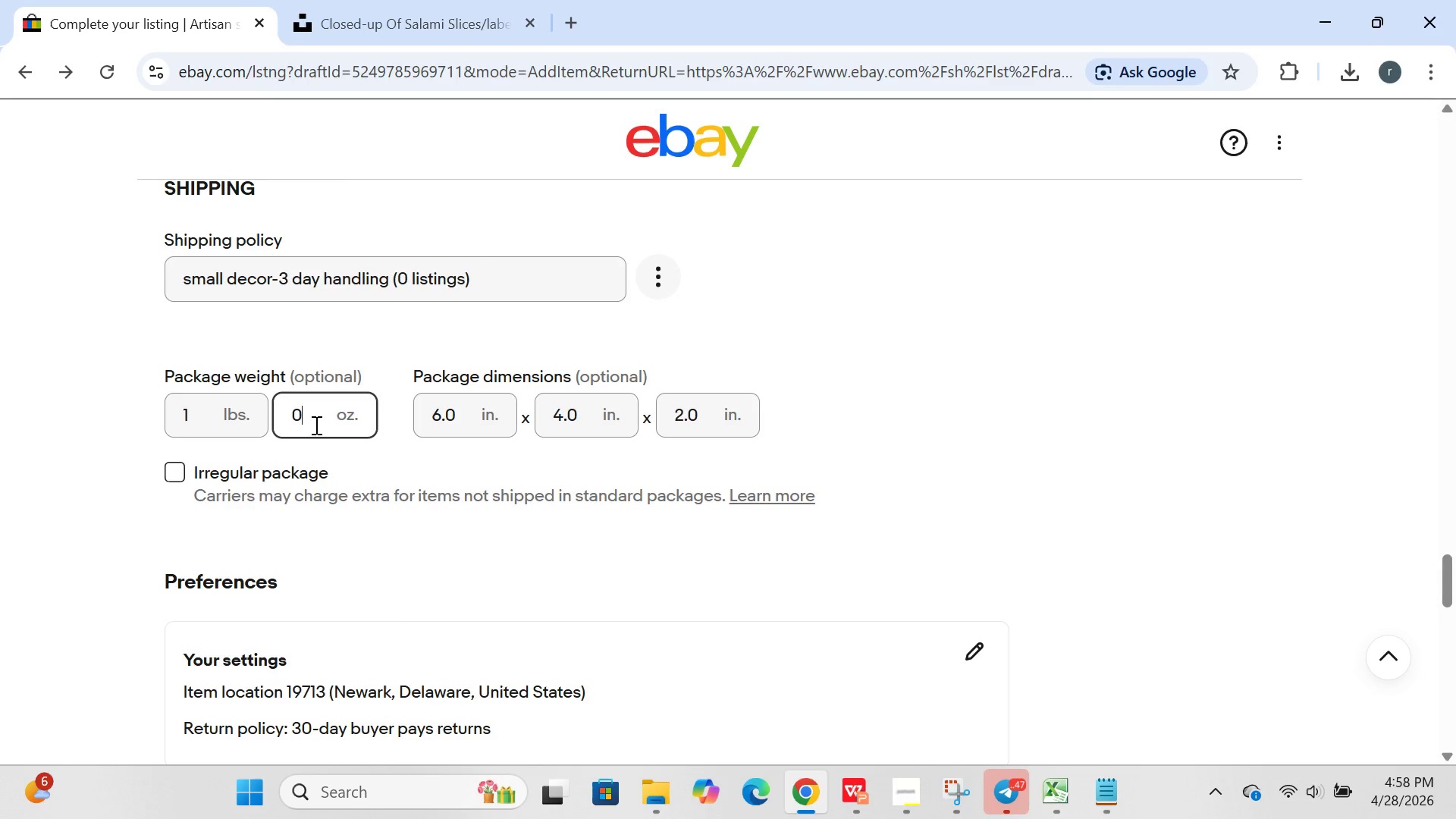 
key(0)
 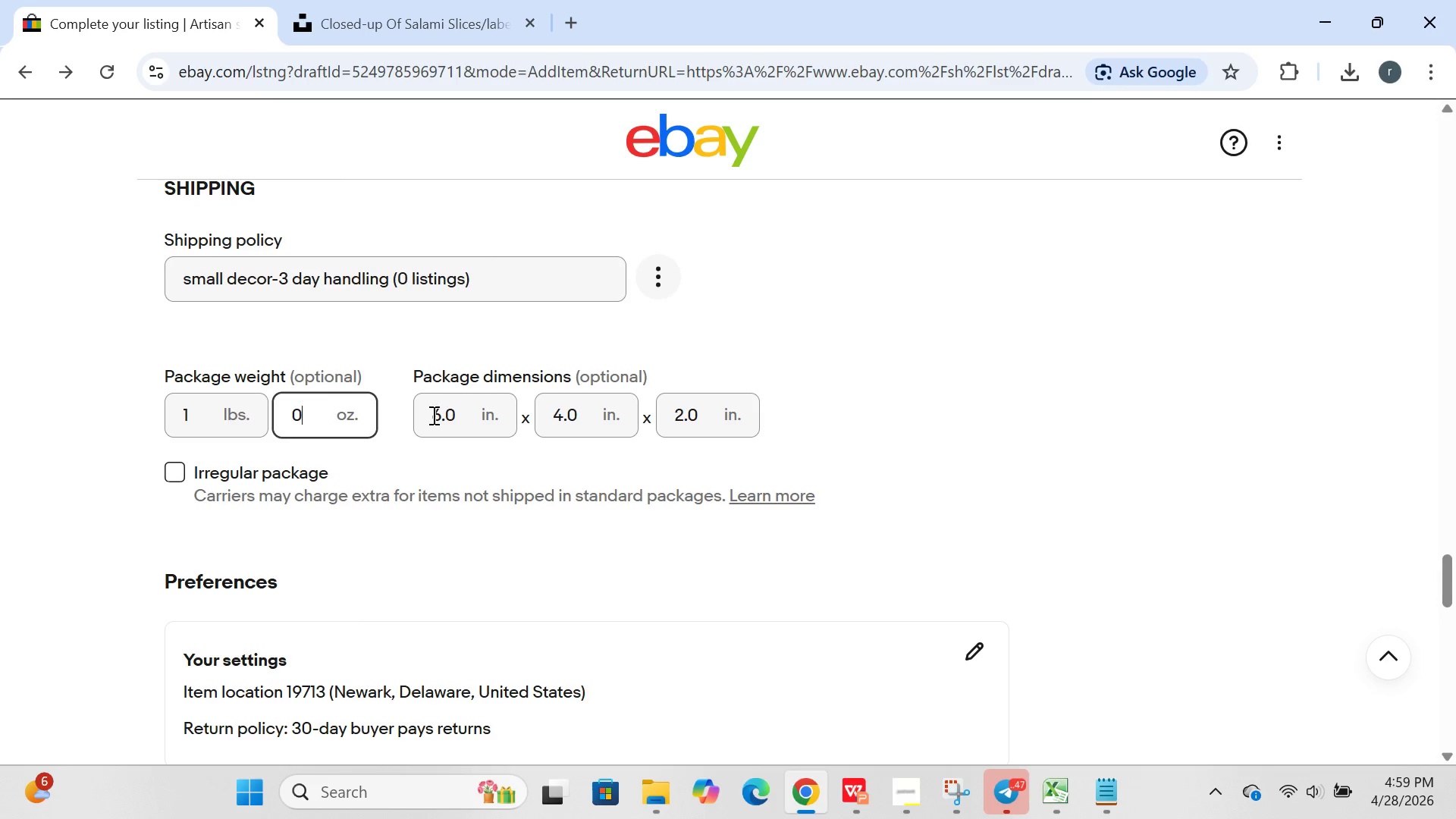 
left_click([457, 416])
 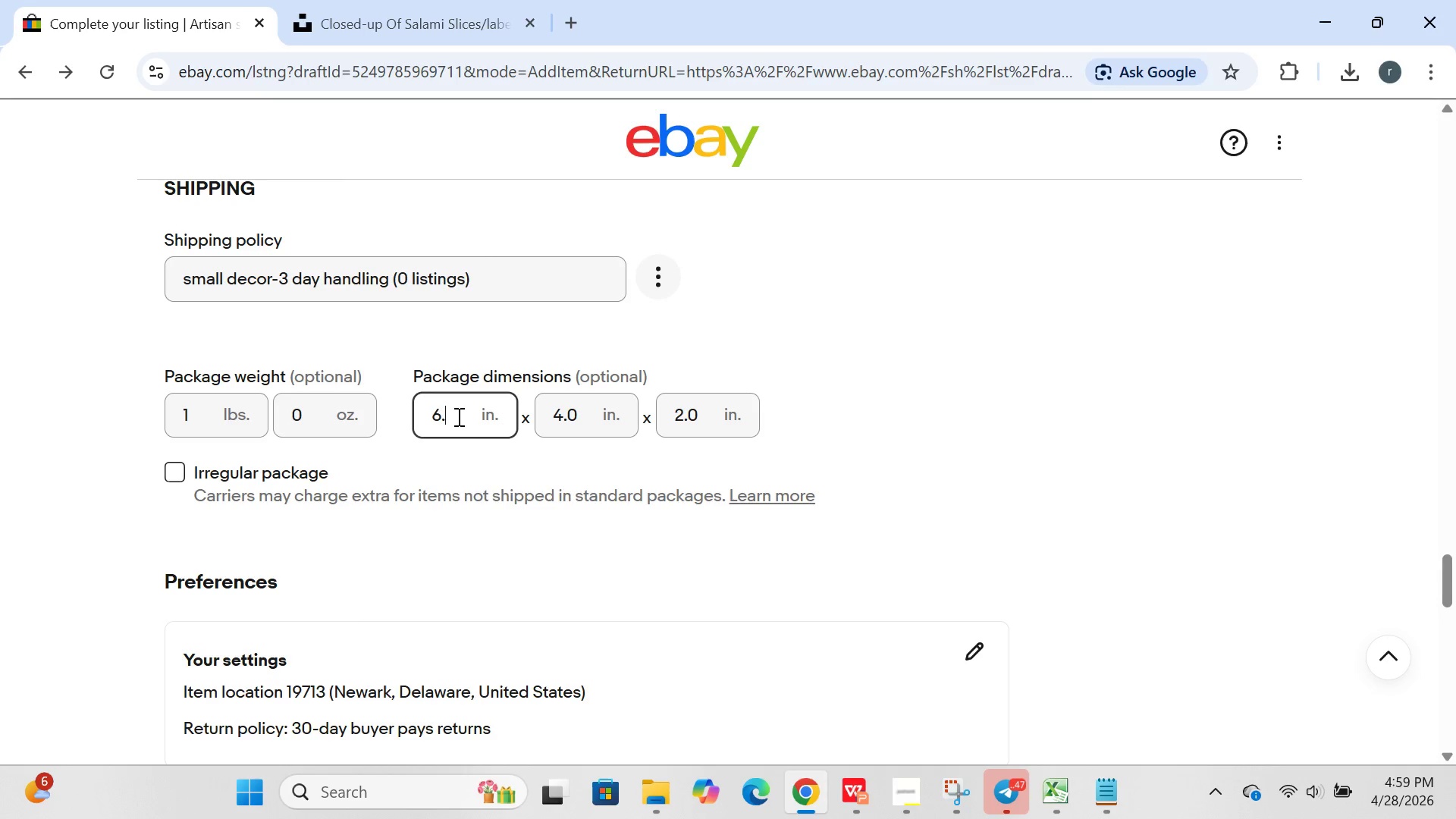 
key(Backspace)
key(Backspace)
key(Backspace)
type(10)
 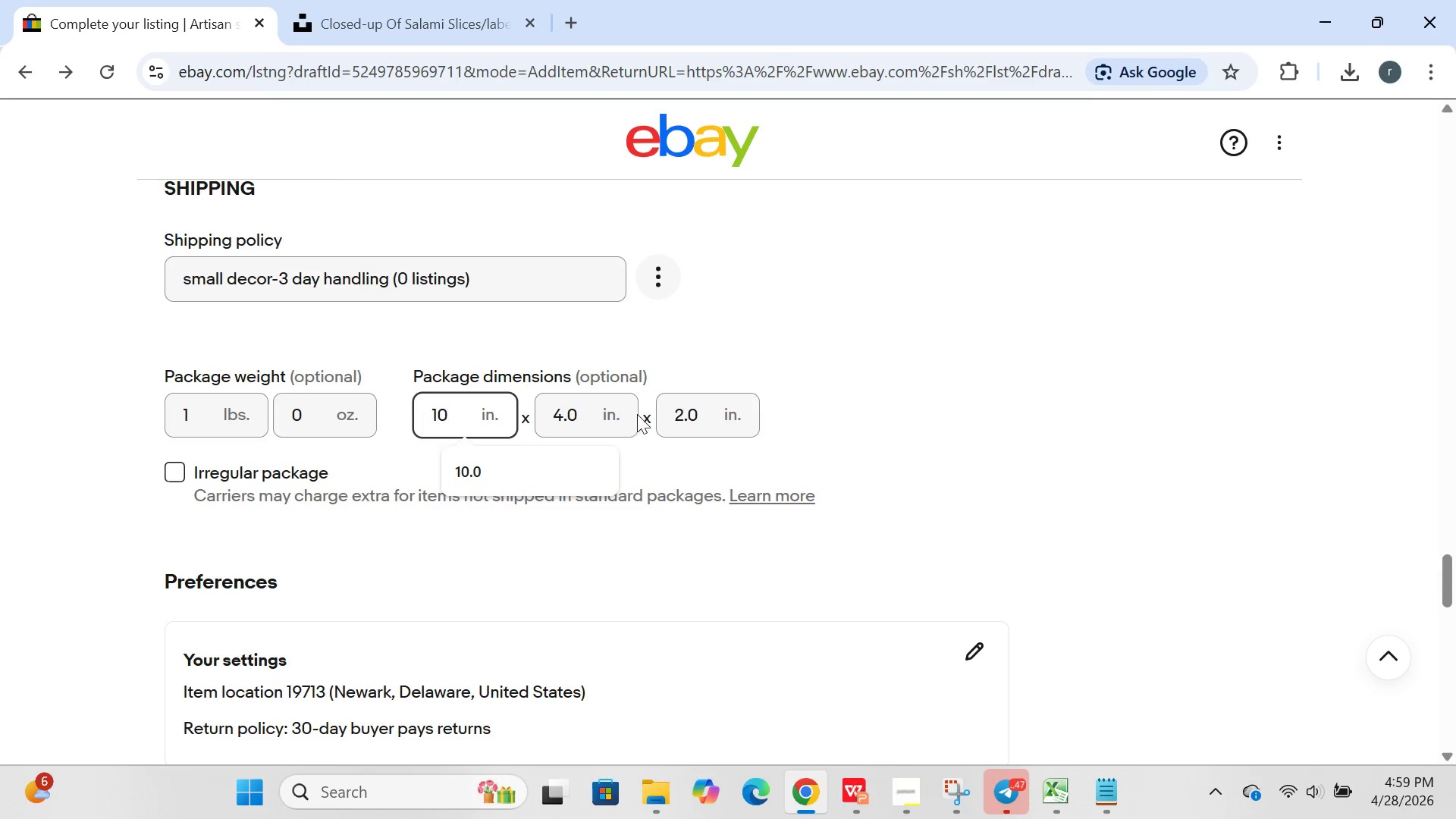 
left_click([574, 414])
 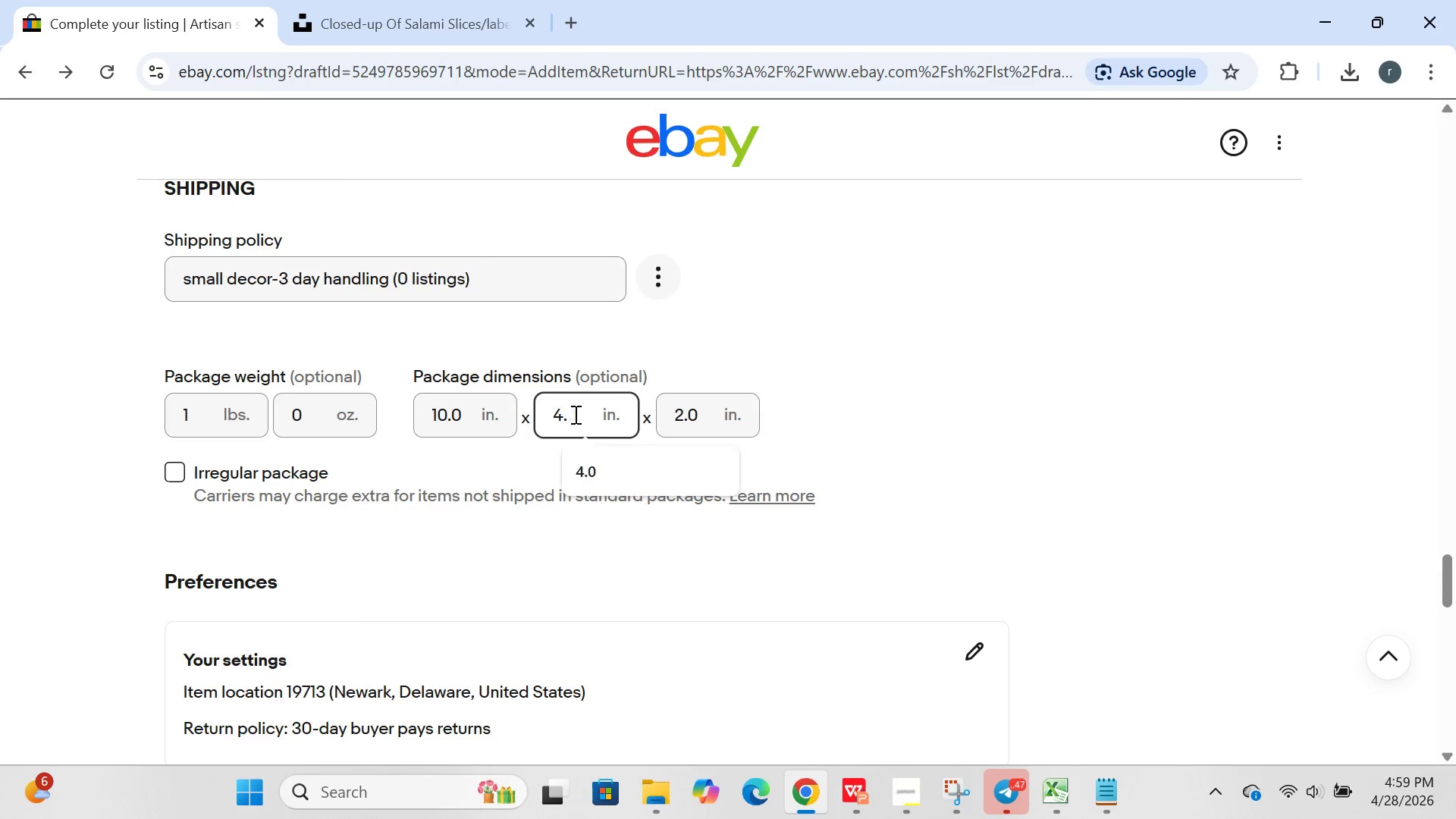 
key(Backspace)
 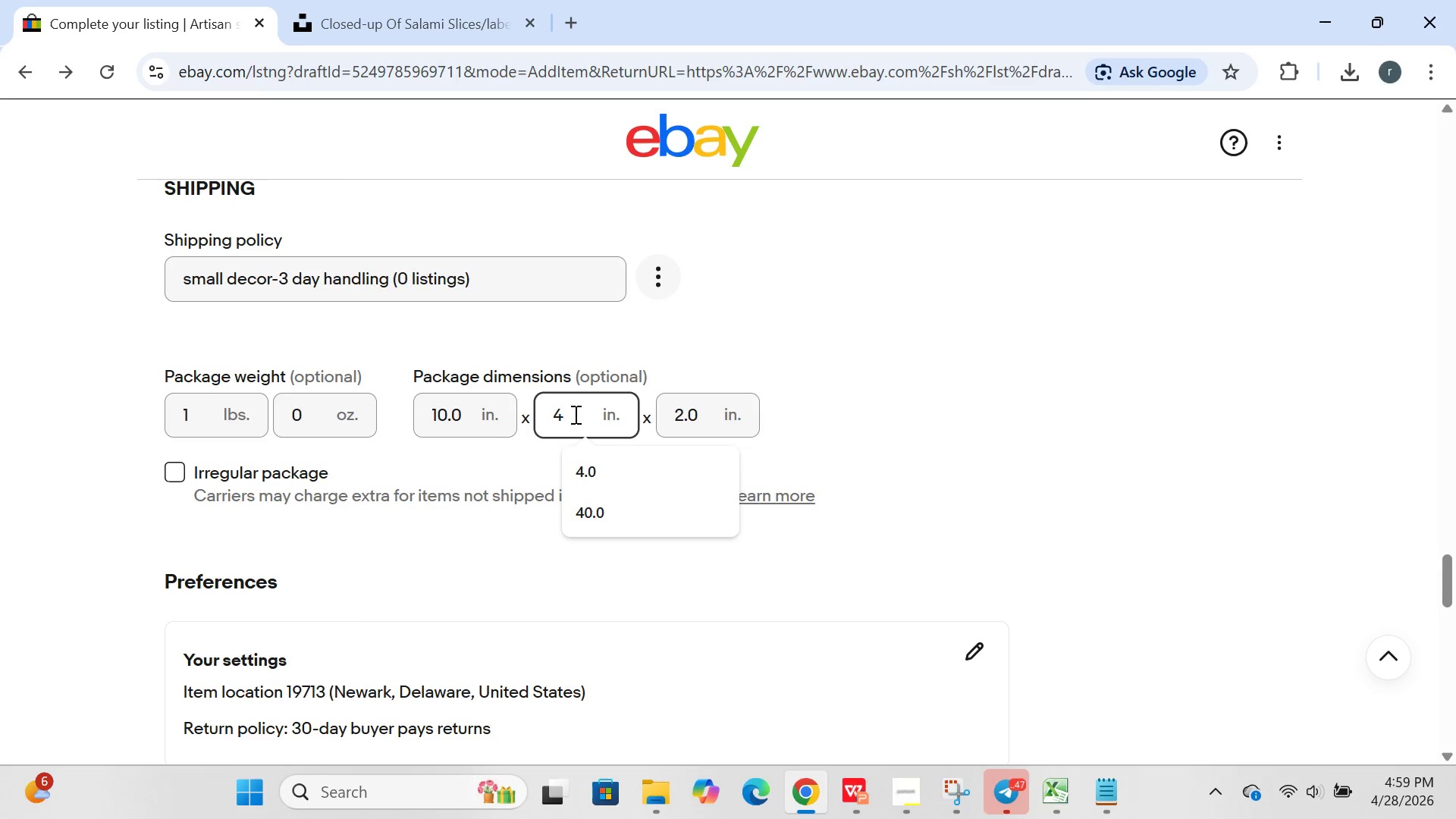 
key(Backspace)
 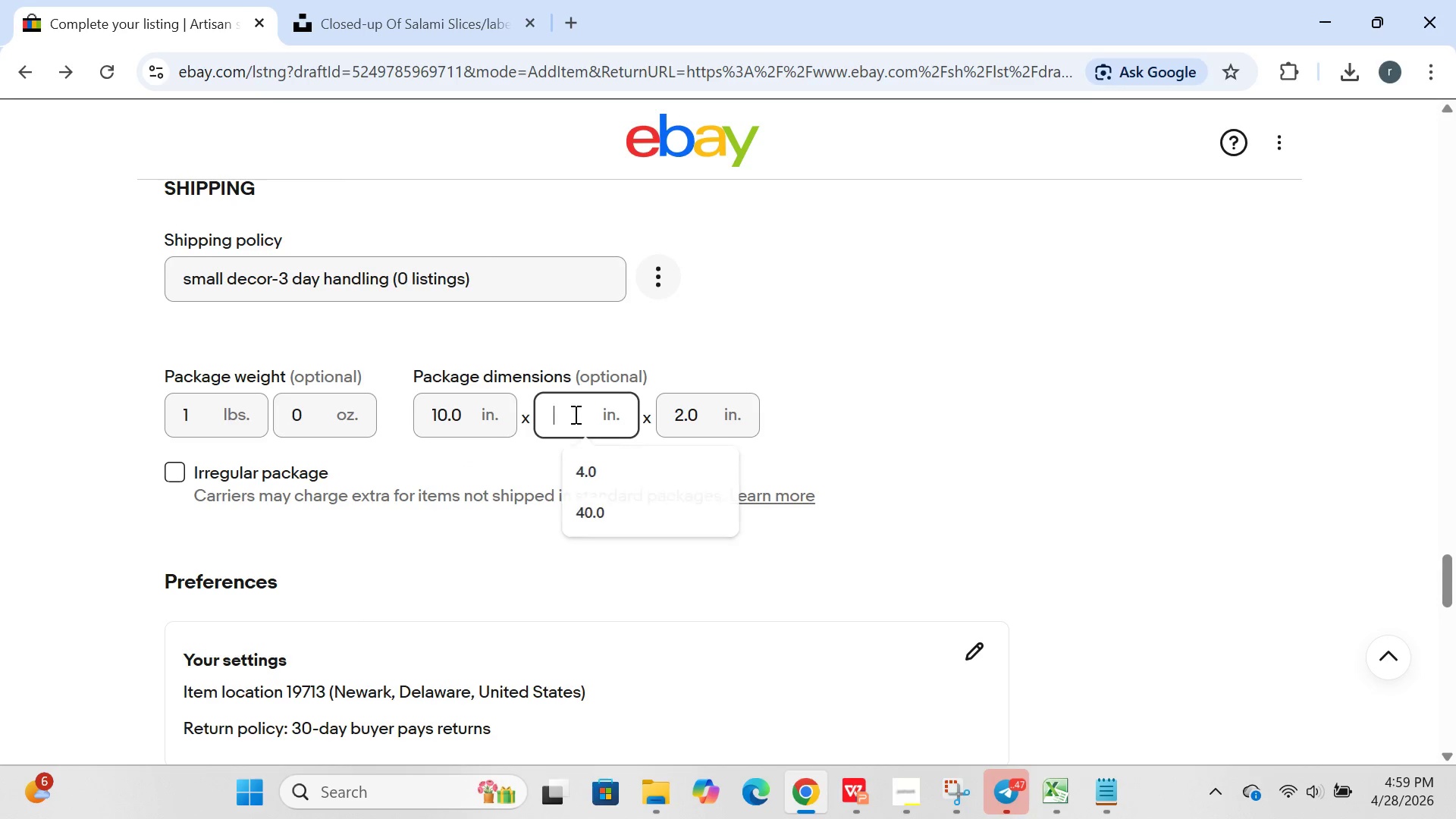 
key(Backspace)
 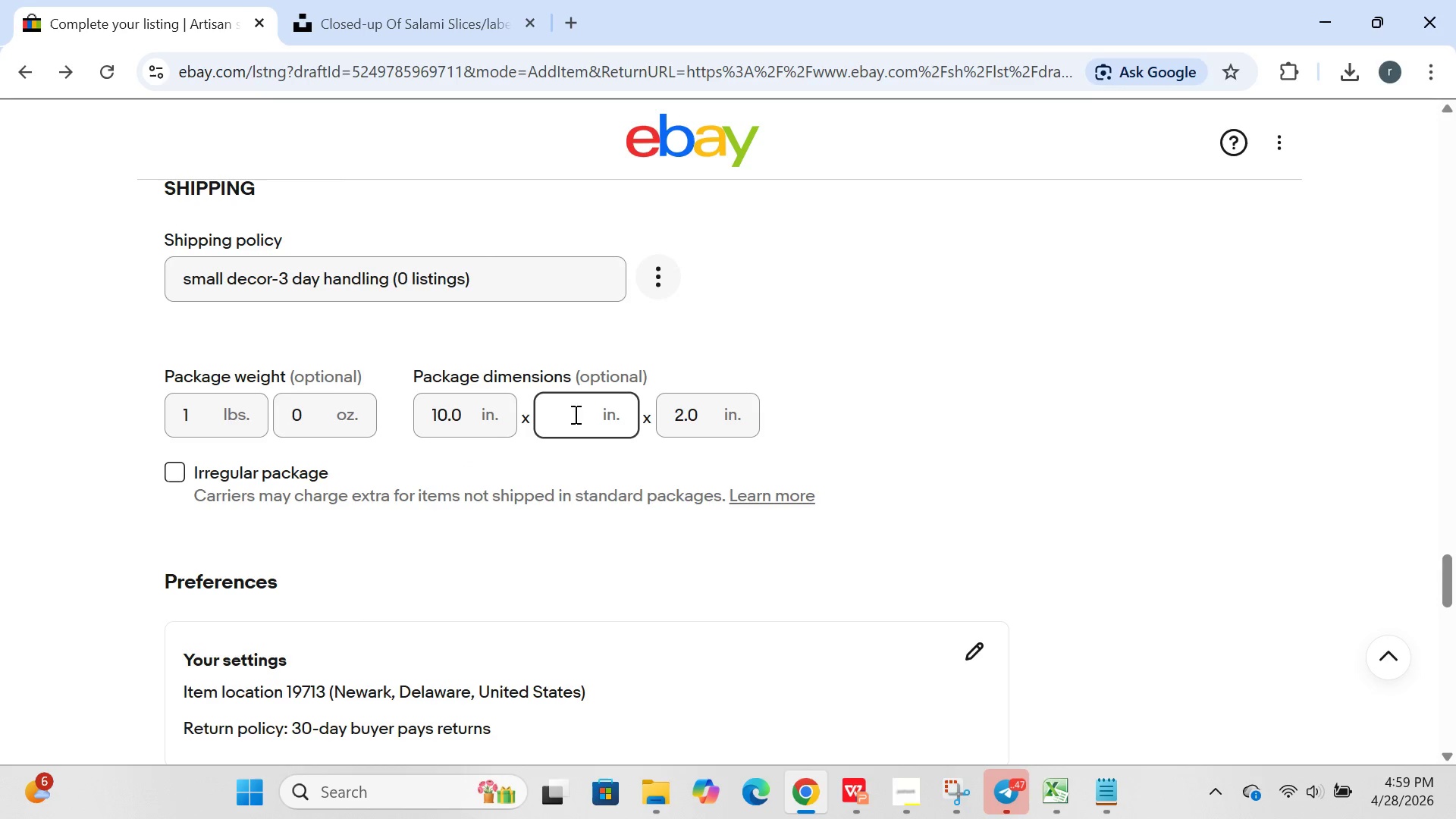 
key(8)
 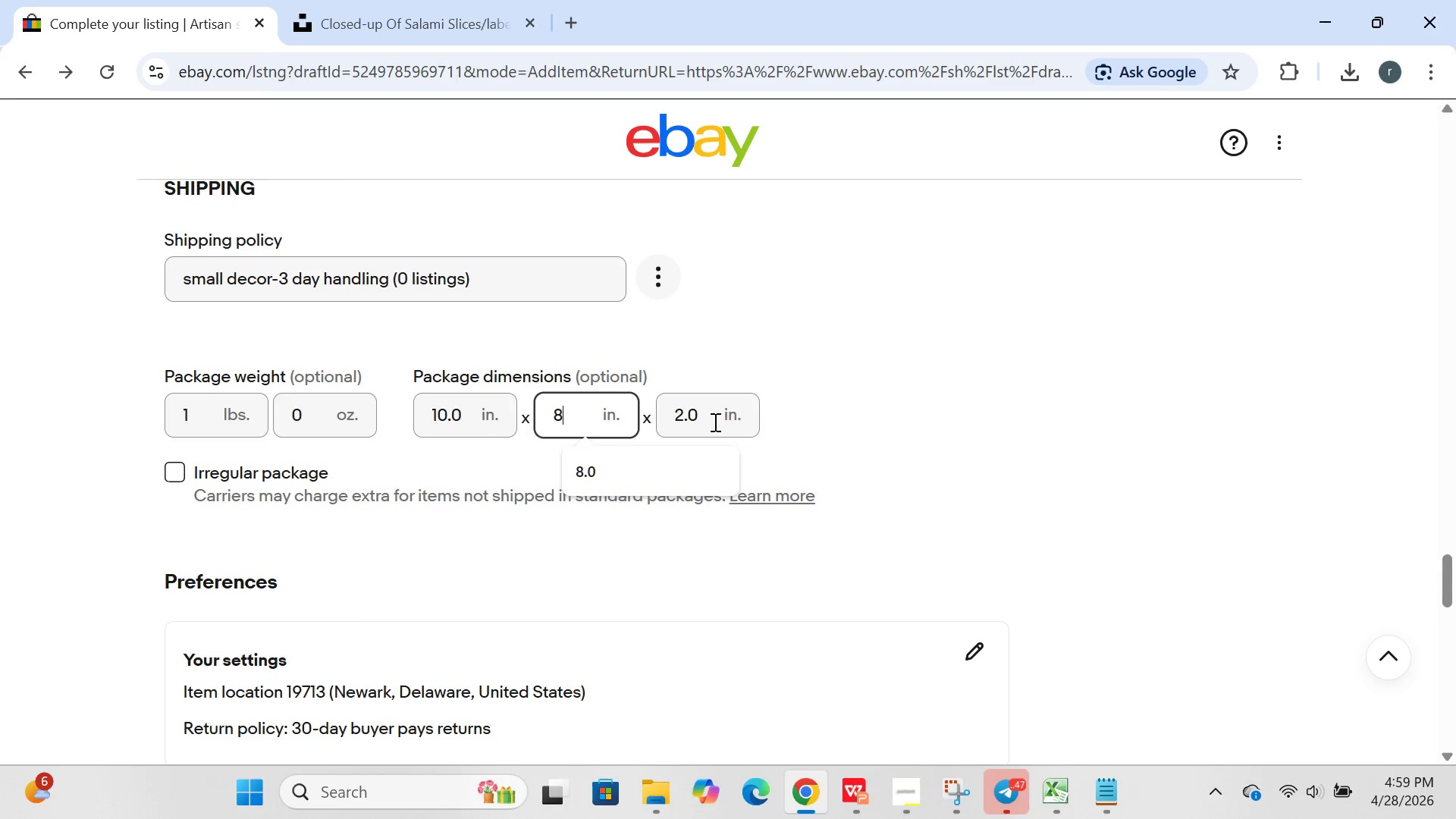 
left_click([703, 422])
 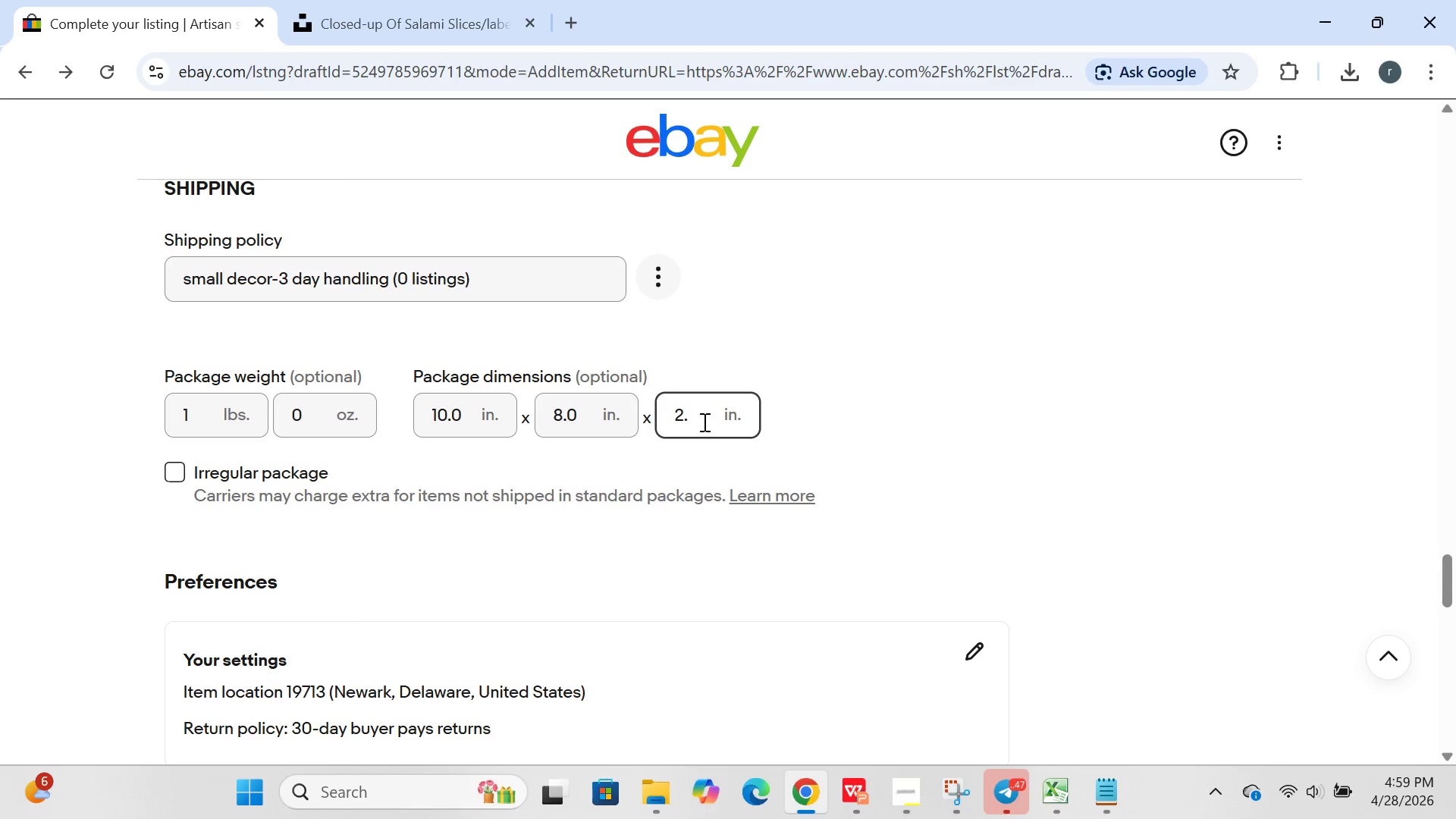 
key(Backspace)
 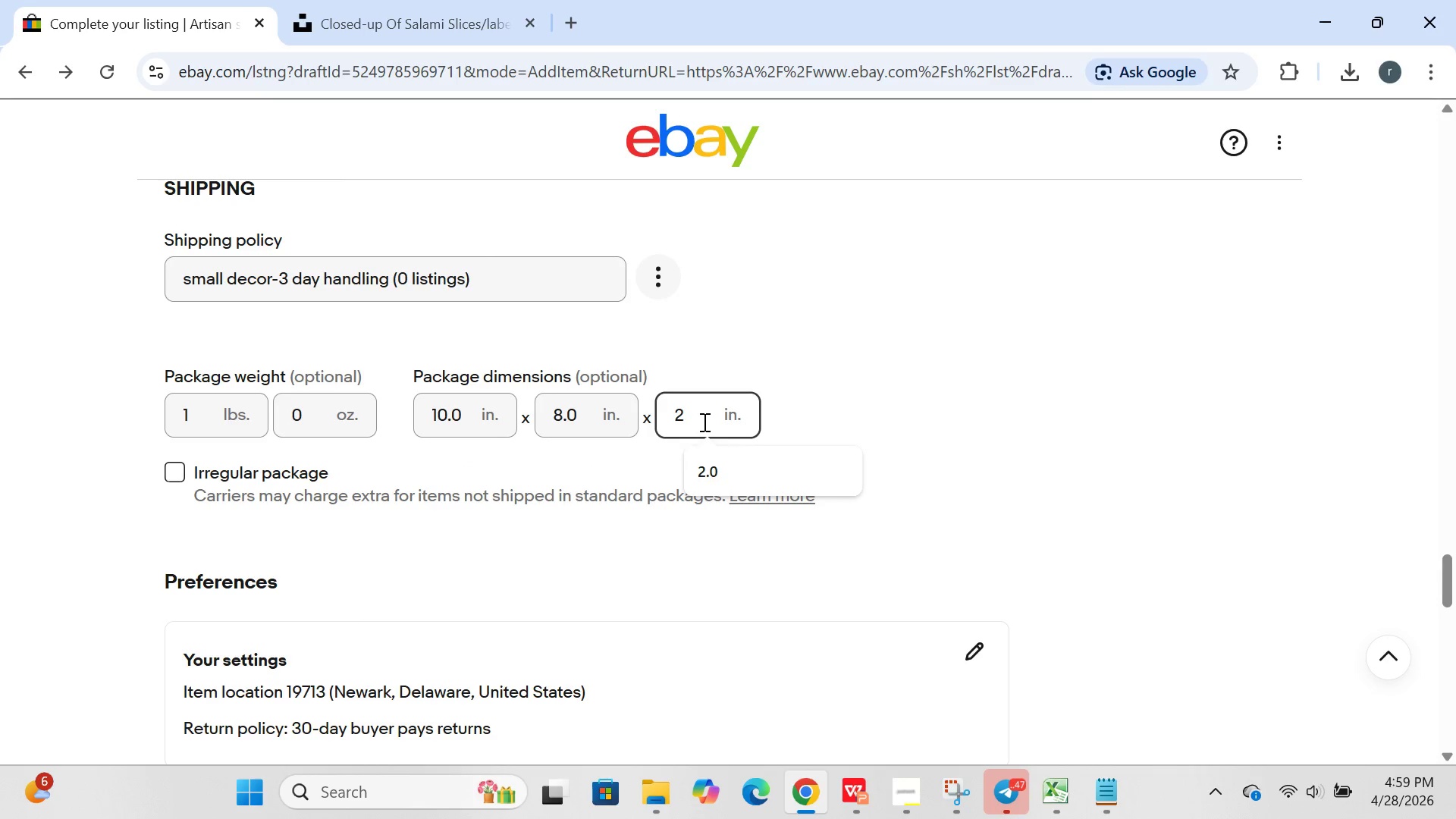 
key(Backspace)
 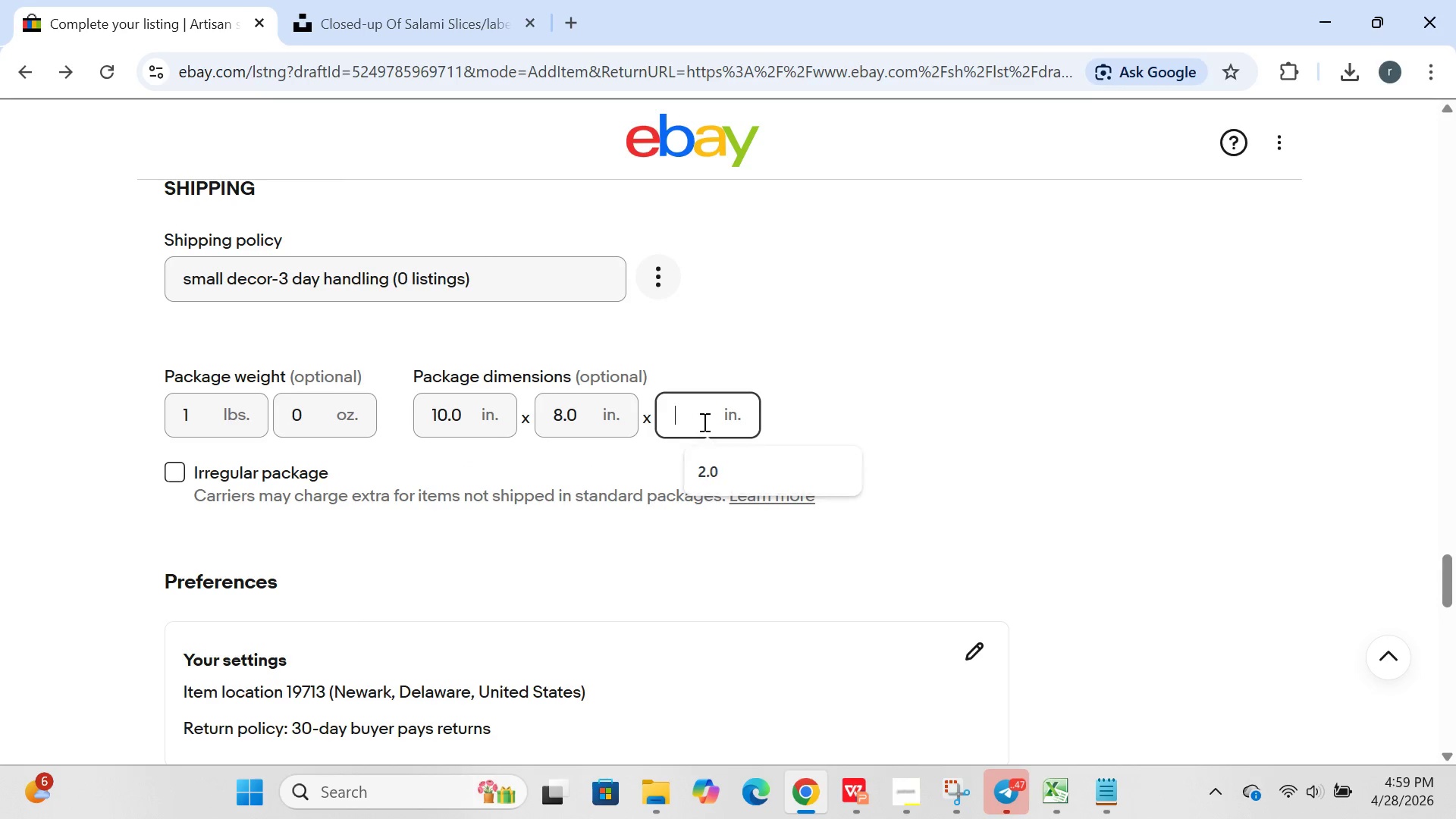 
key(Backspace)
 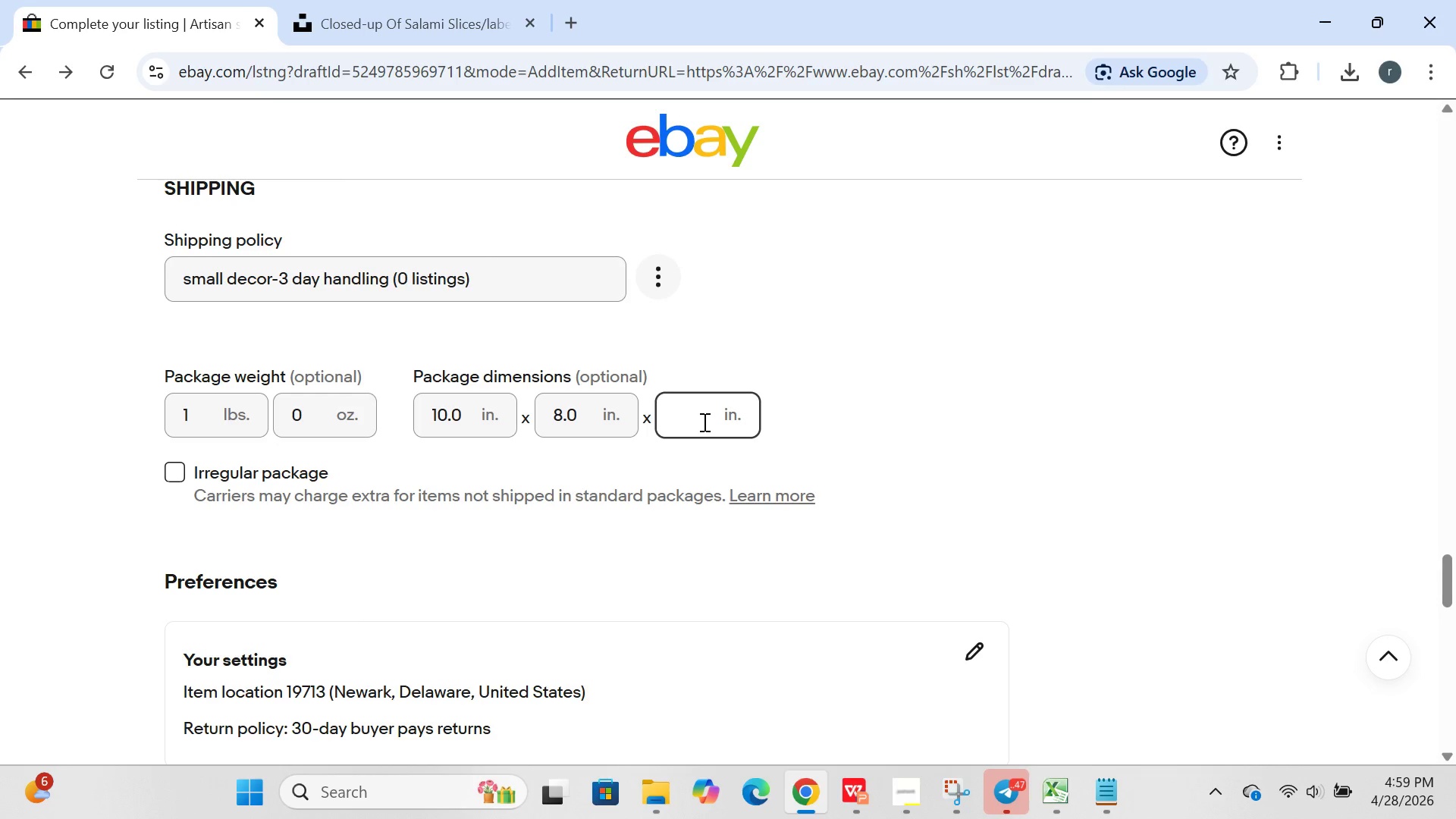 
key(4)
 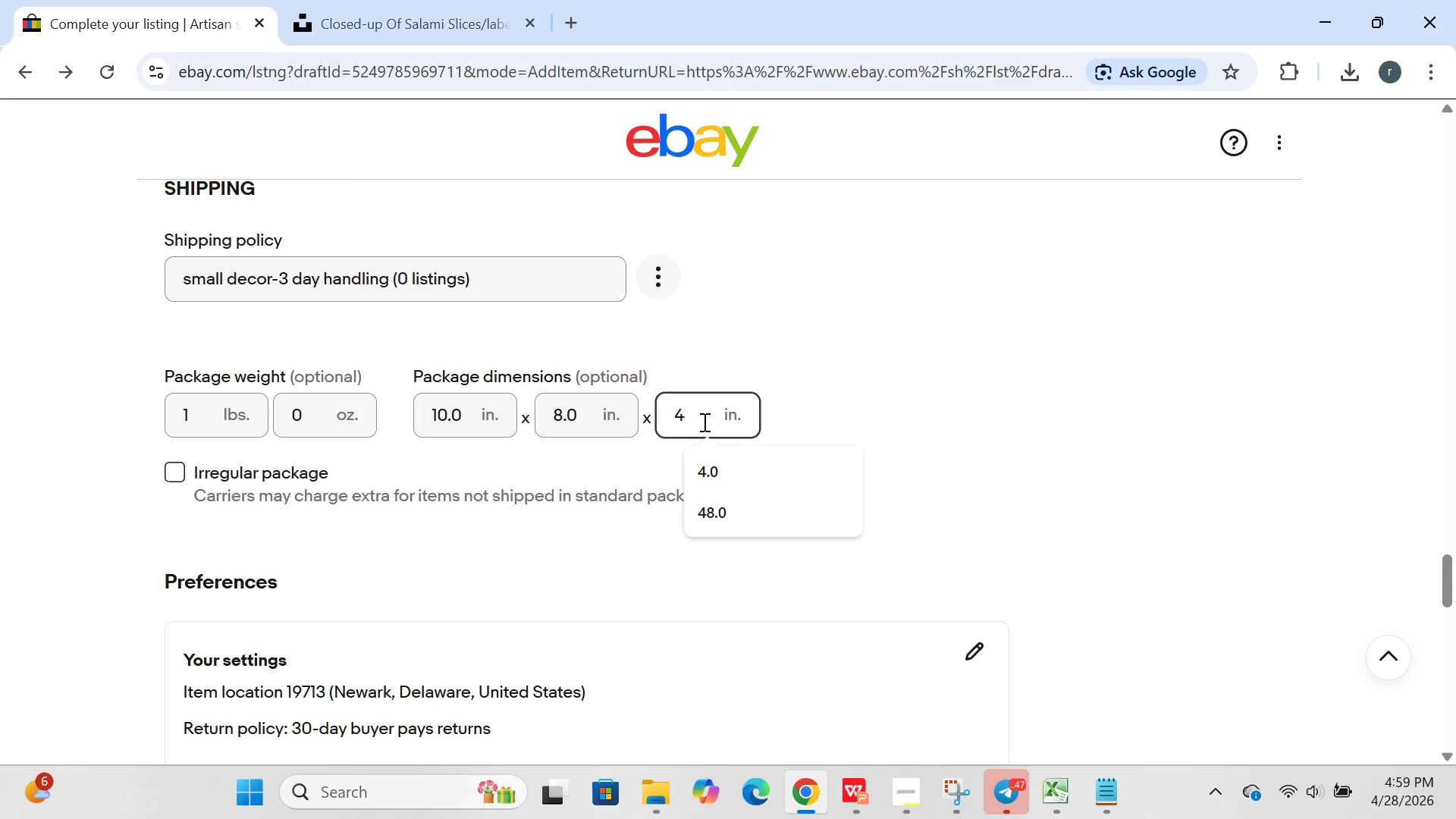 
key(Period)
 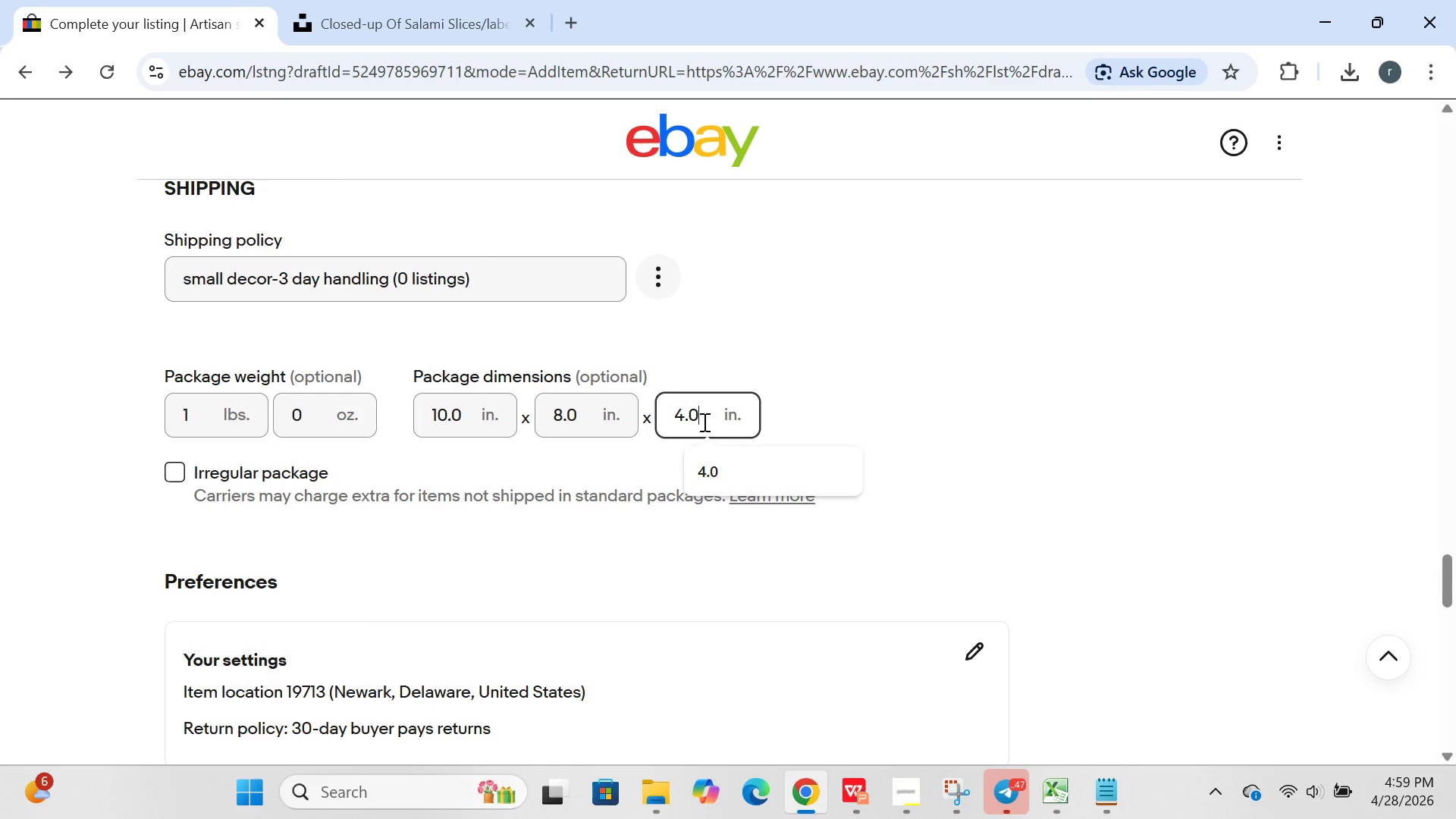 
key(0)
 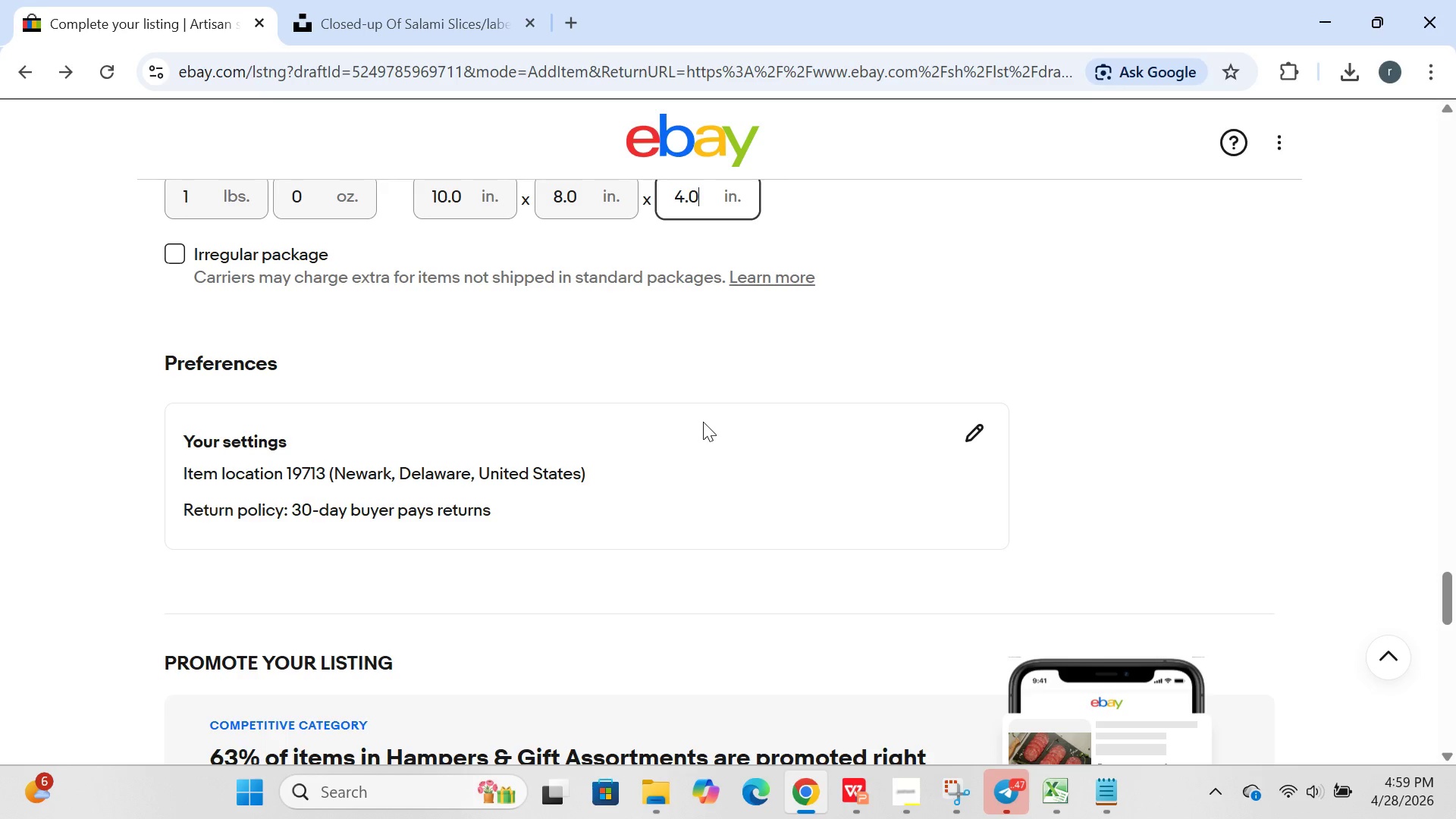 
wait(16.91)
 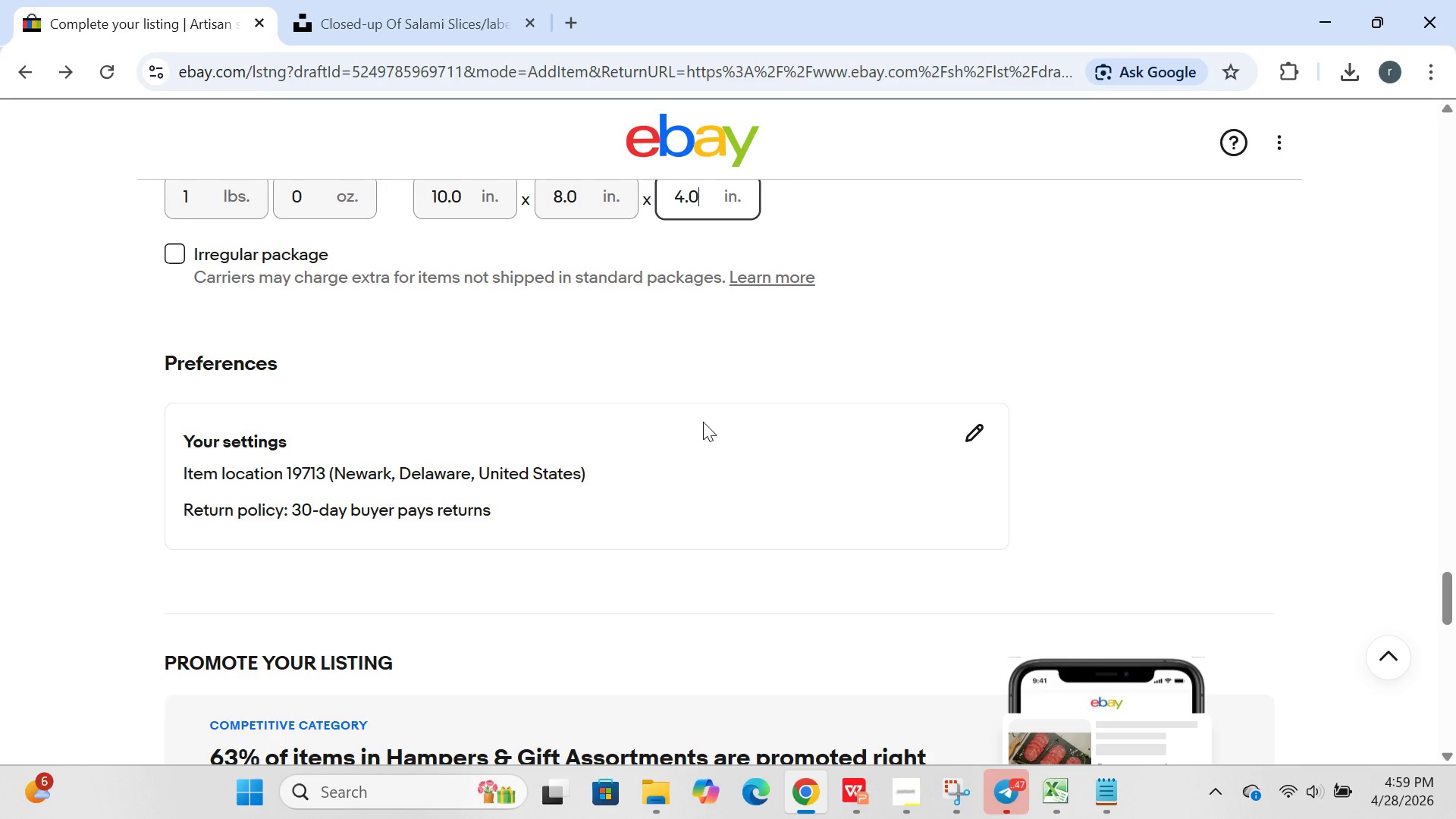 
left_click([752, 532])
 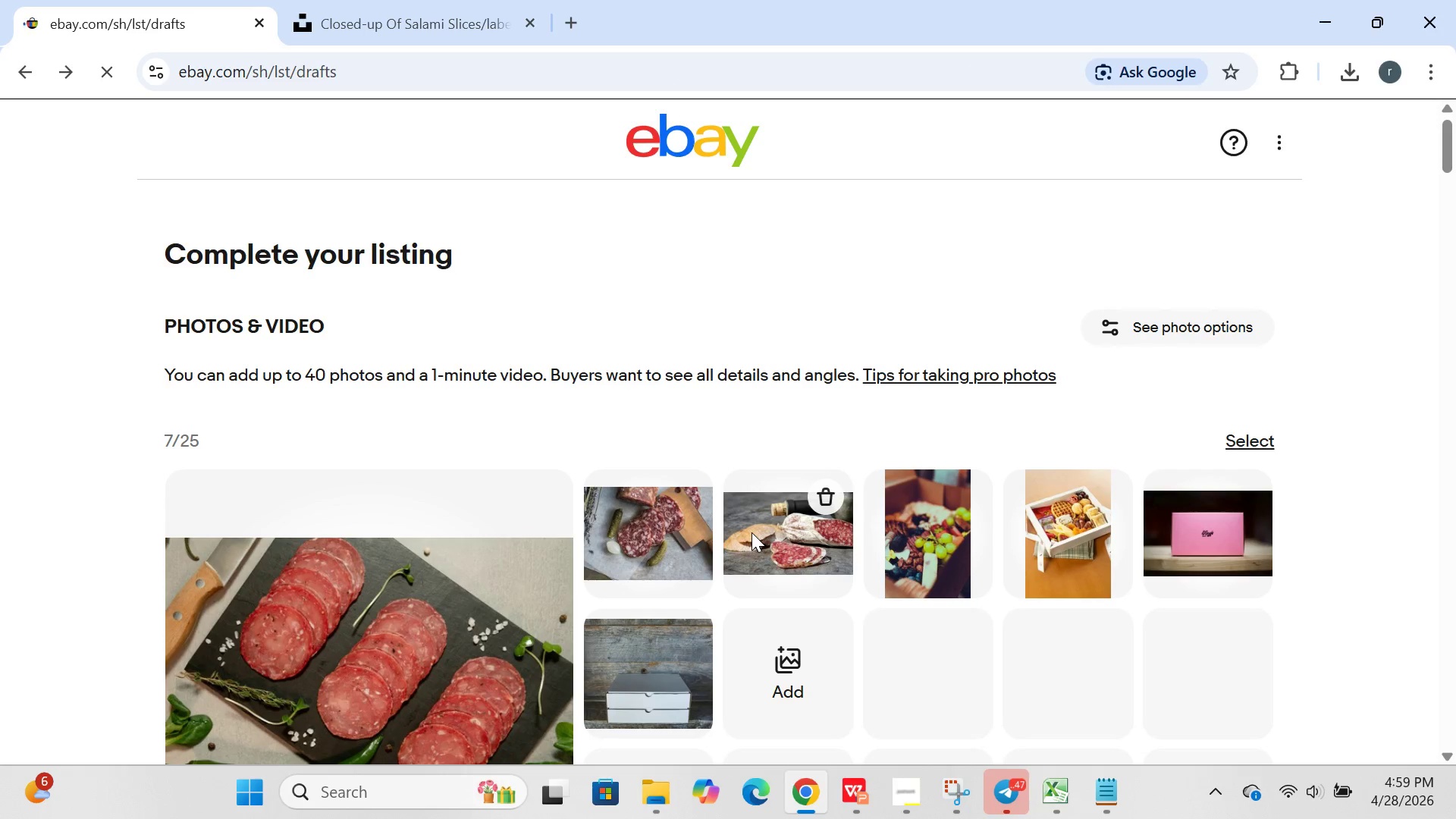 
wait(11.86)
 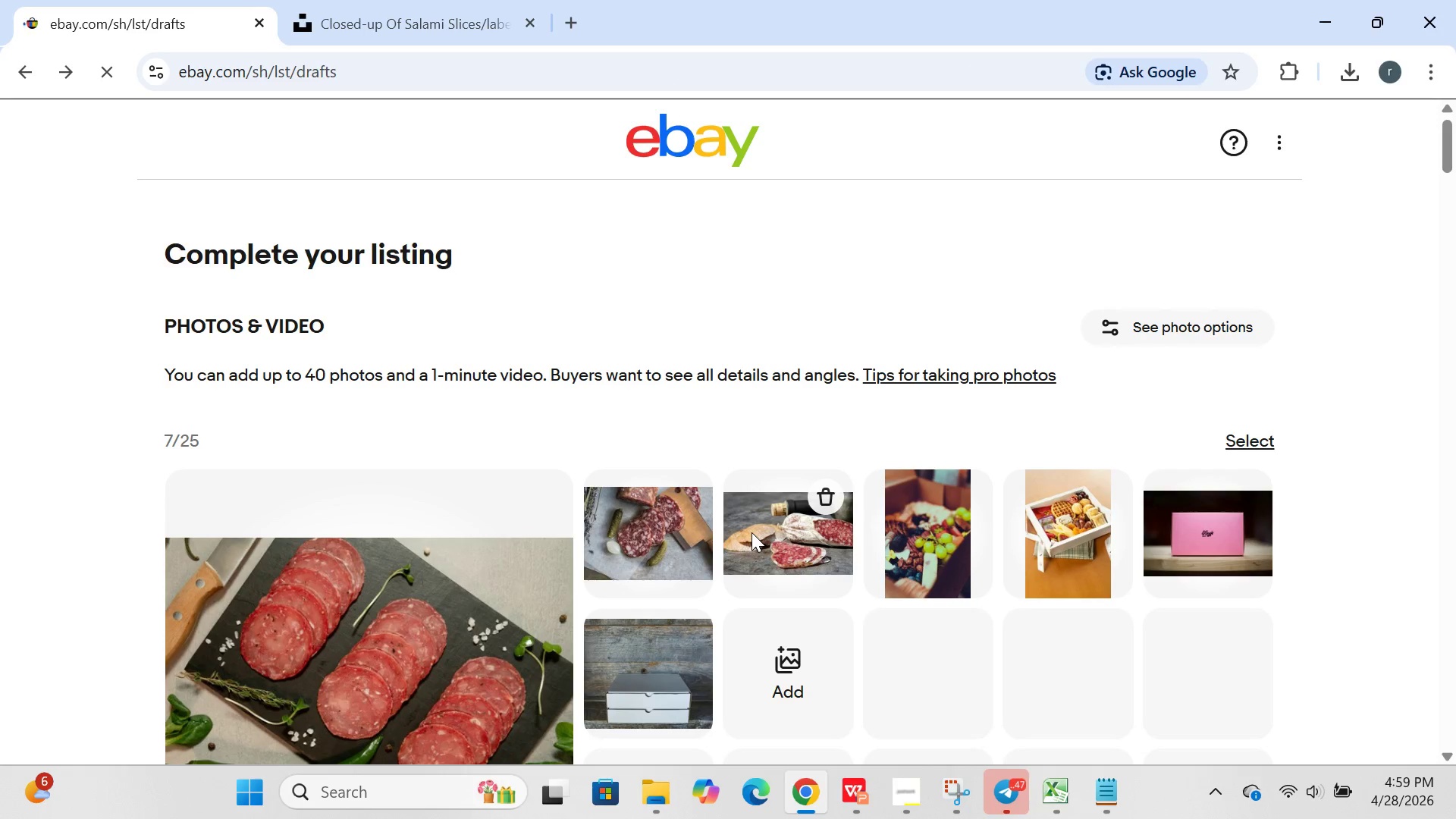 
left_click([349, 438])
 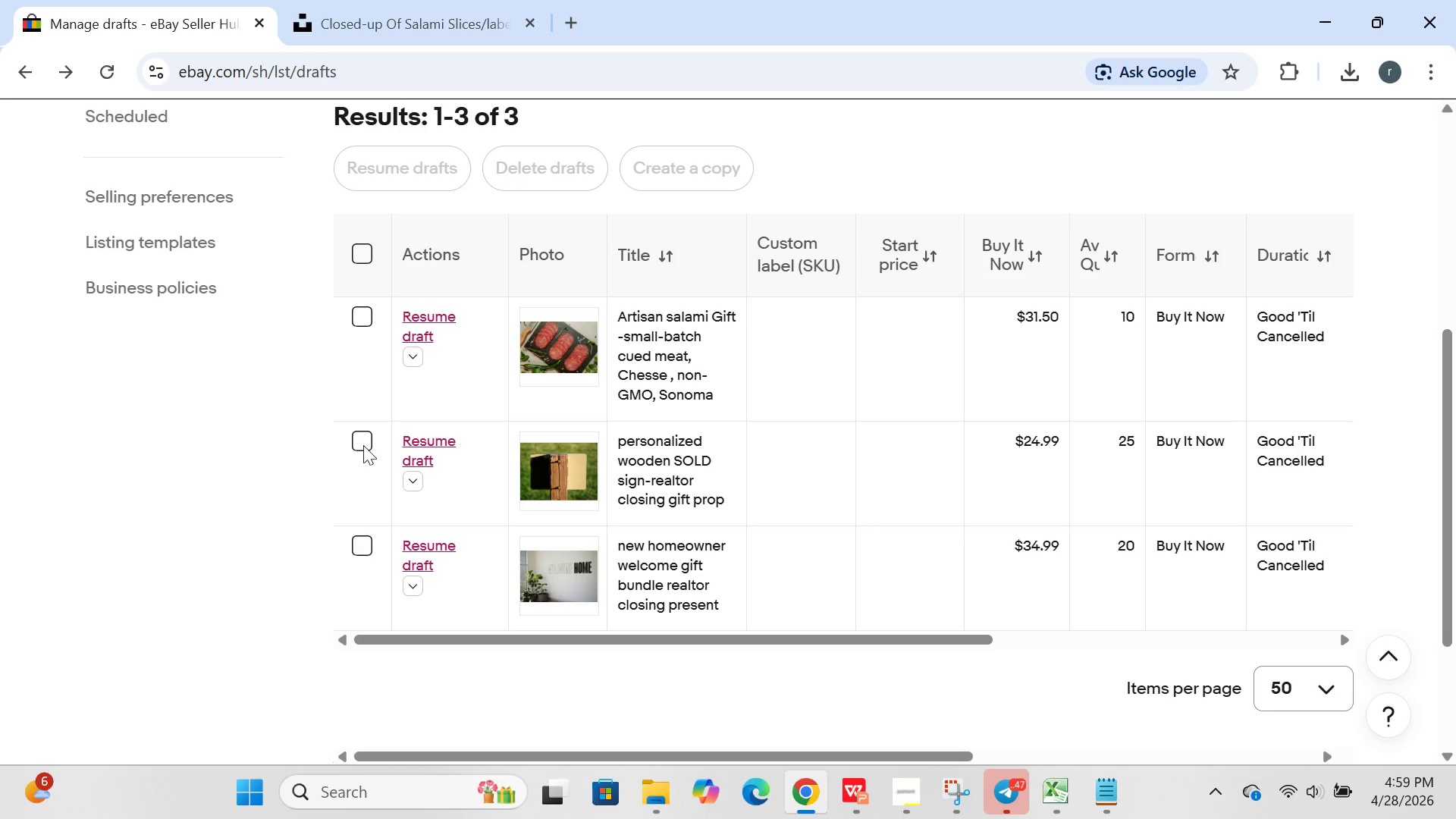 
left_click([357, 443])
 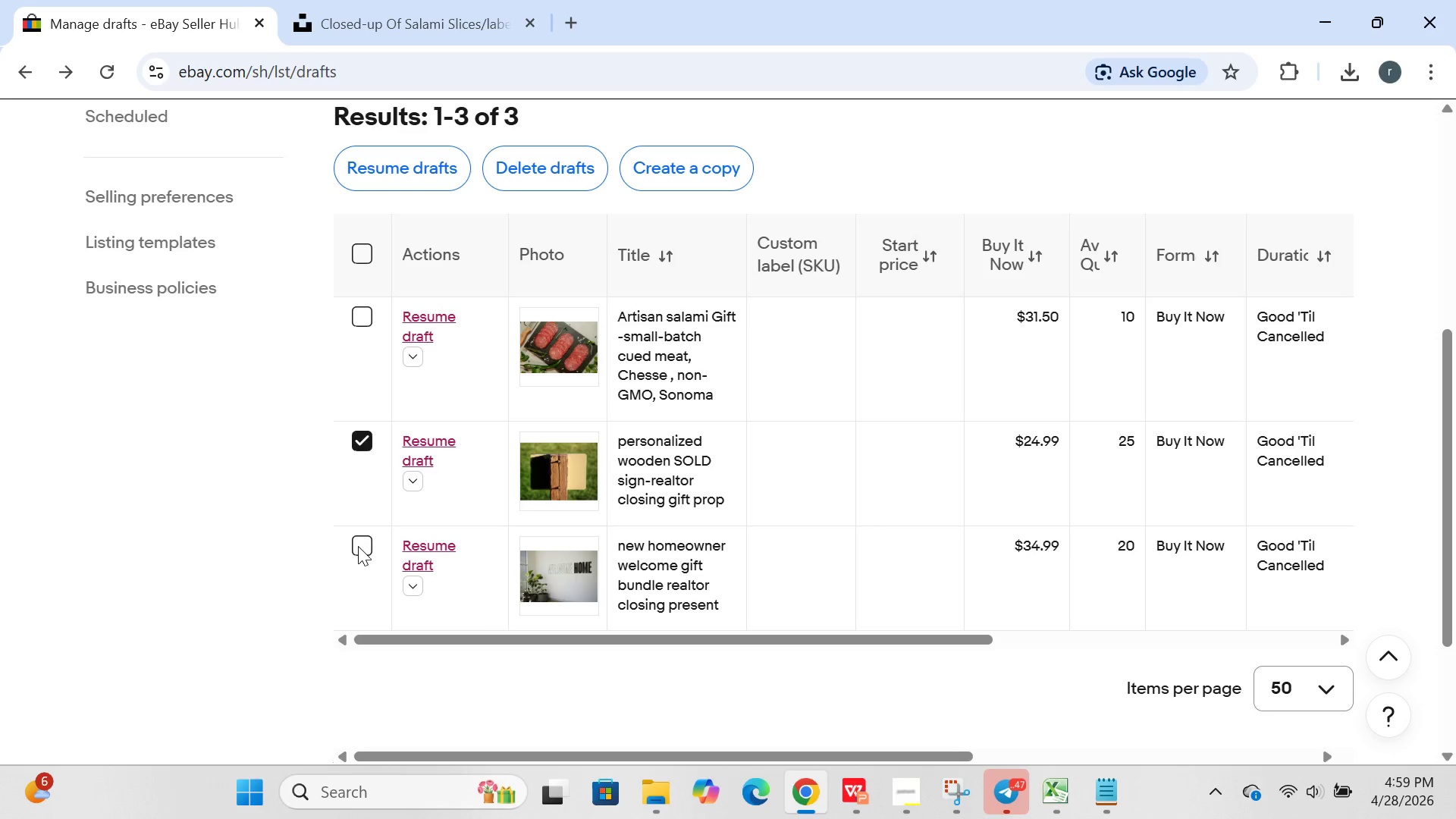 
left_click([360, 542])
 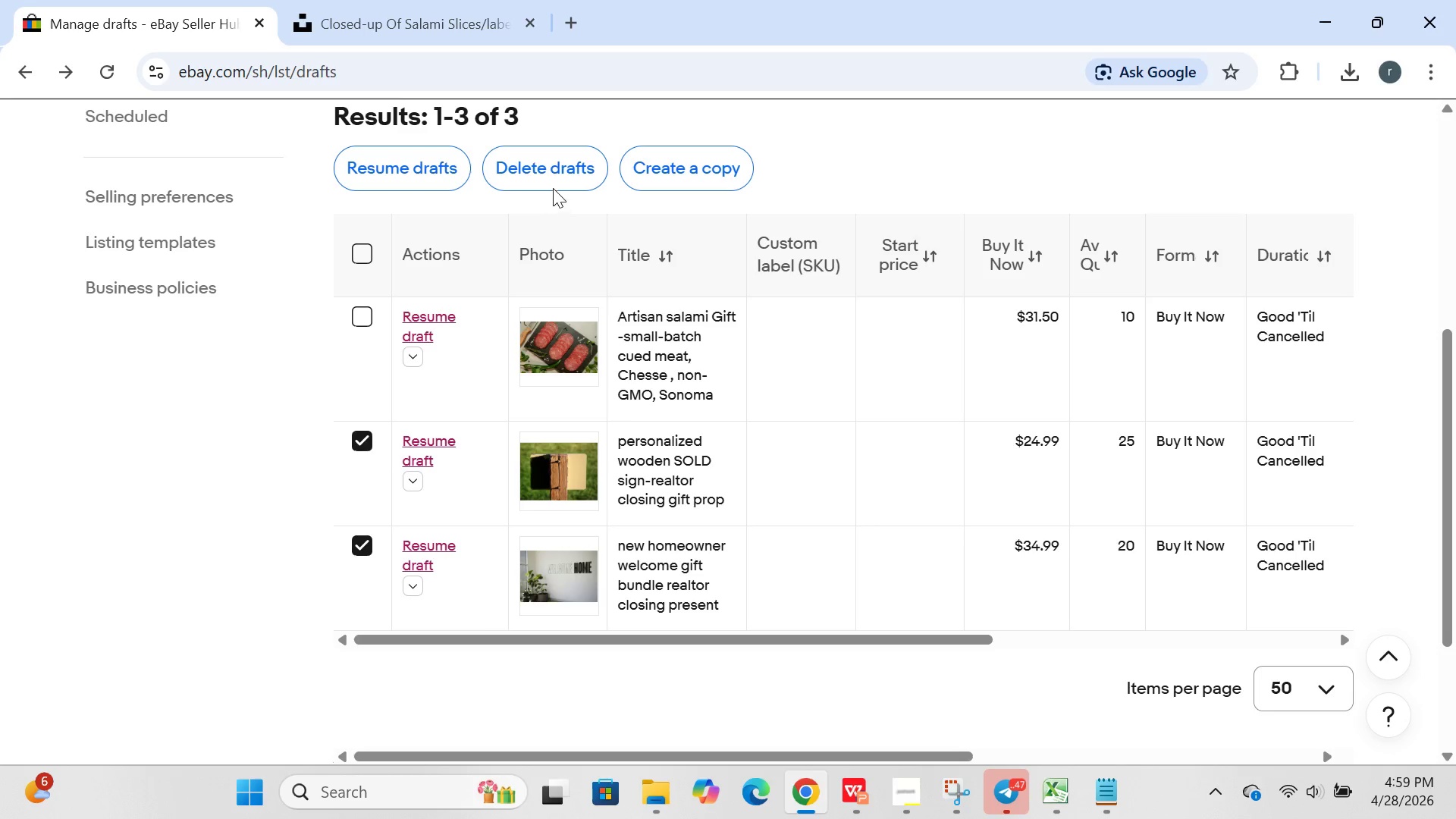 
left_click([553, 183])
 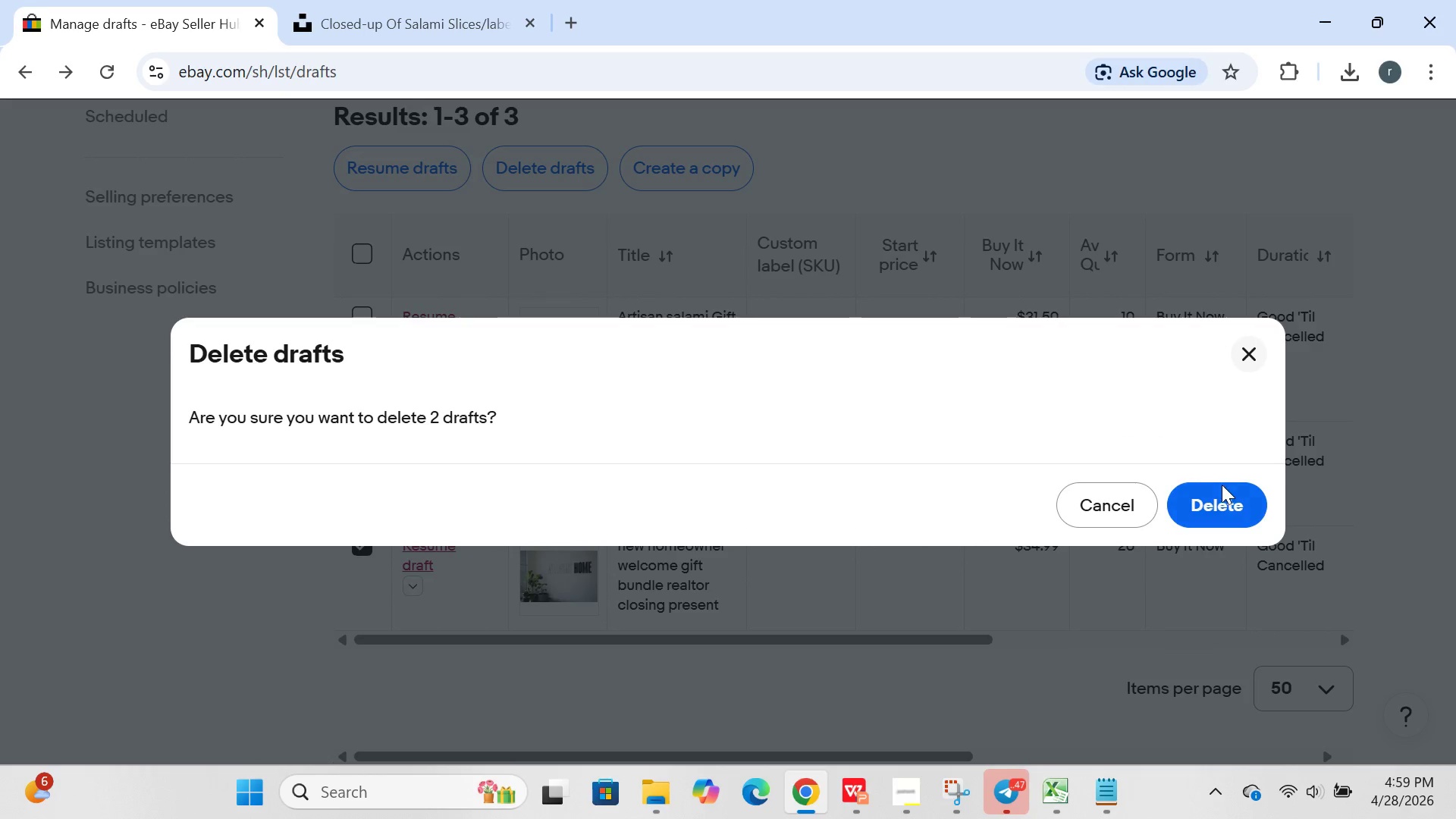 
left_click([1222, 486])
 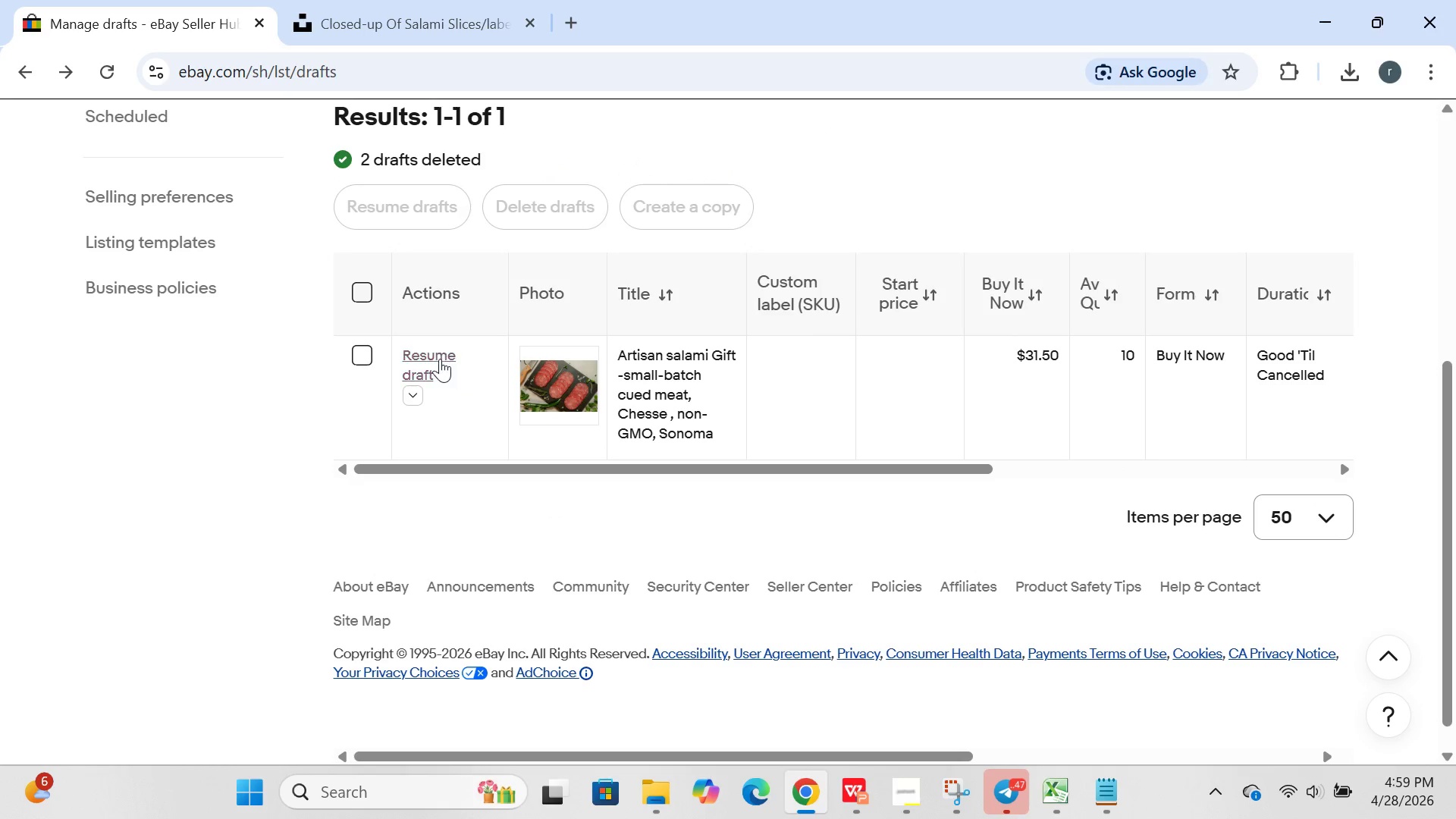 
left_click([366, 348])
 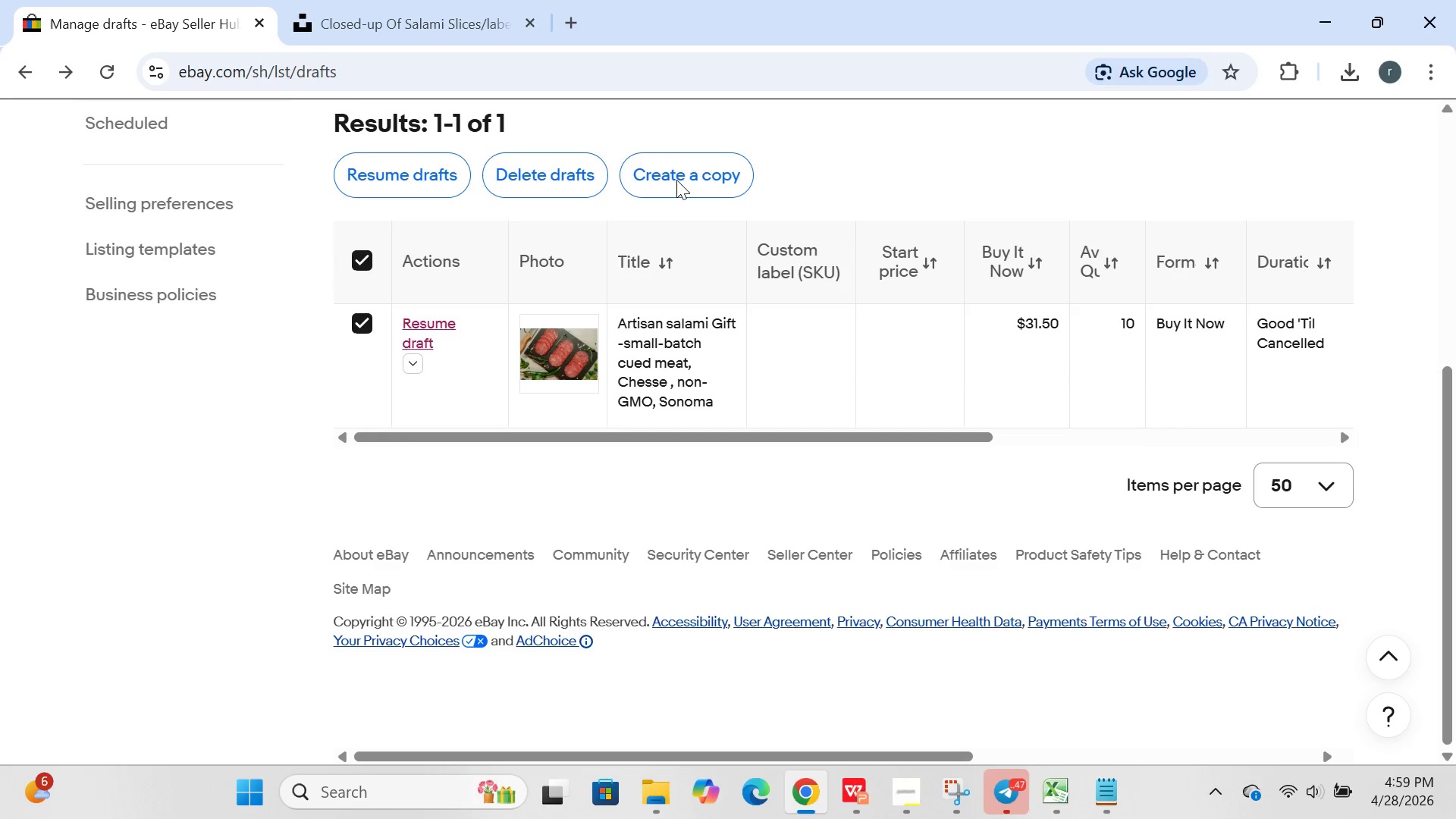 
left_click([676, 177])
 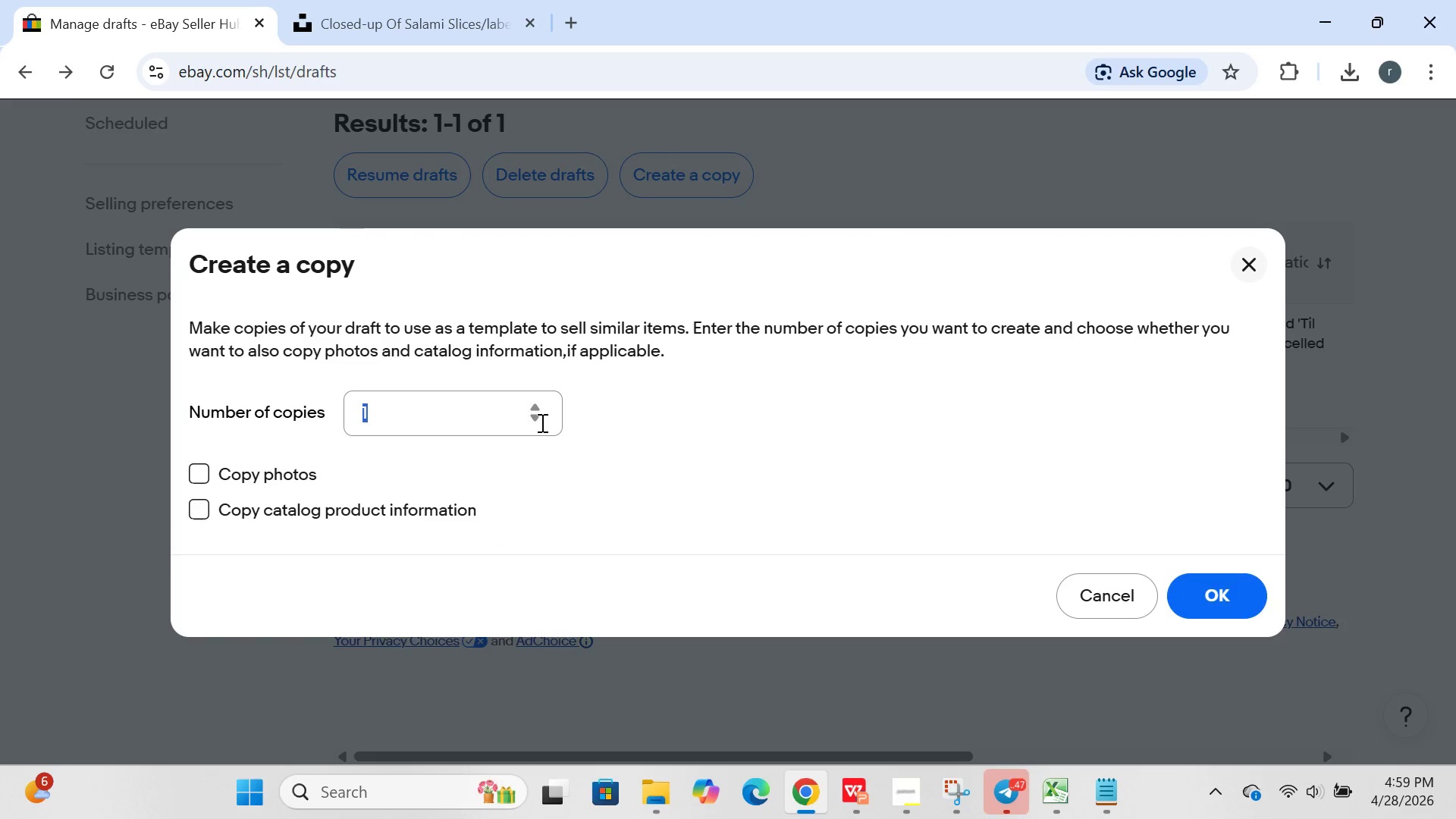 
double_click([532, 416])
 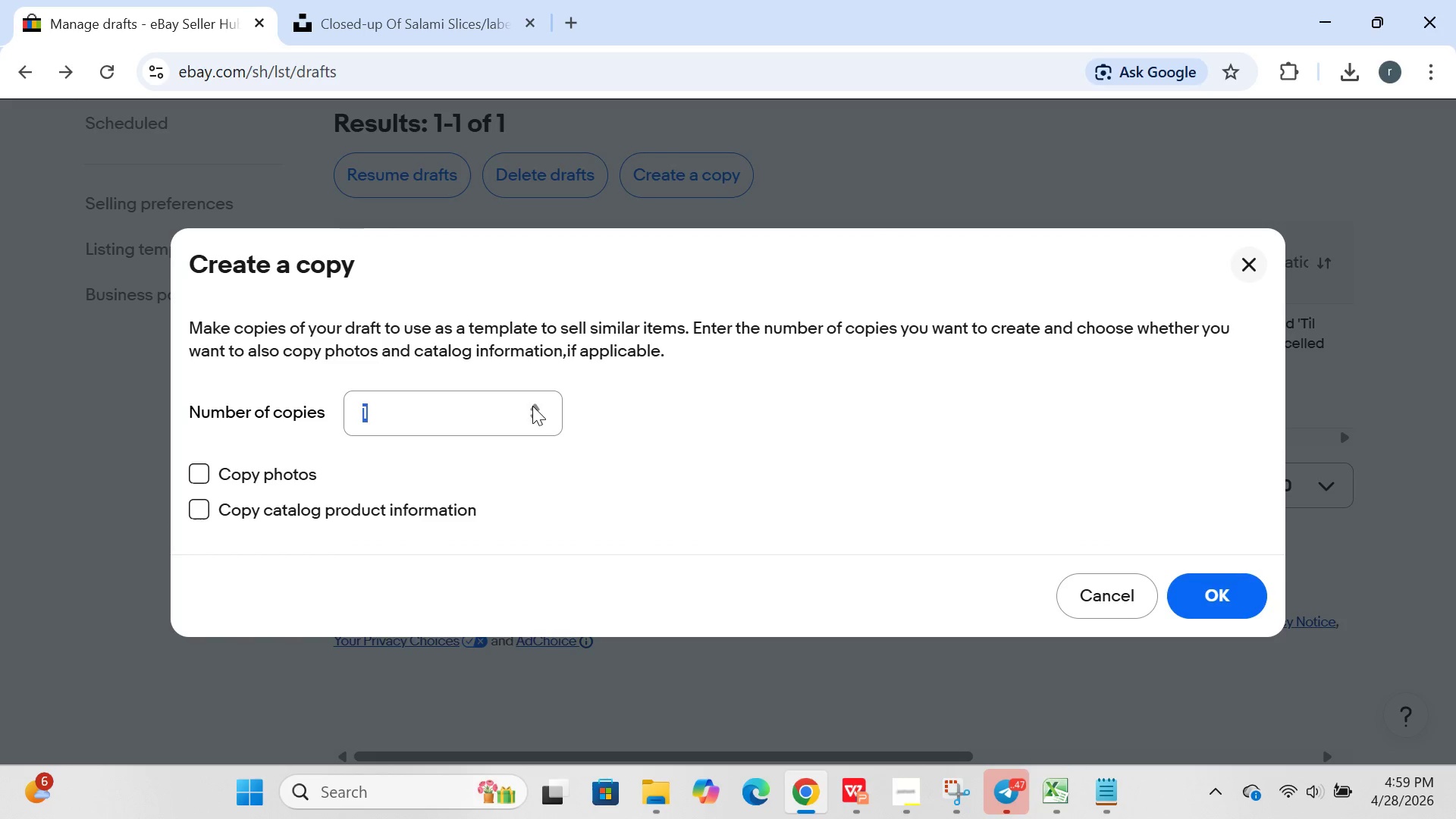 
double_click([532, 406])
 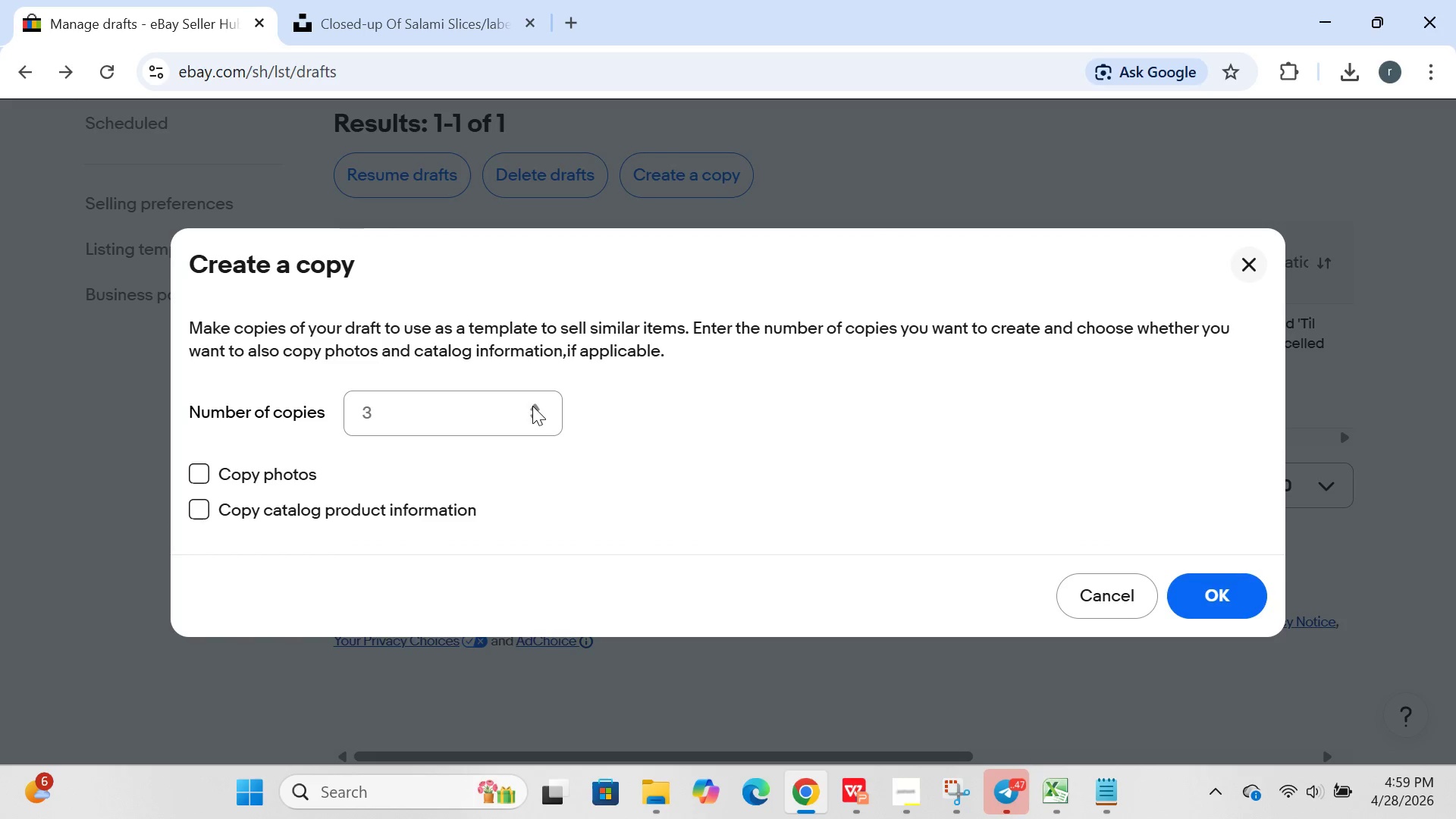 
left_click([532, 406])
 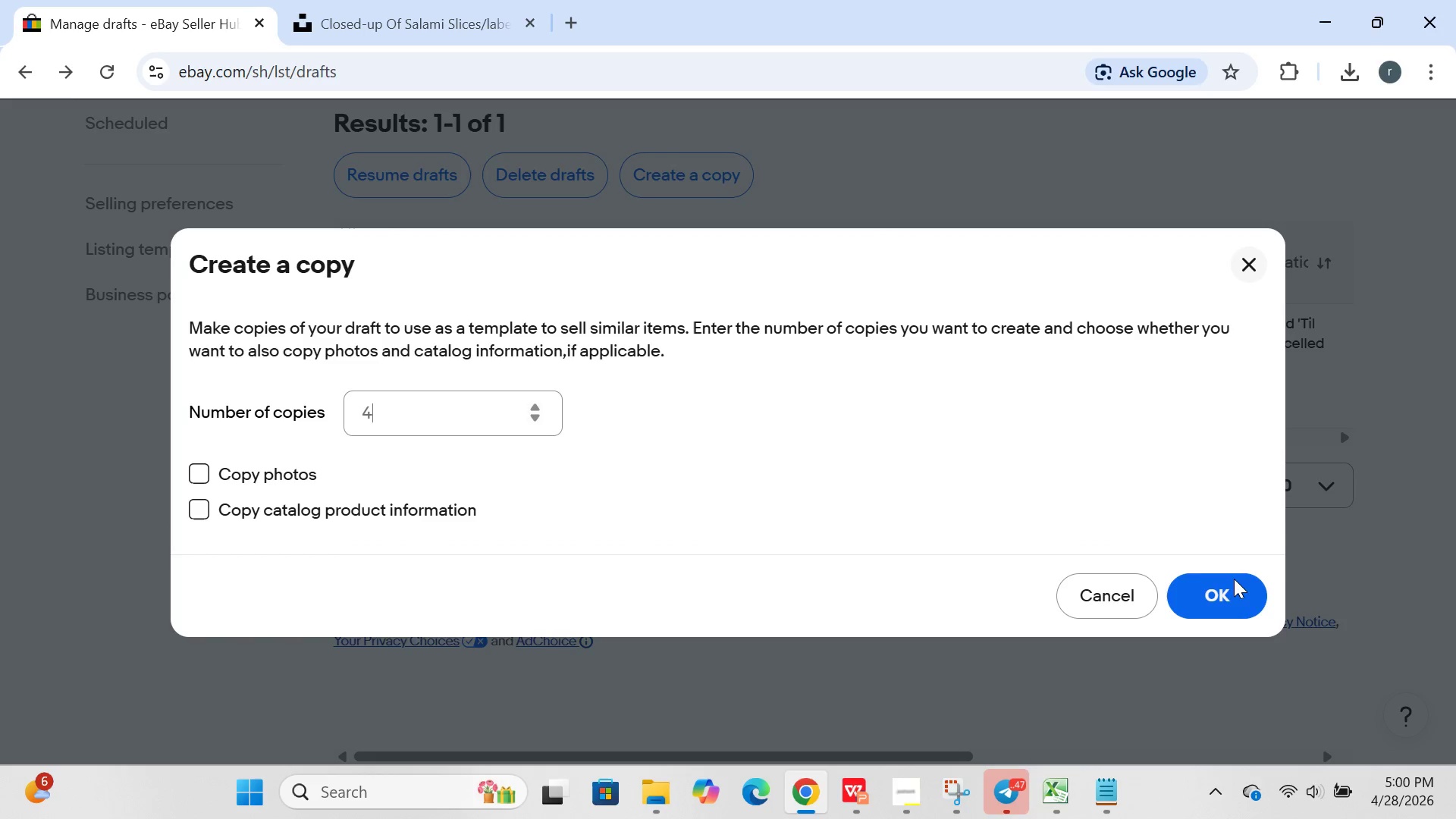 
left_click([1229, 585])
 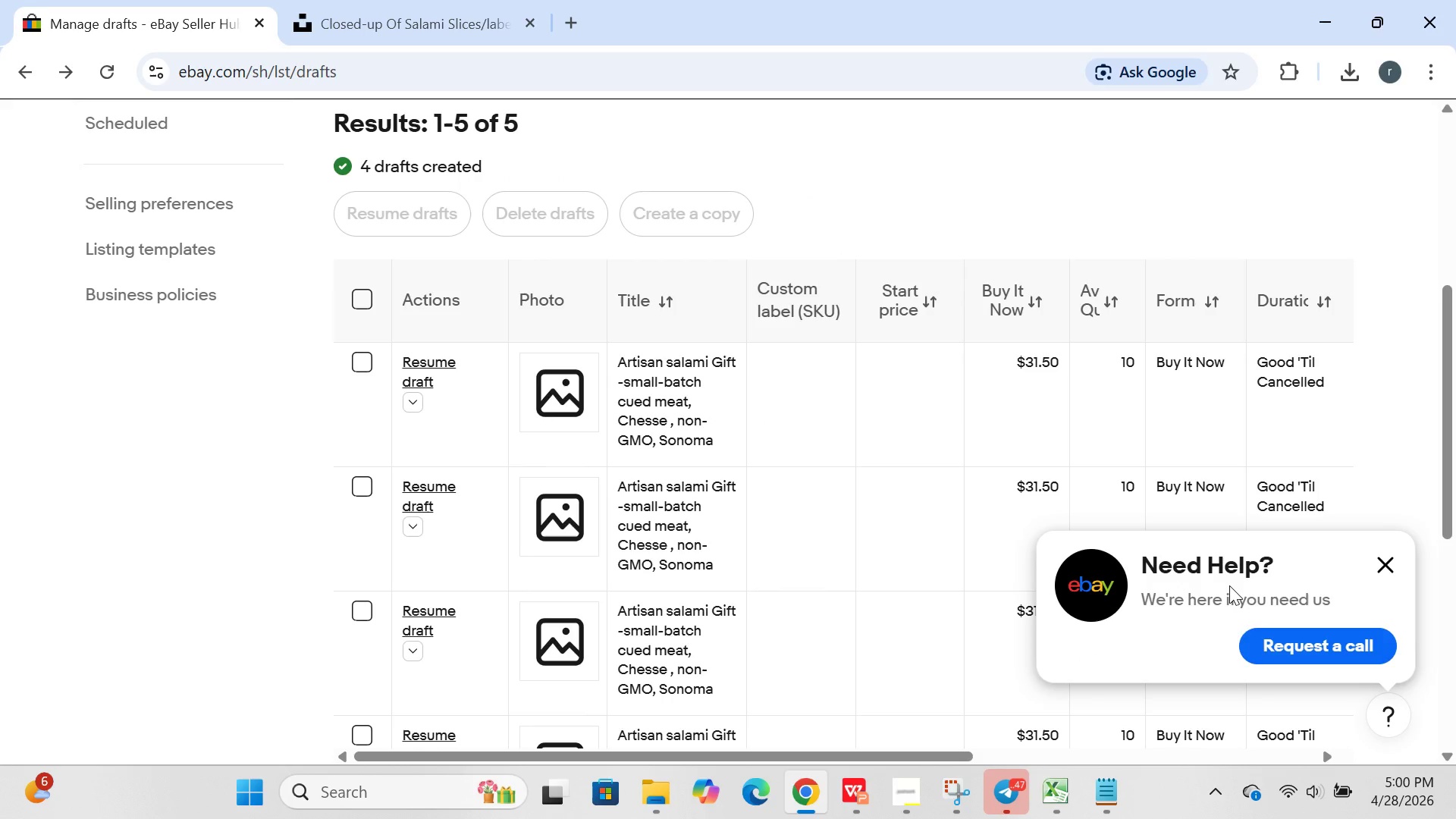 
wait(18.45)
 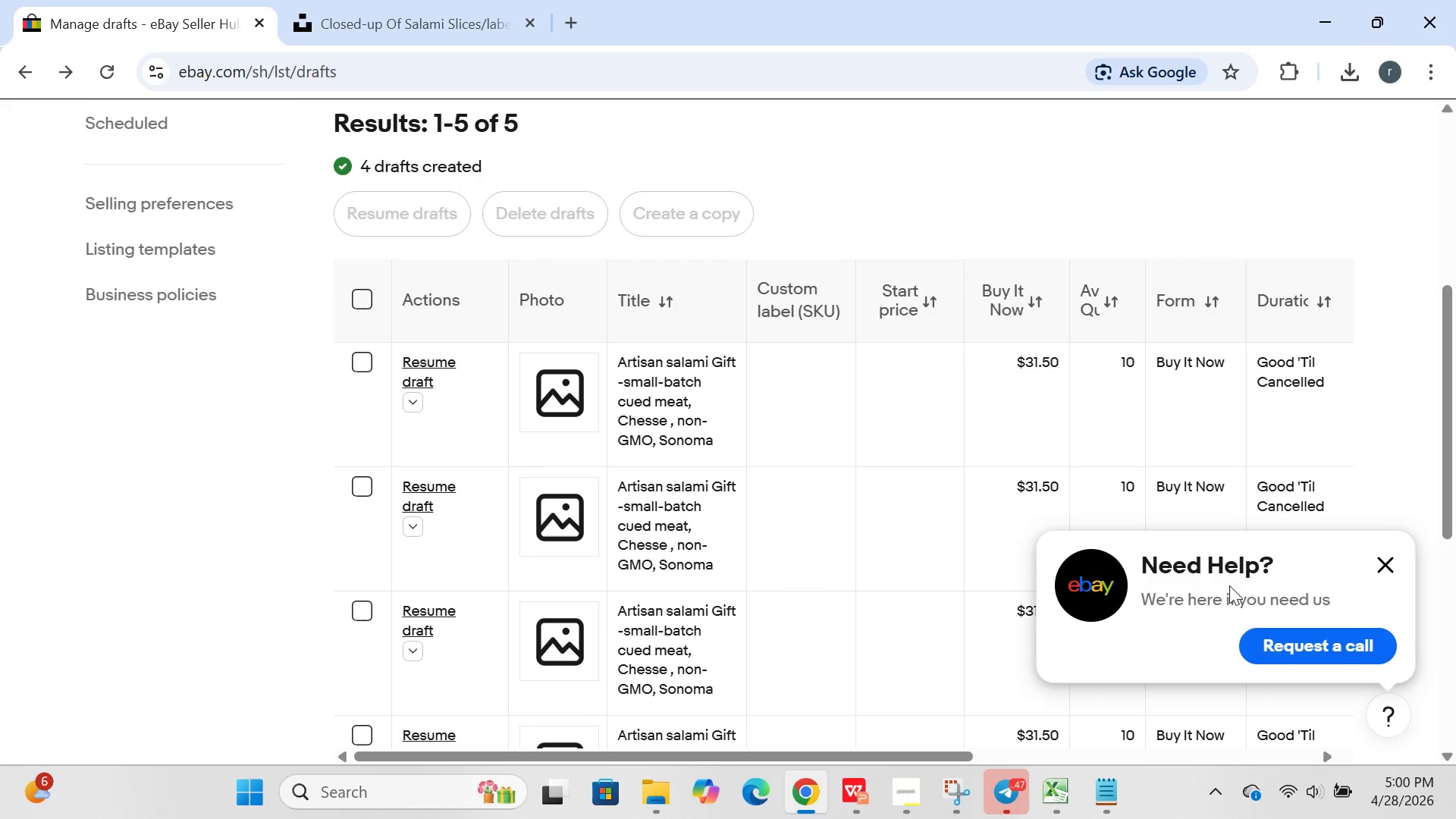 
left_click([1385, 569])
 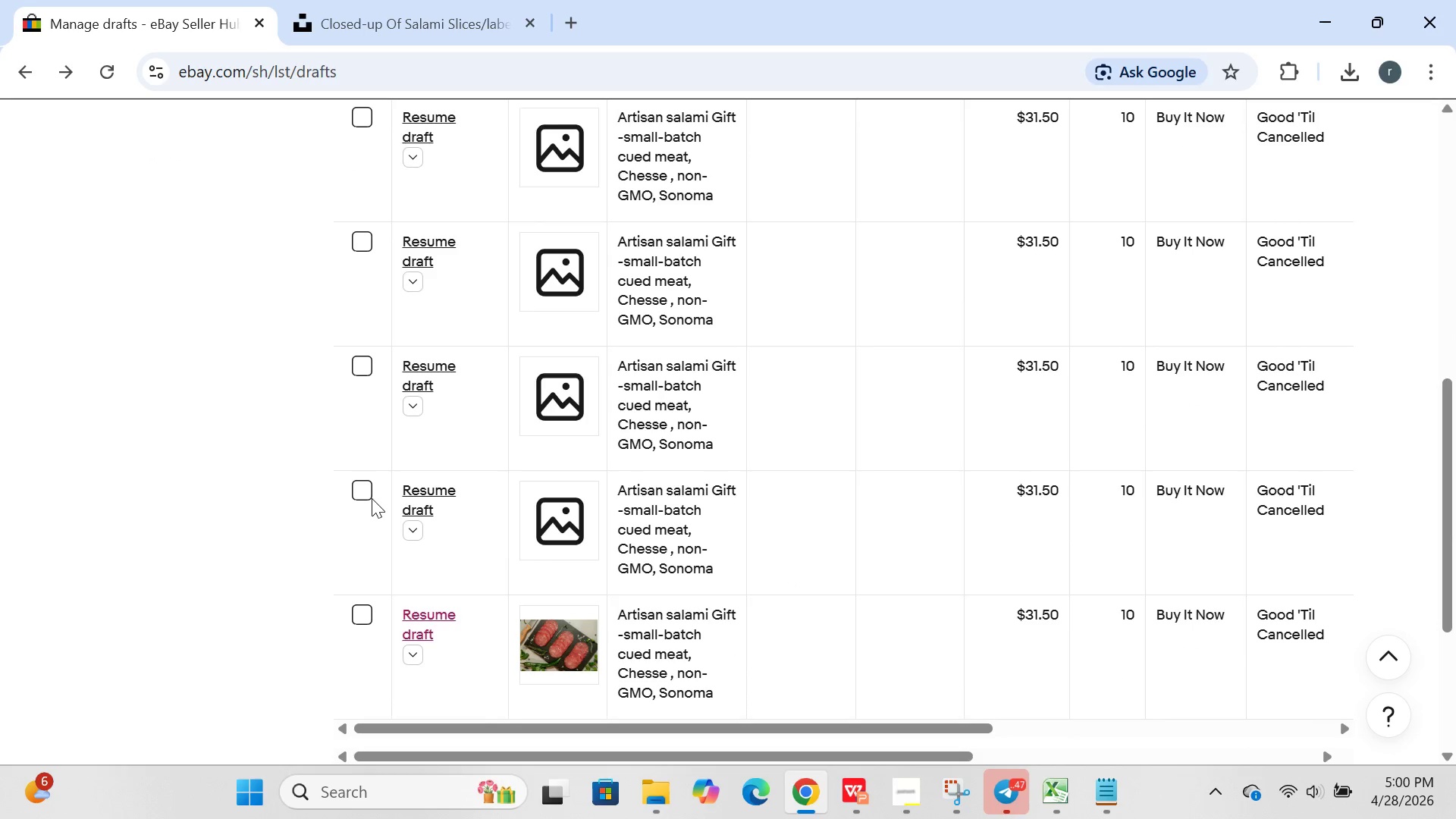 
left_click([421, 501])
 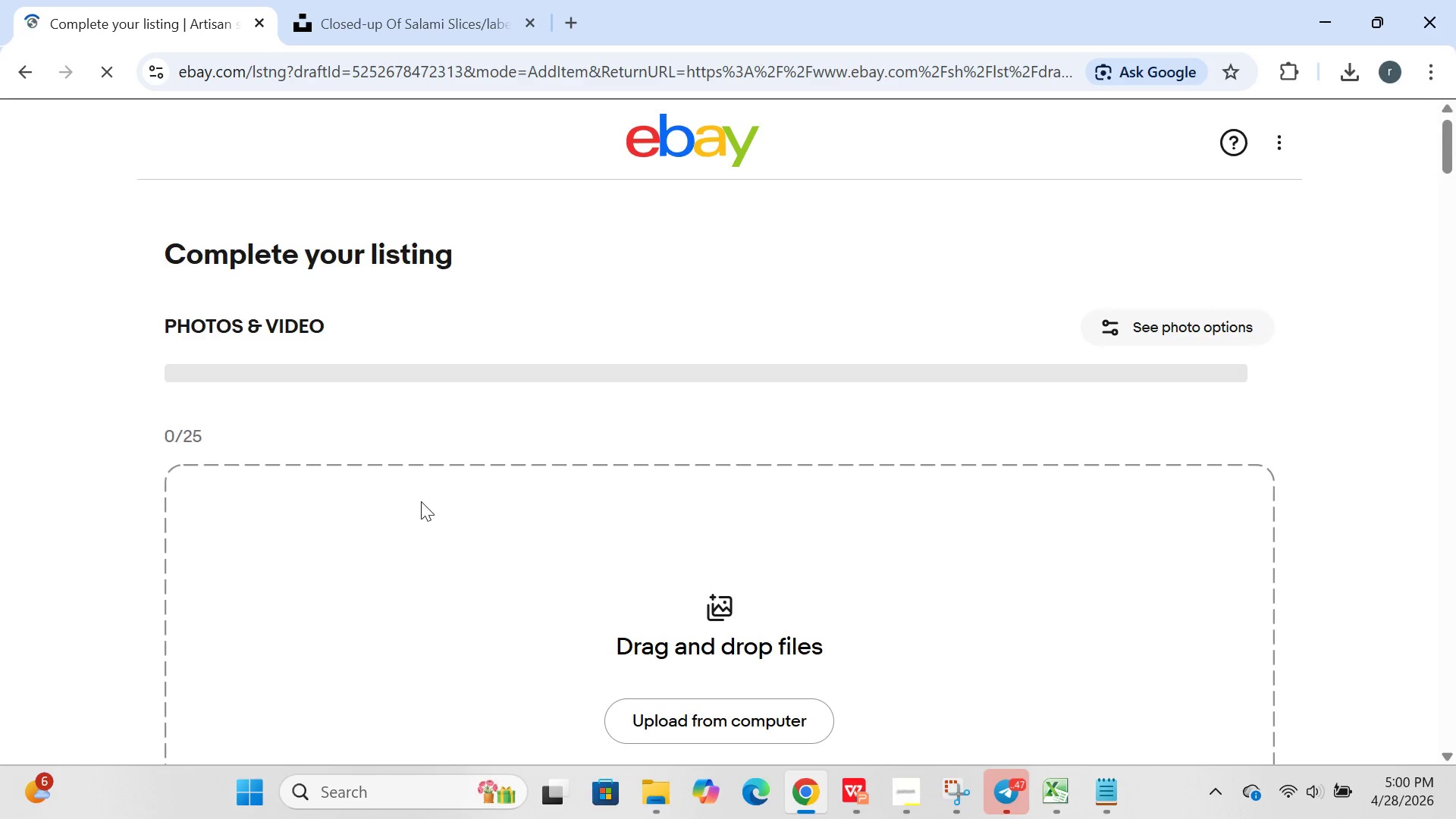 
wait(6.88)
 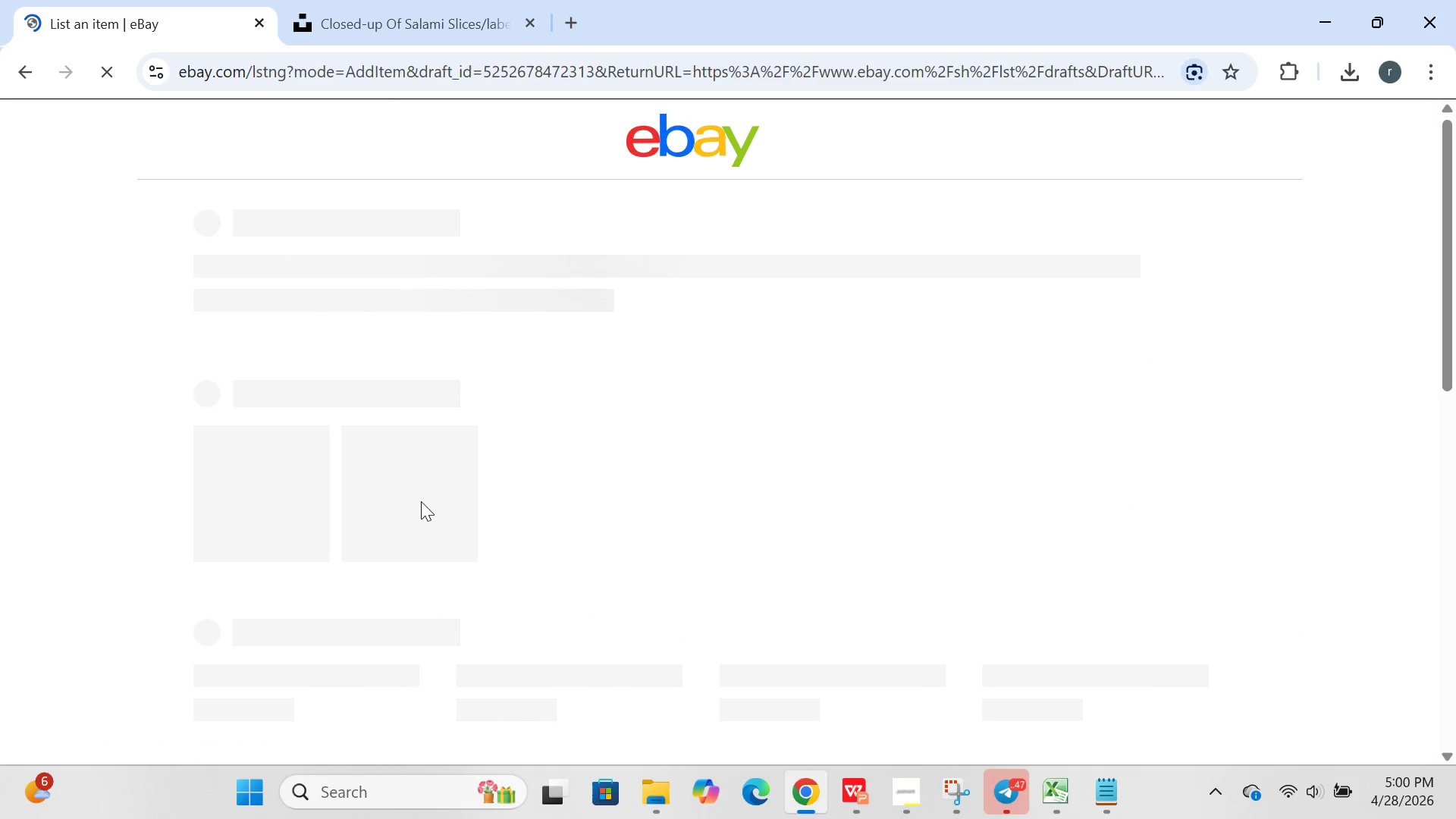 
left_click([841, 545])
 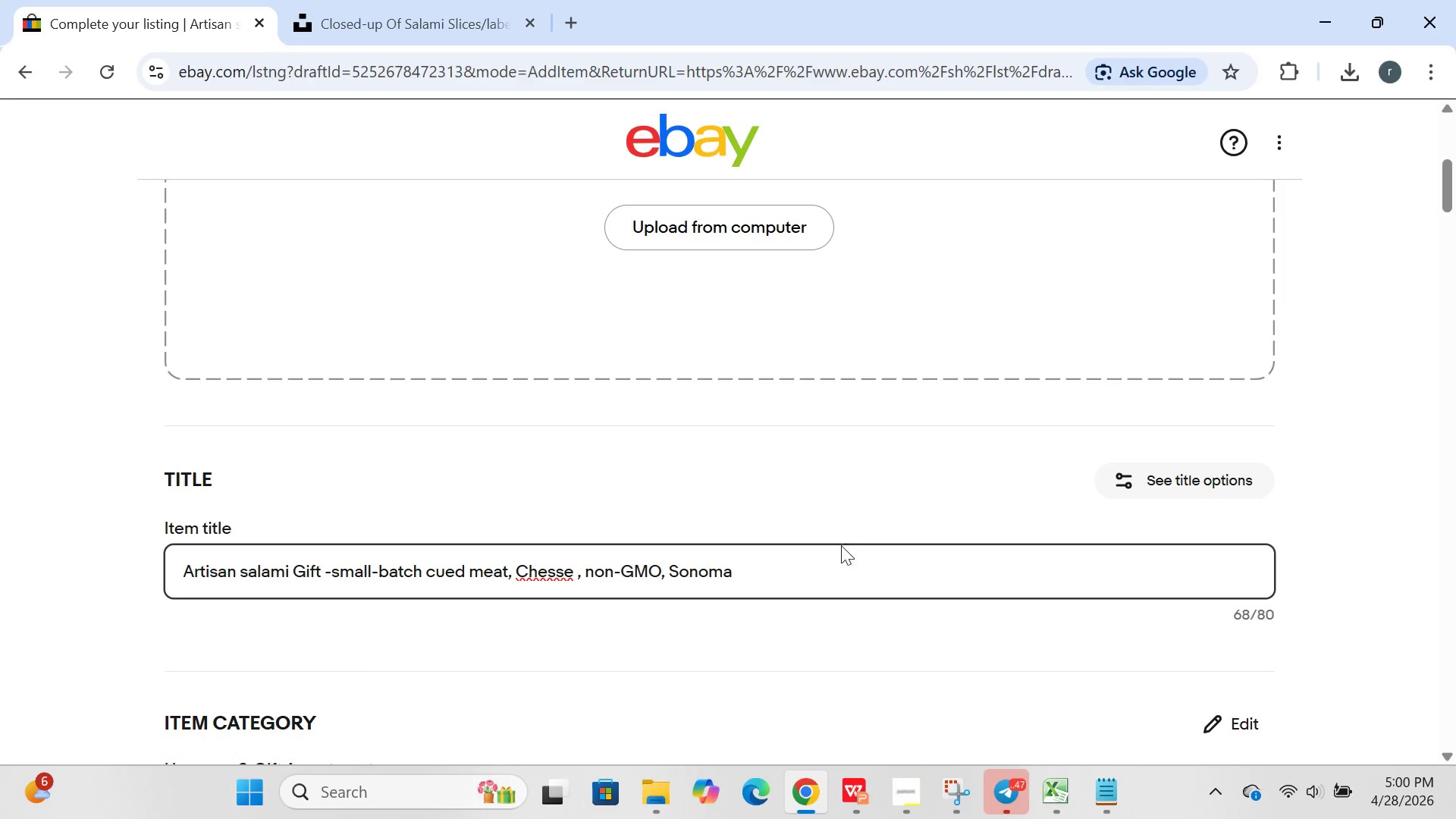 
key(Control+A)
 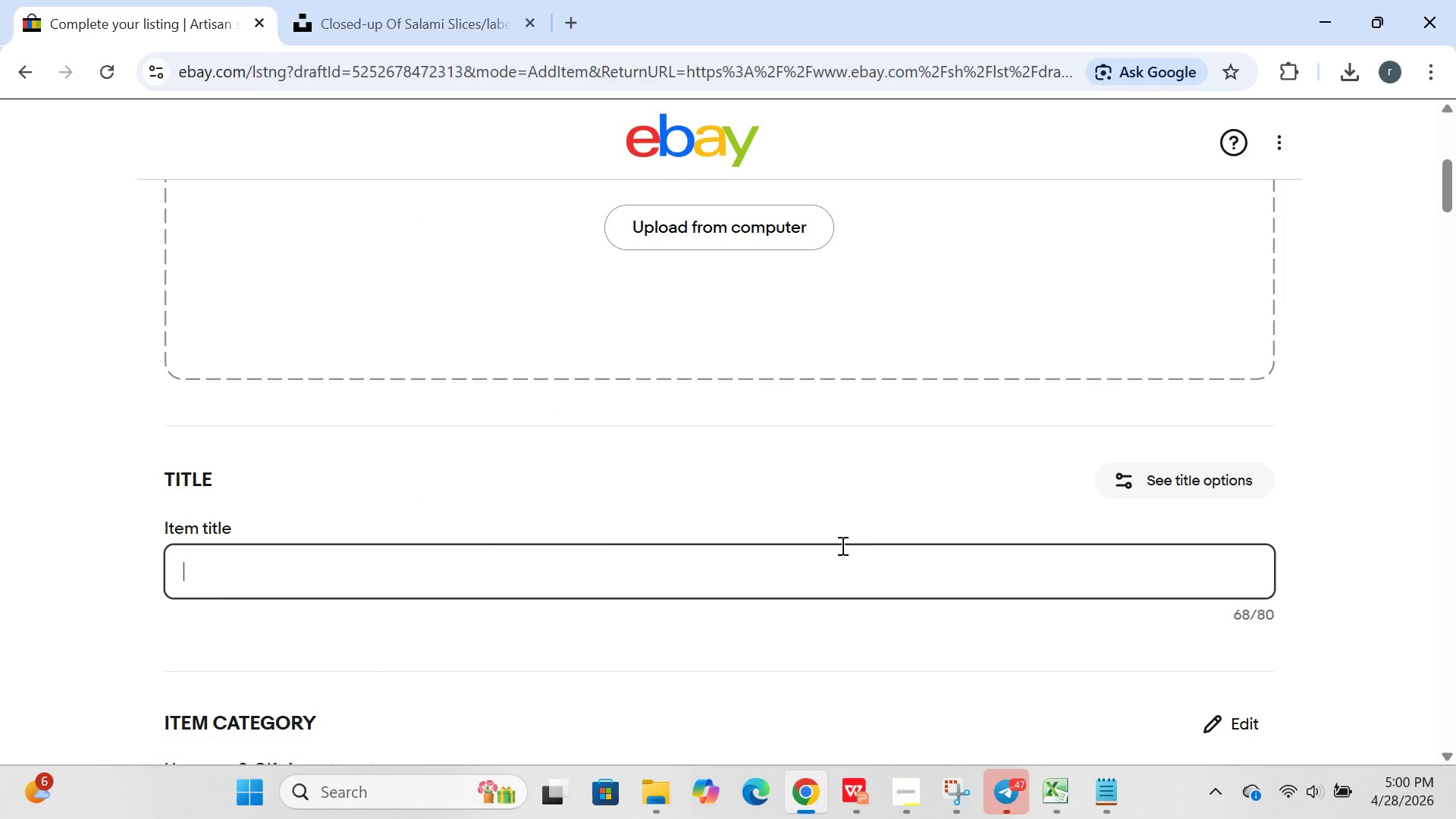 
key(Backspace)
type(hill)
 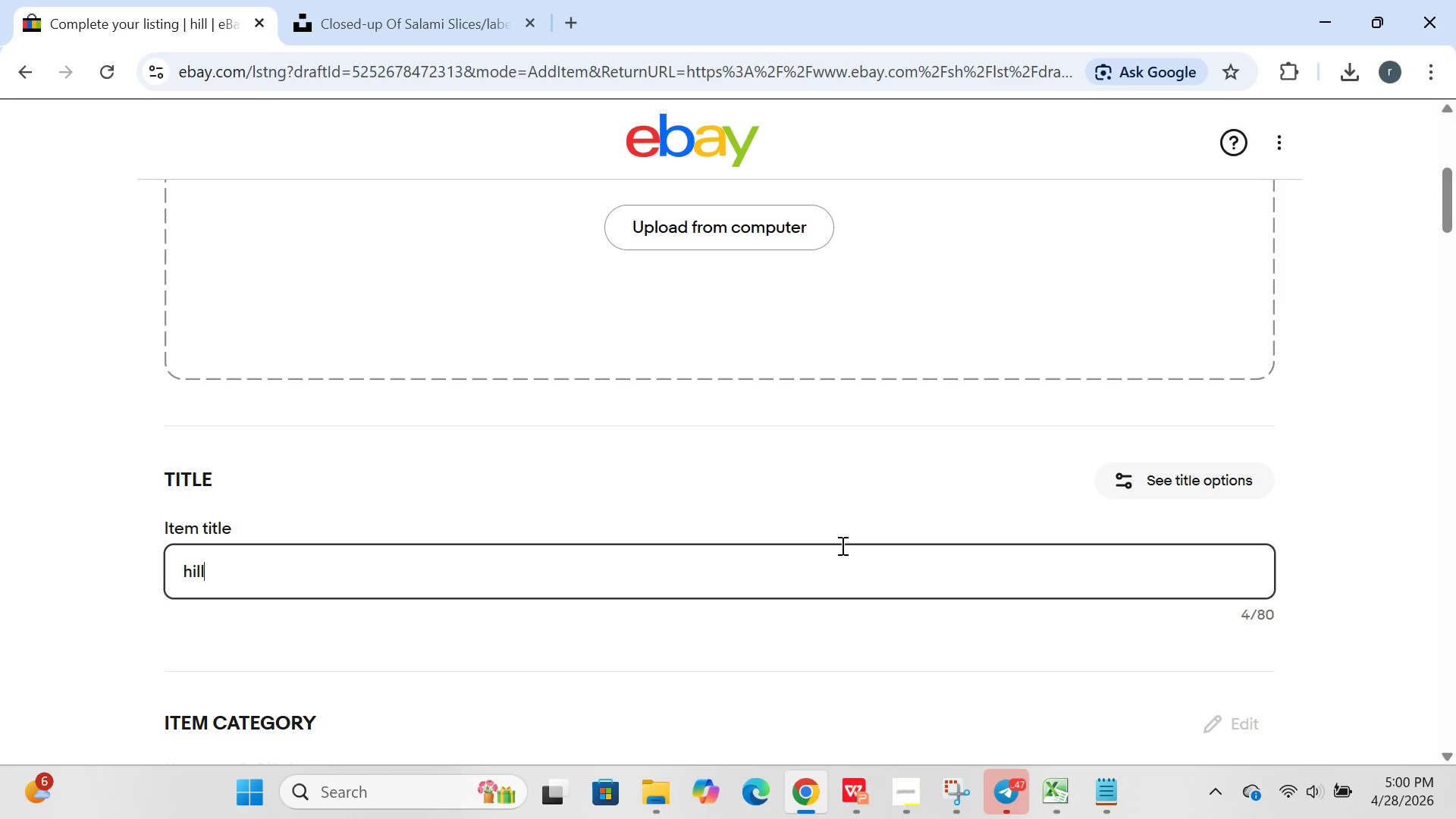 
type( country TX artisan food basket )
key(Backspace)
type(=)
key(Backspace)
type(-grass )
key(Backspace)
type(=)
key(Backspace)
type(-fed charr)
key(Backspace)
type(cuterie and cheese)
 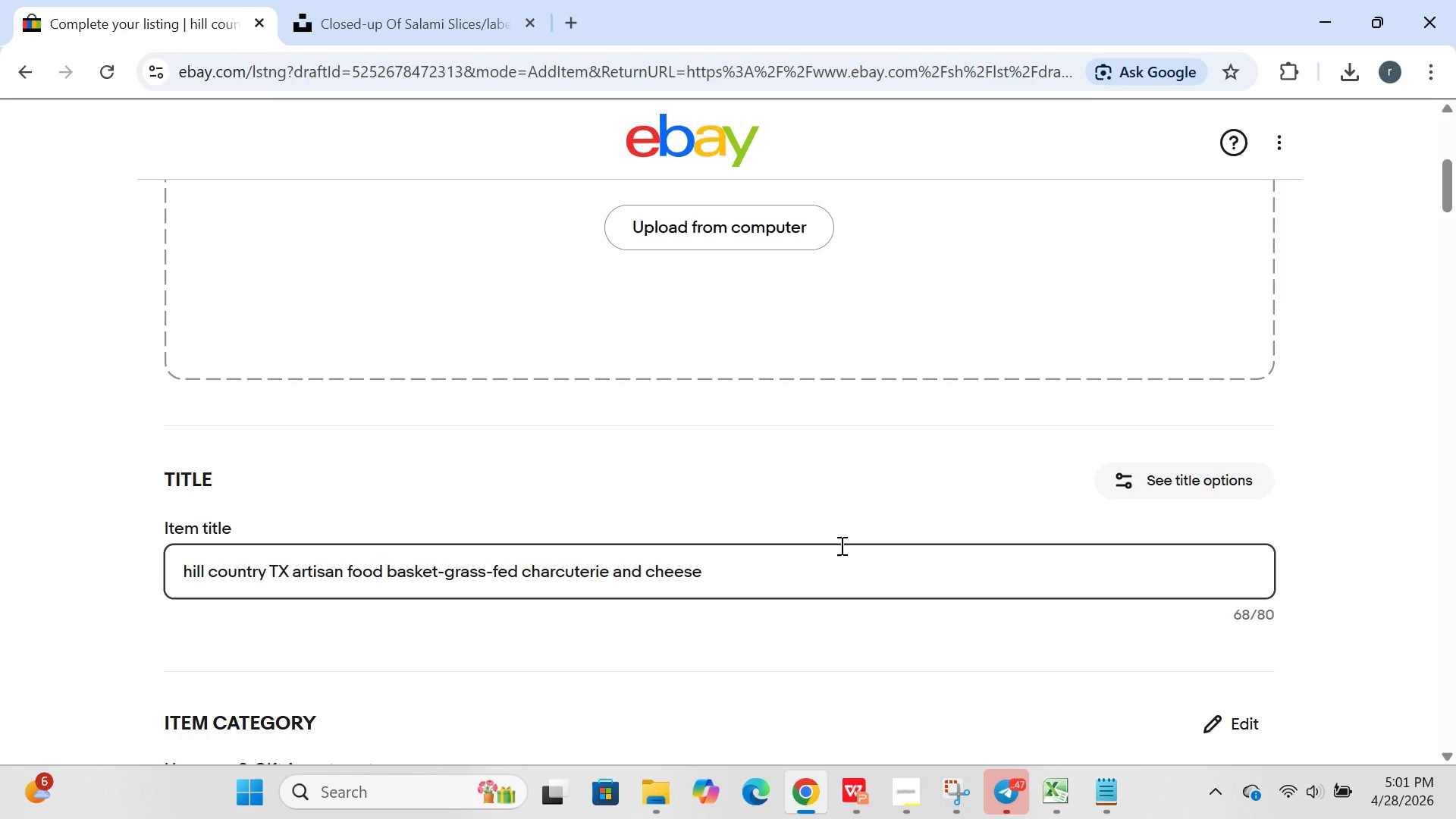 
type(, farm )
key(Backspace)
type(-to-table)
 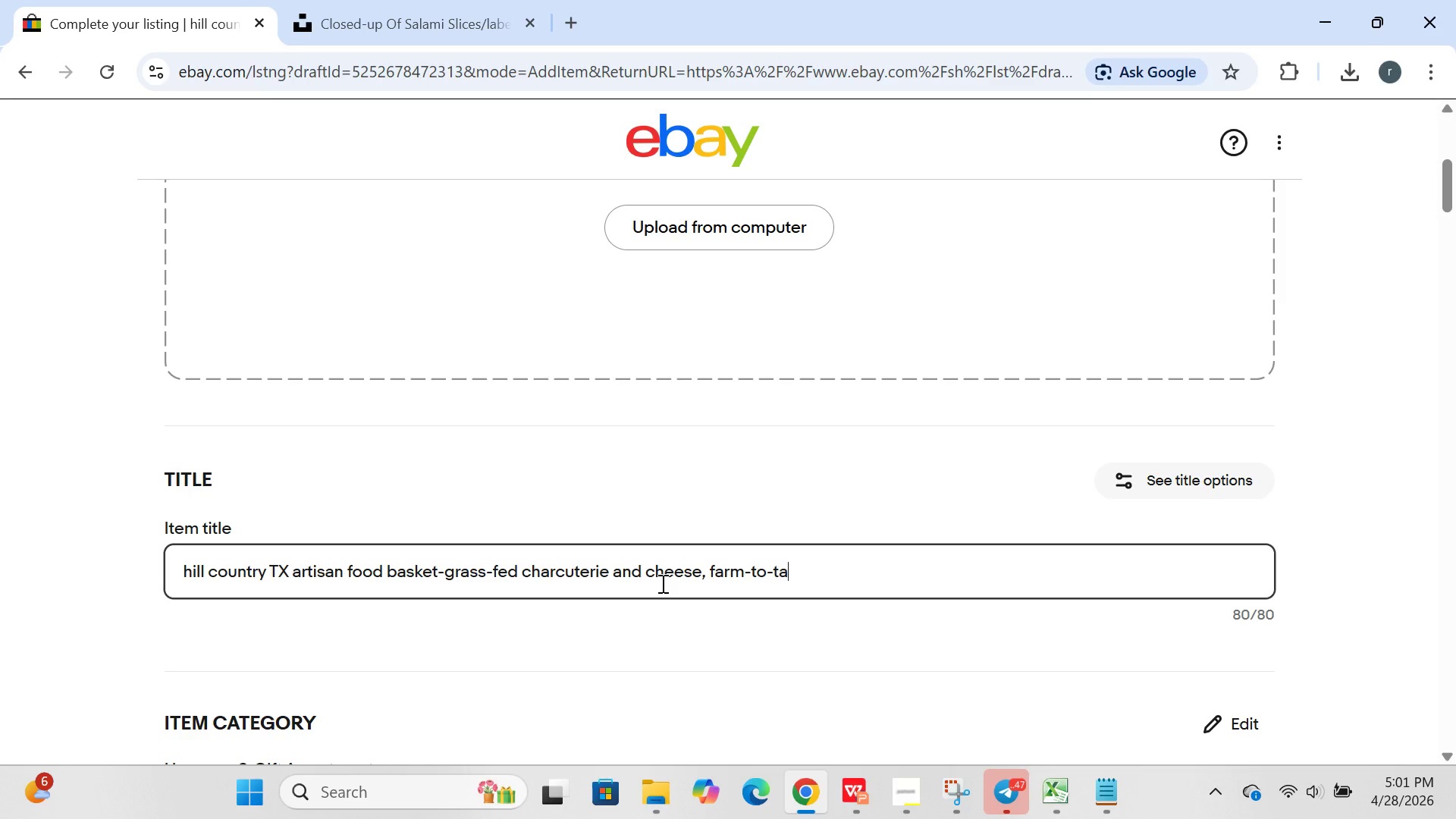 
wait(7.09)
 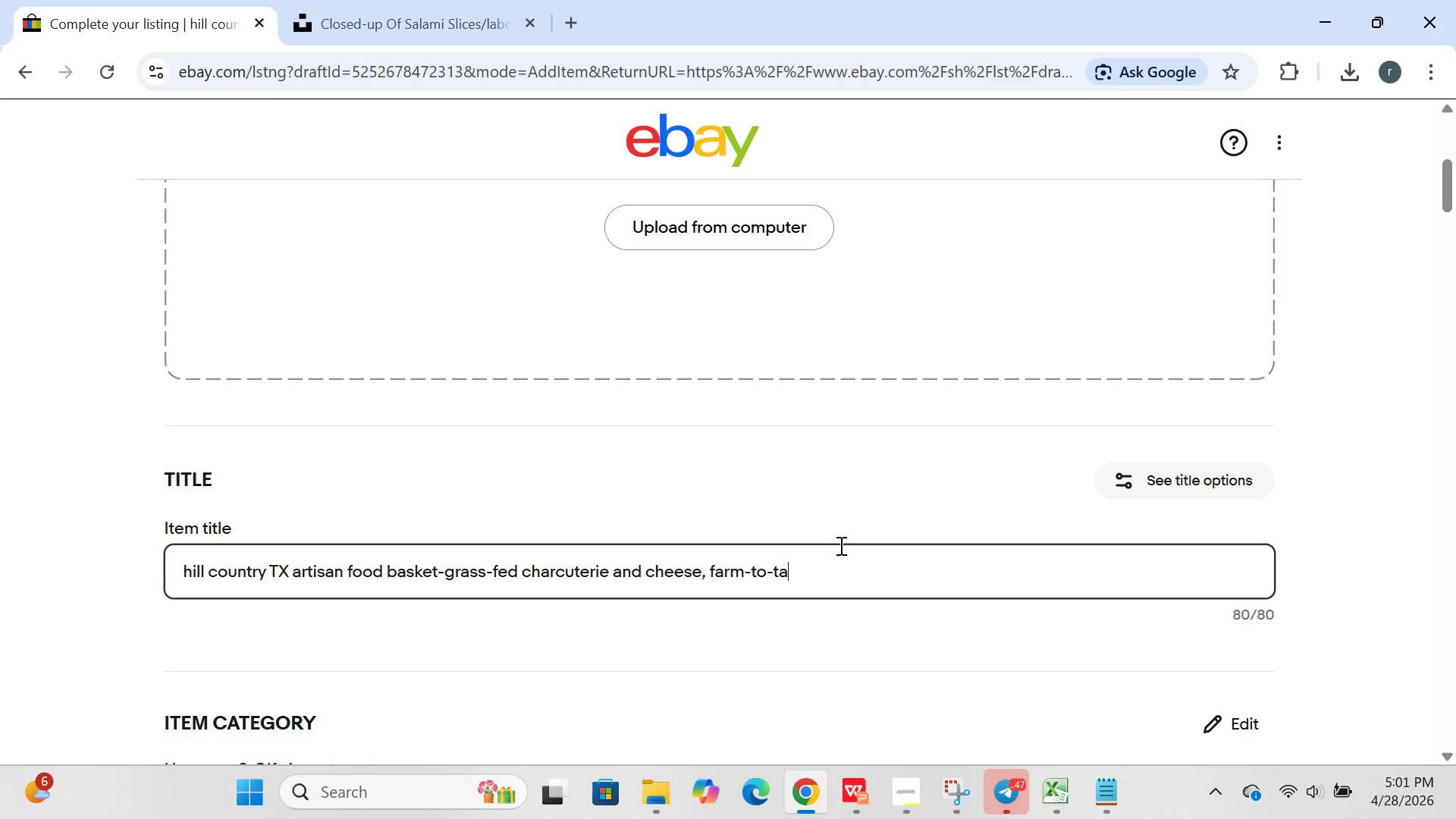 
left_click([648, 573])
 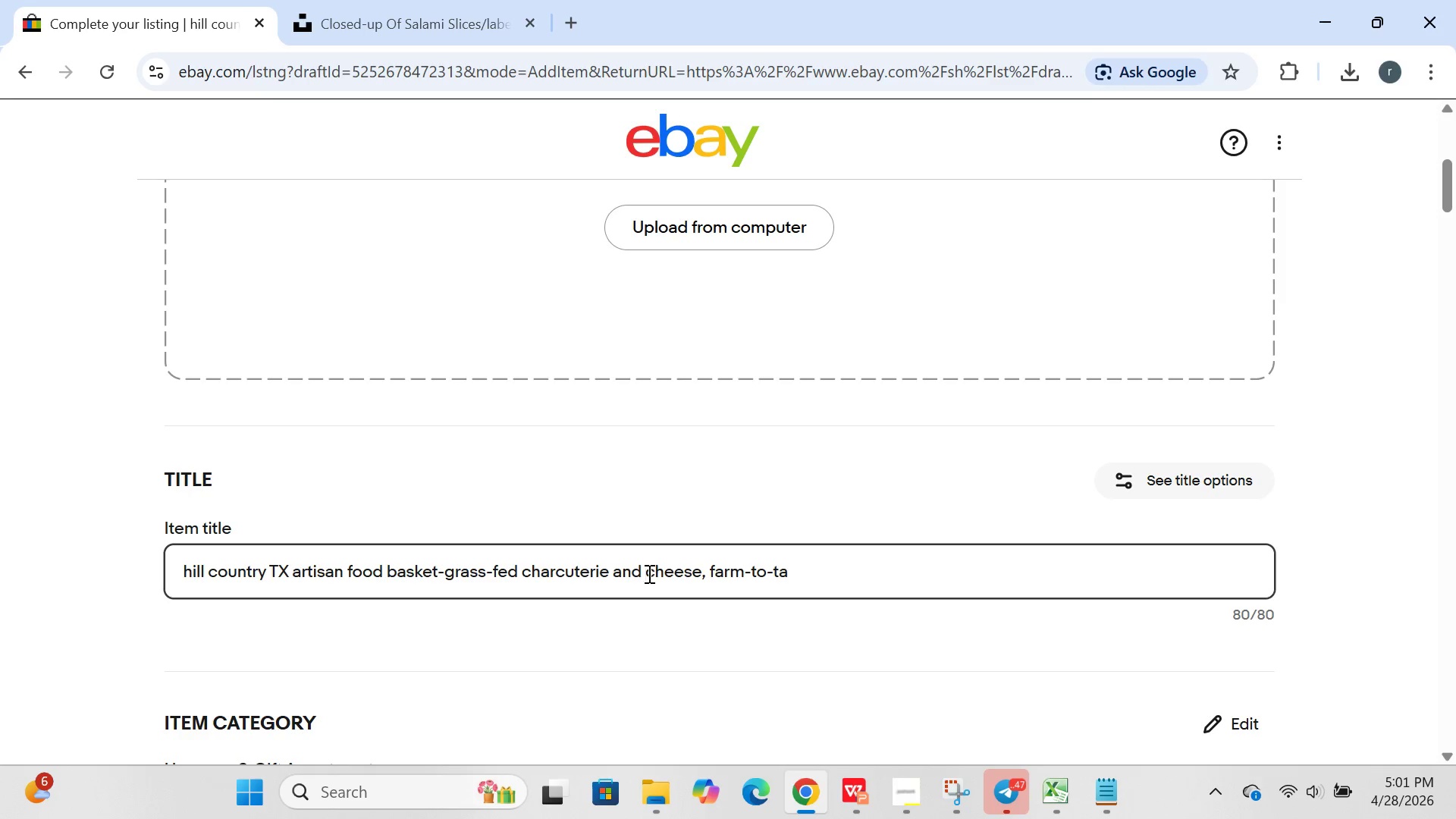 
key(Backspace)
 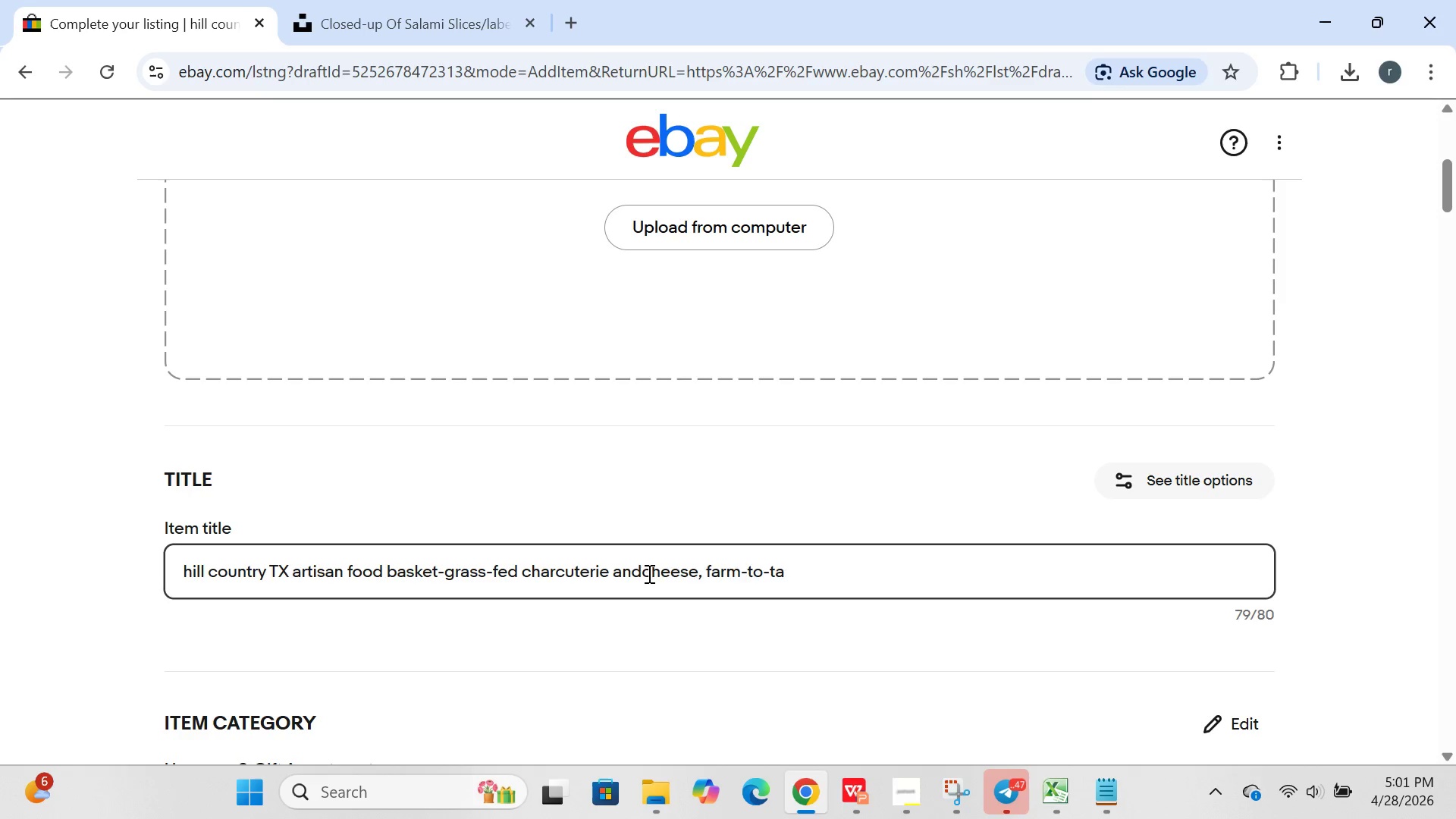 
key(Backspace)
 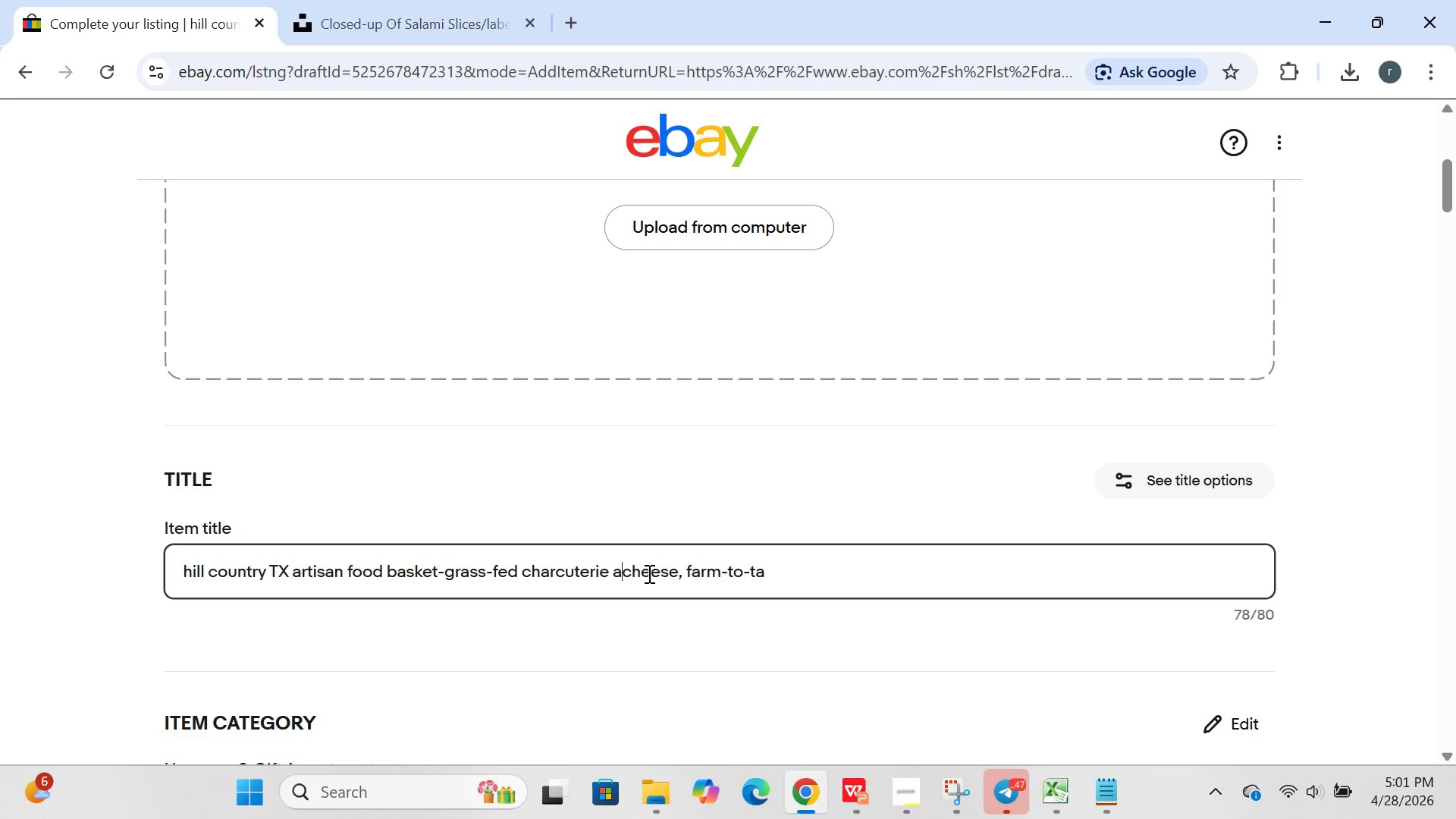 
hold_key(key=Backspace, duration=0.52)
 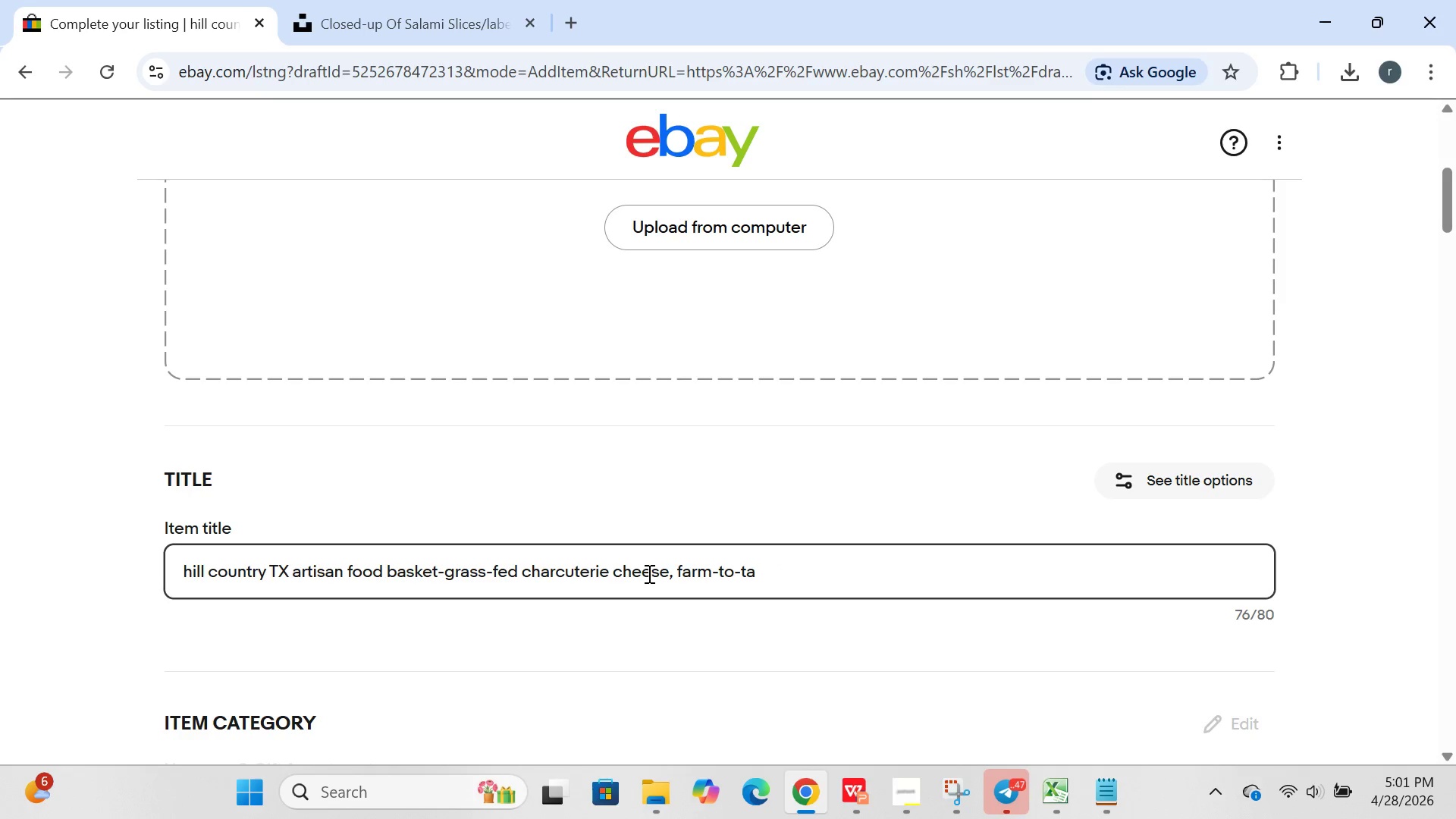 
hold_key(key=ShiftLeft, duration=0.81)
 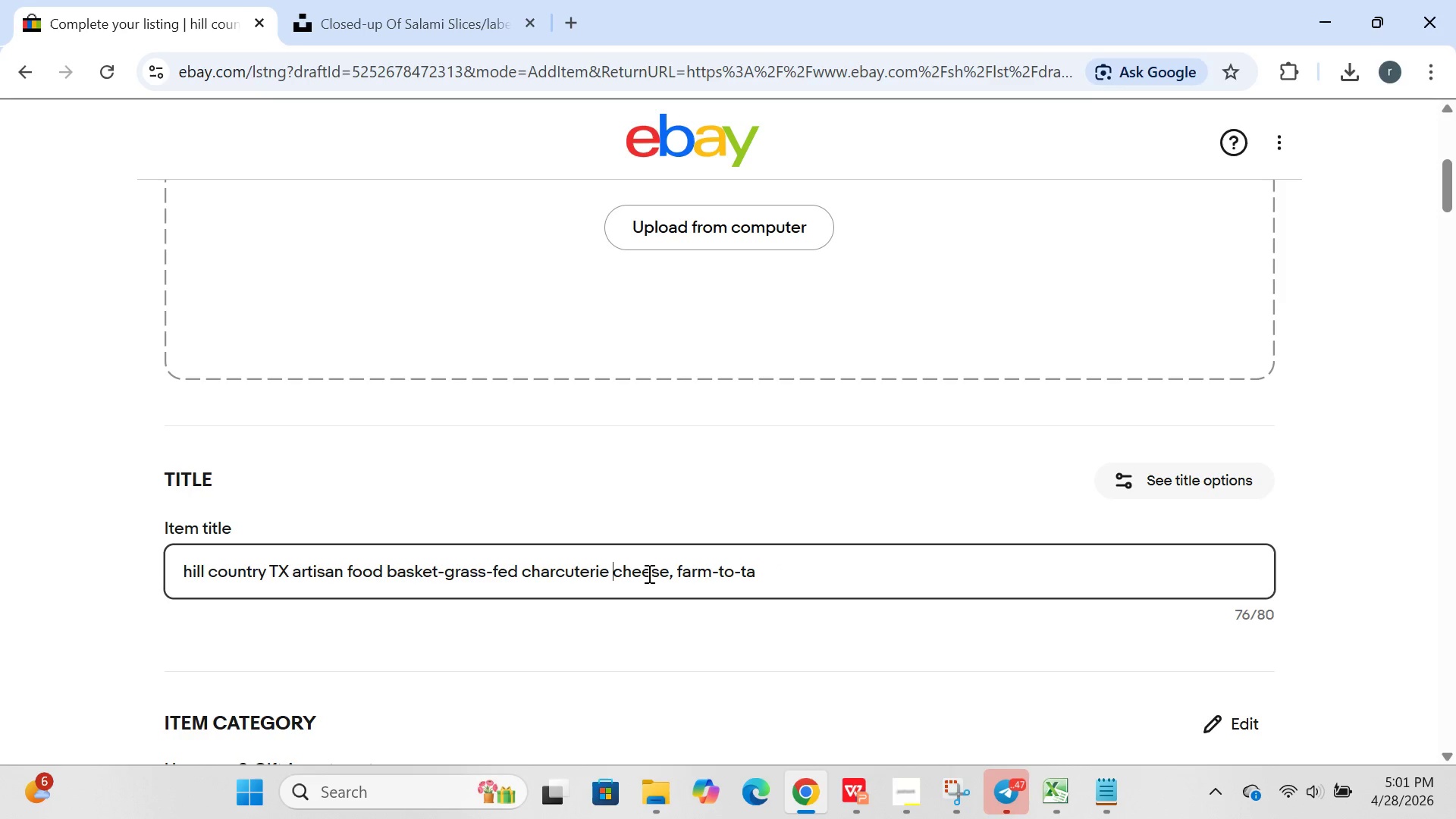 
key(Shift+6)
 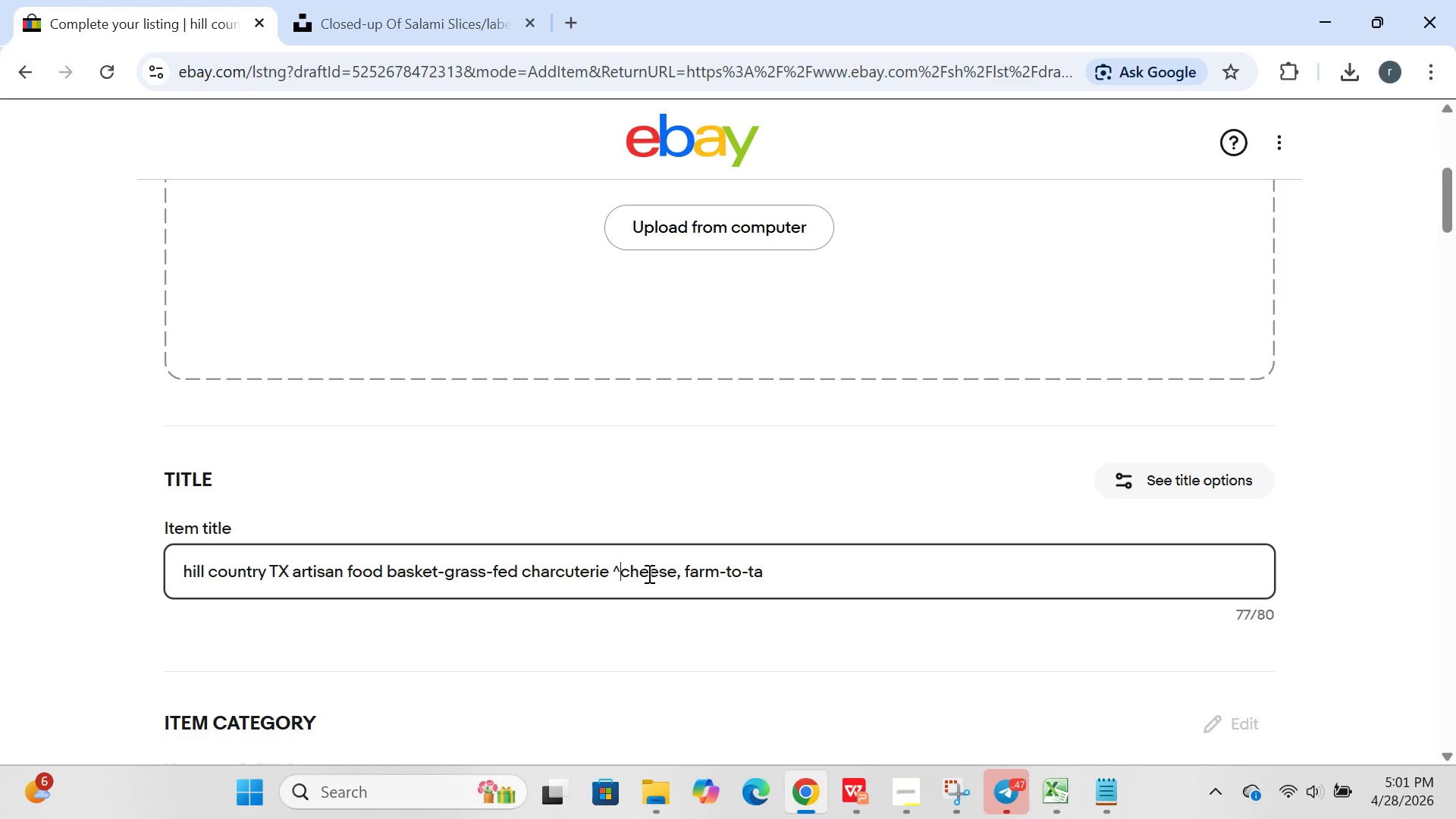 
key(Backspace)
 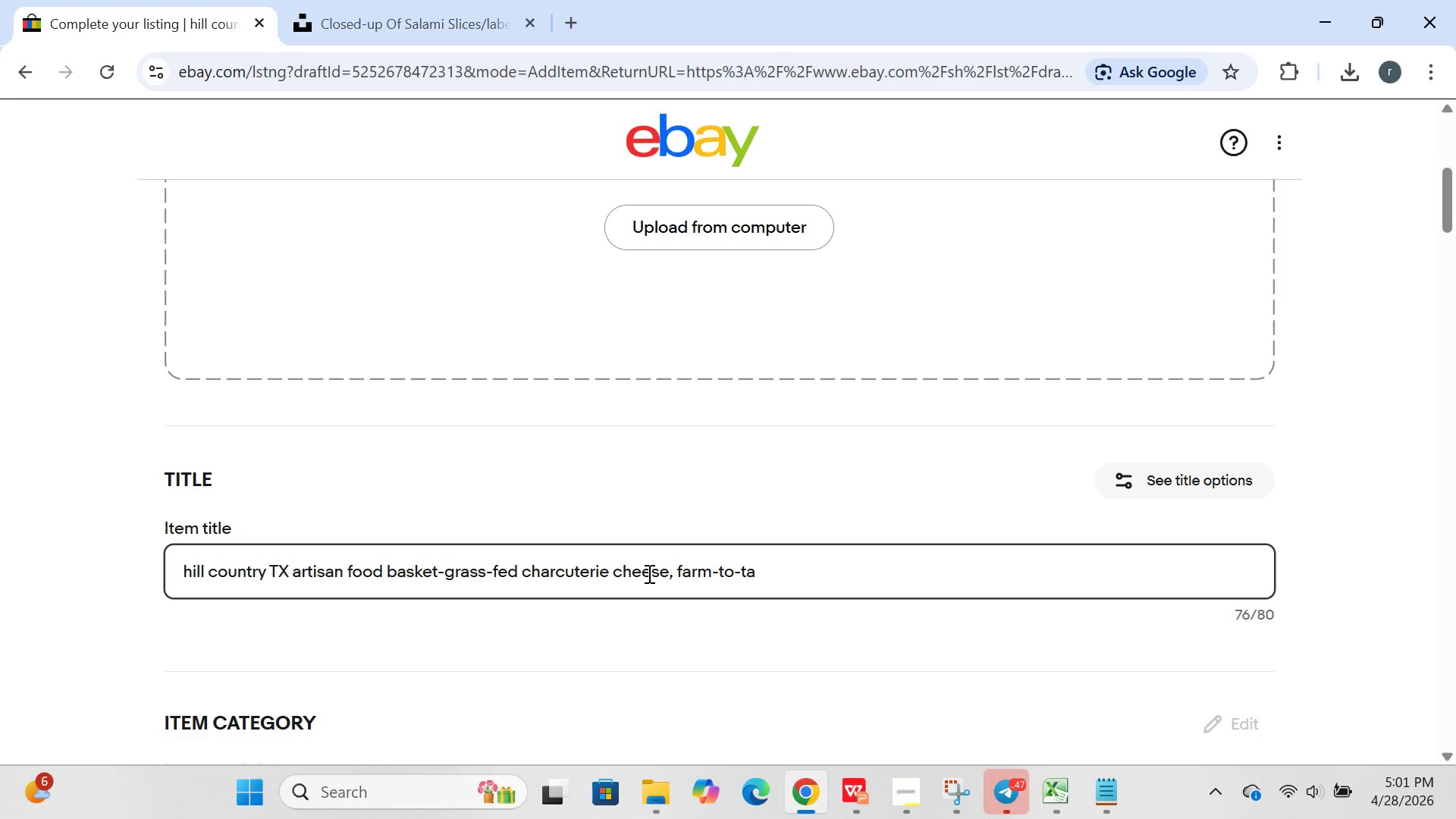 
key(Control+6)
 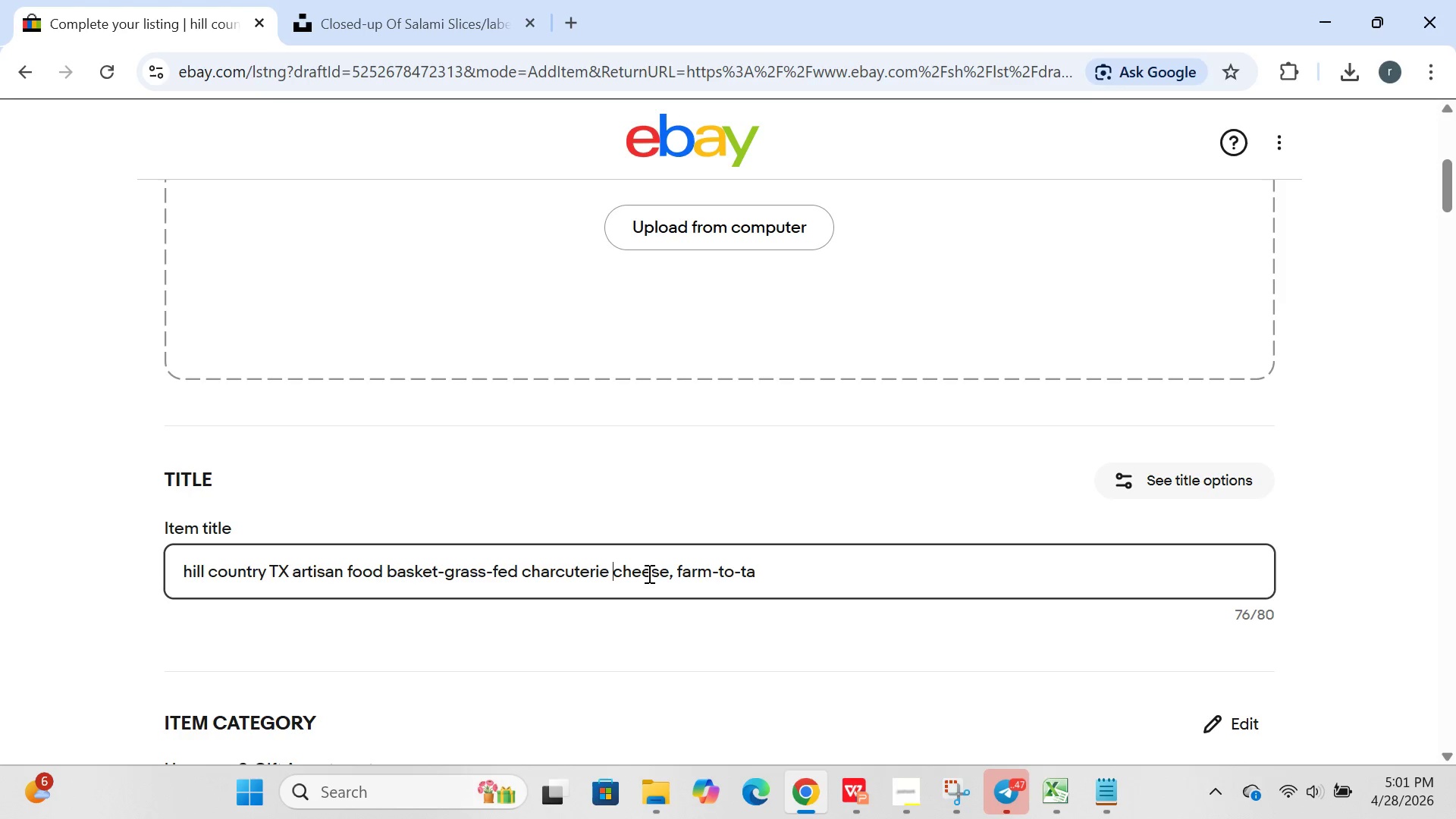 
key(Shift+6)
 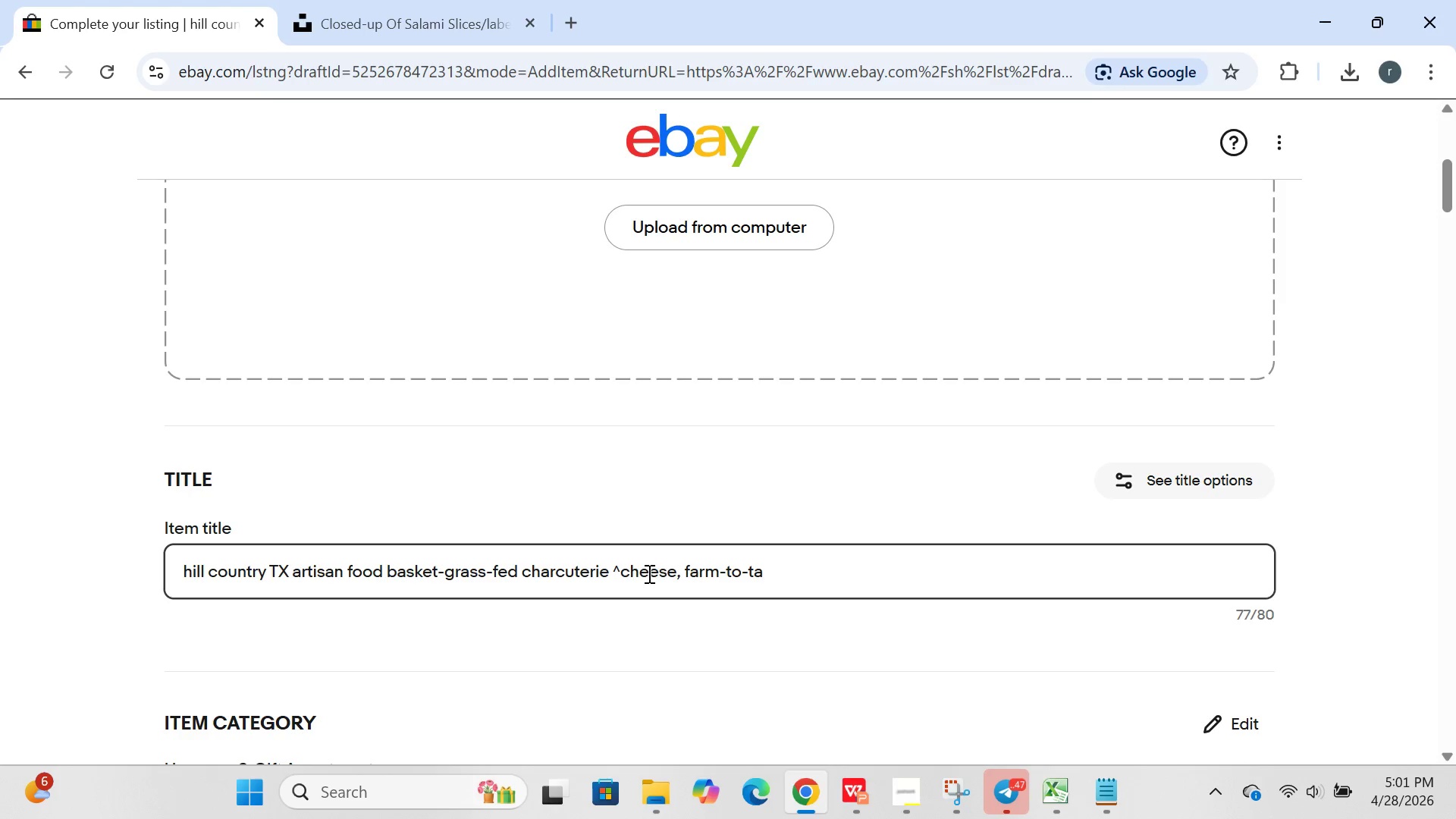 
key(Backspace)
 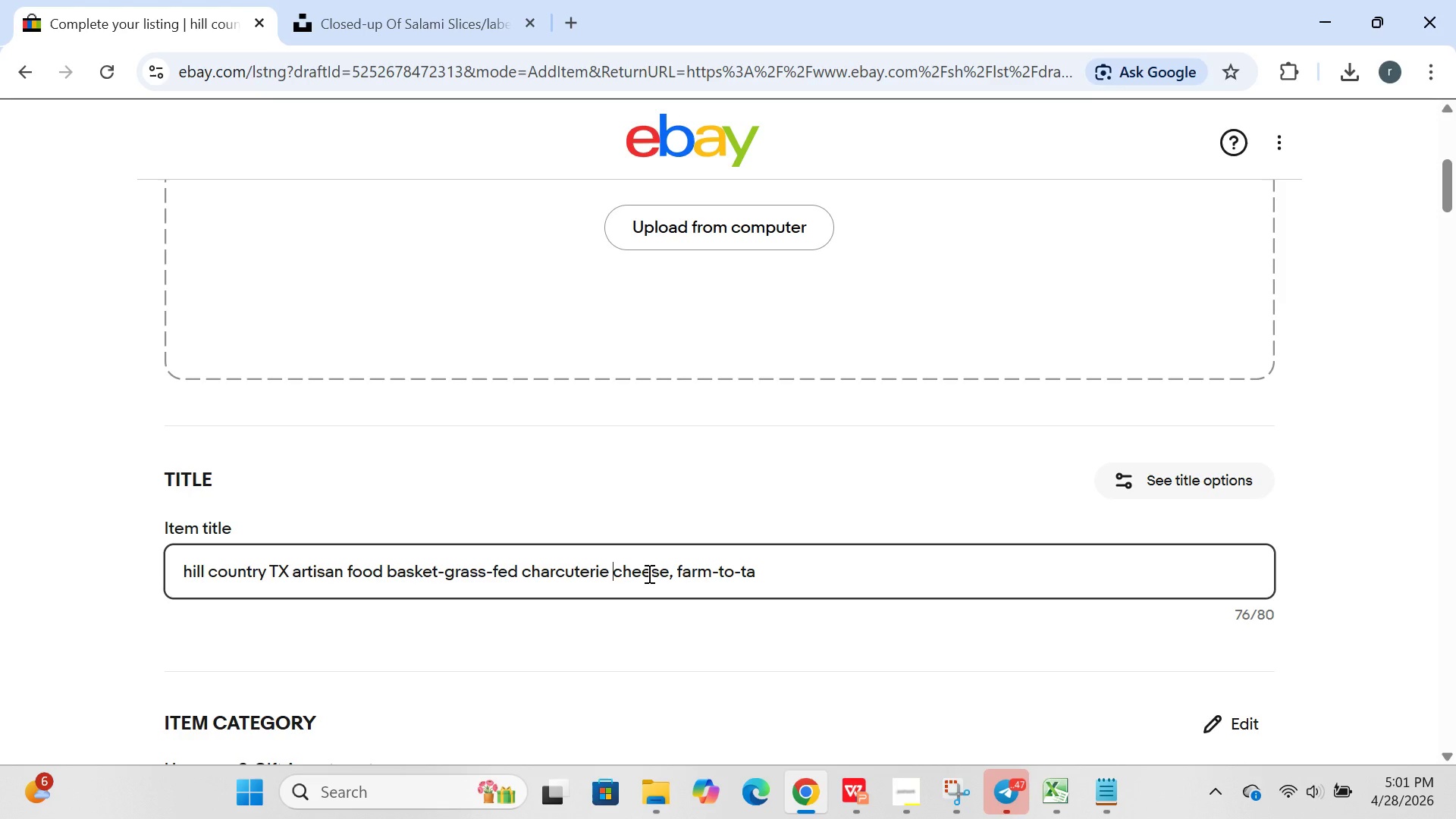 
key(Shift+4)
 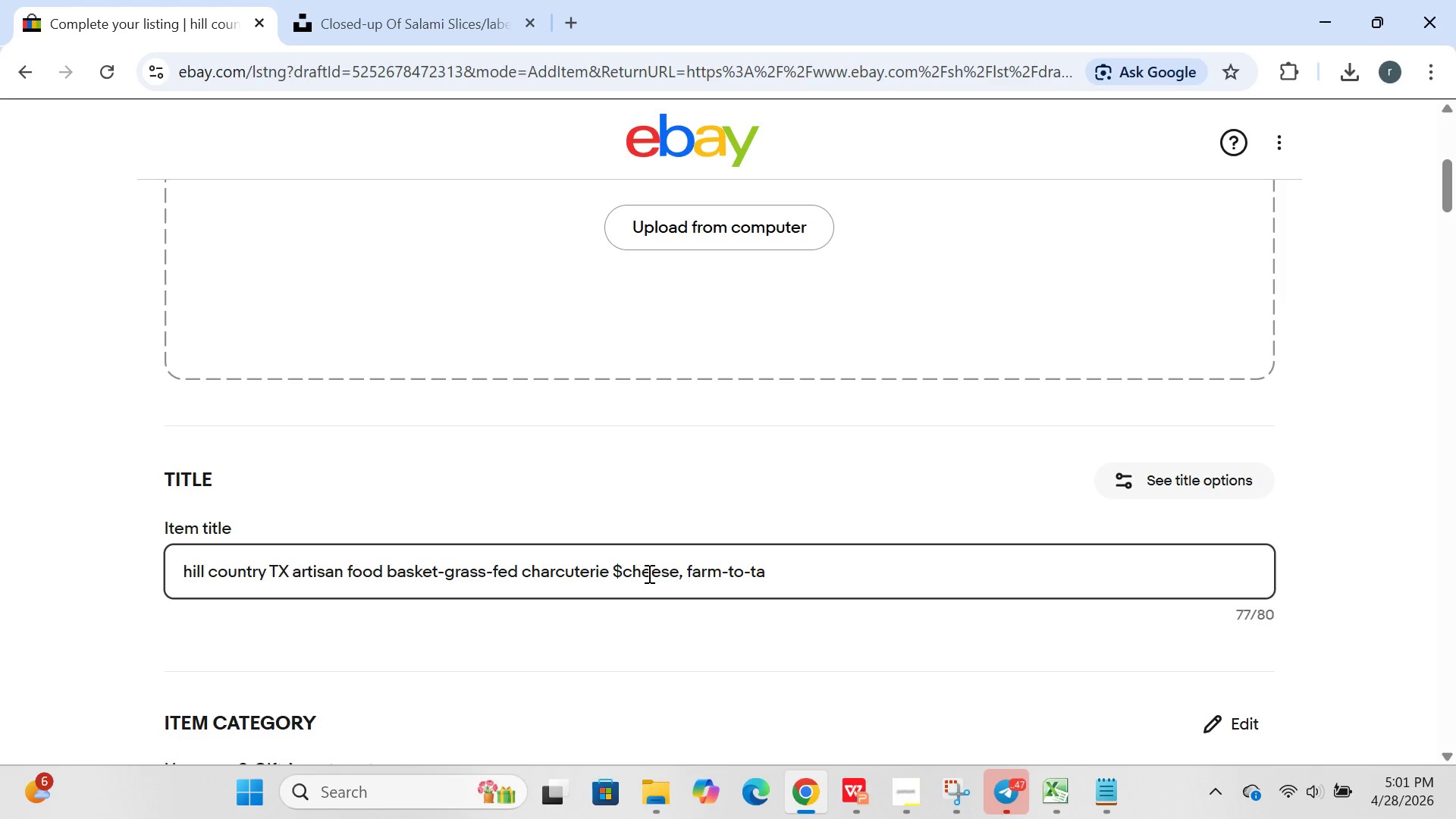 
key(Backspace)
 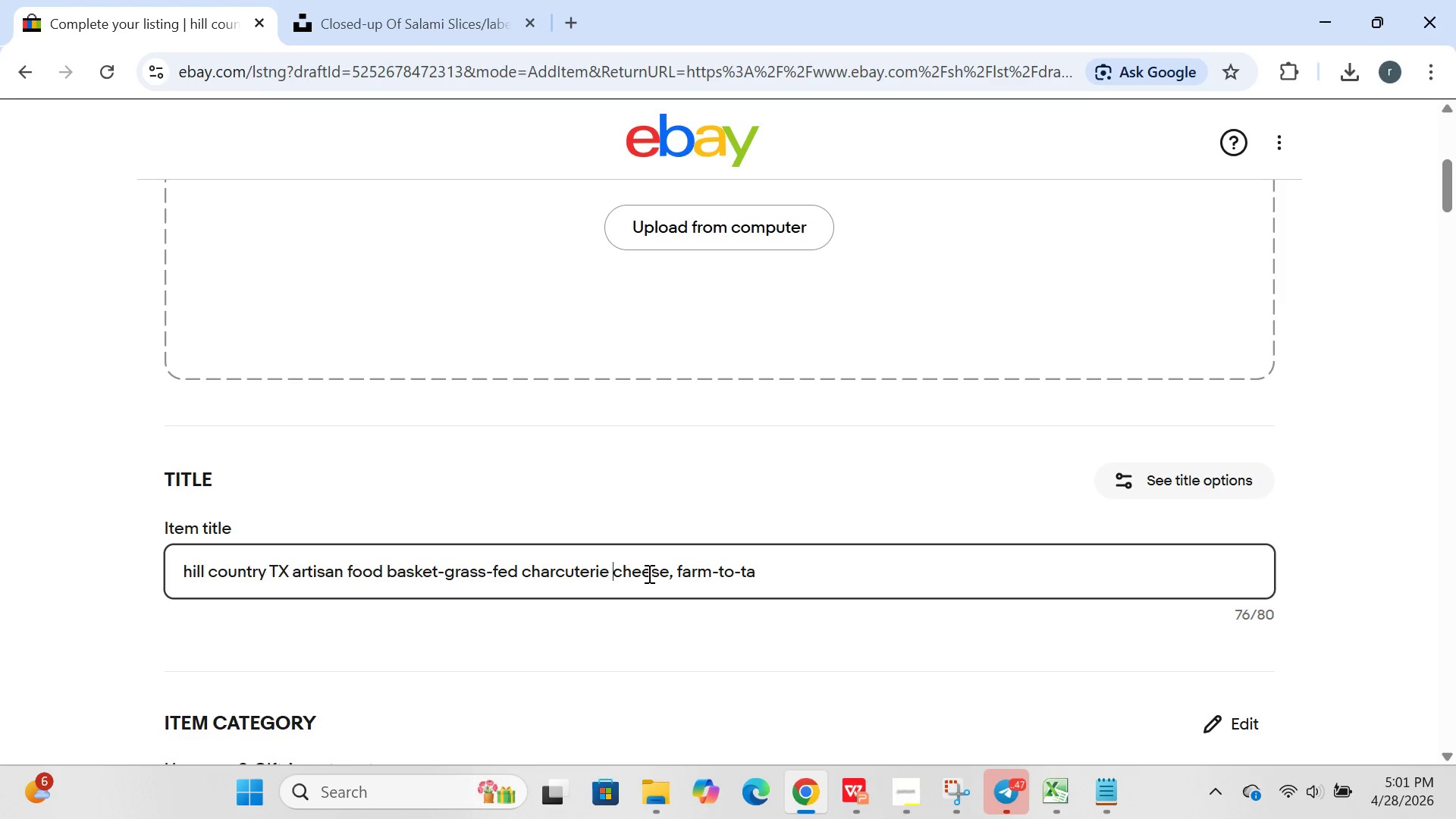 
key(Shift+5)
 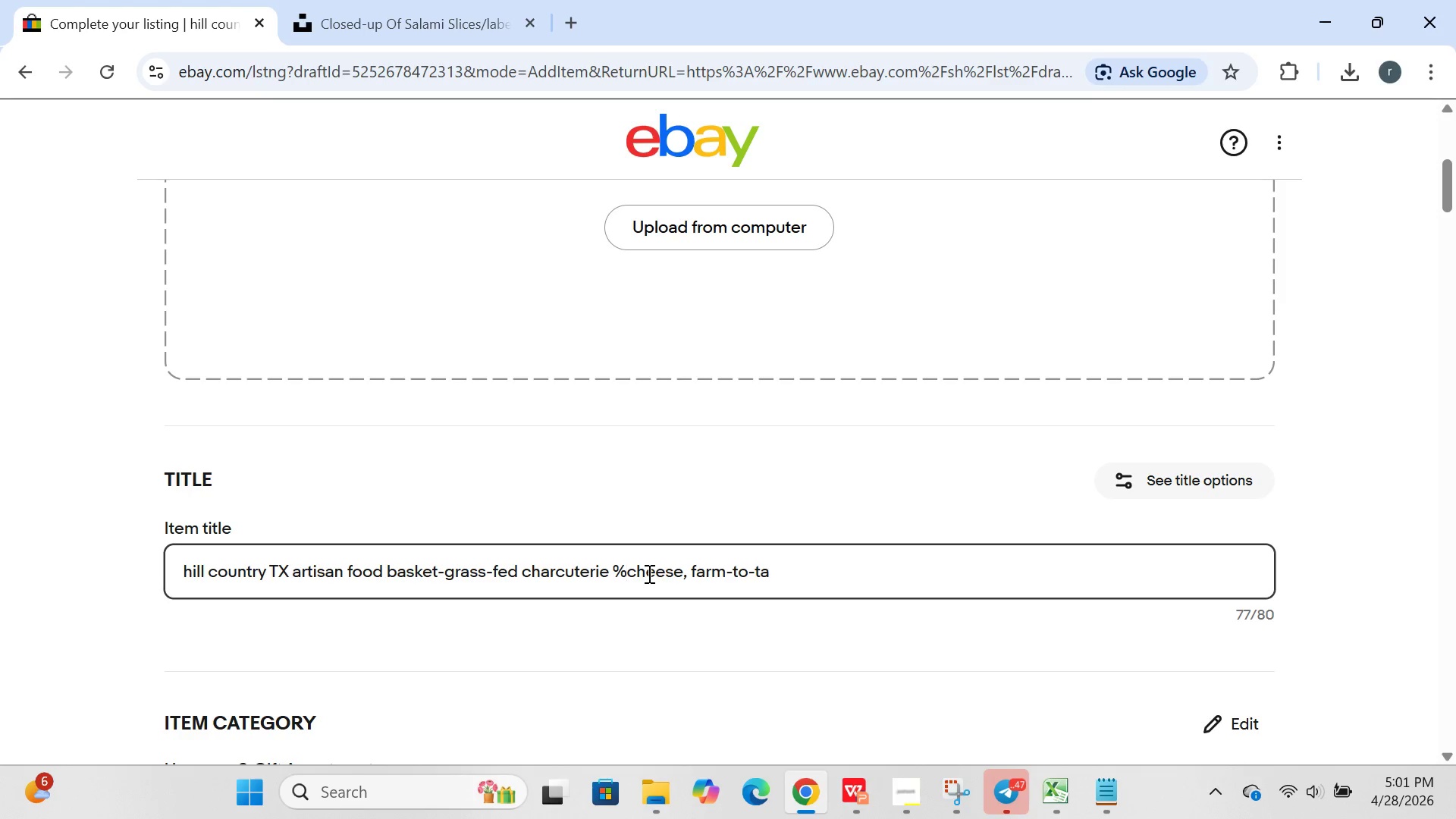 
key(Backspace)
 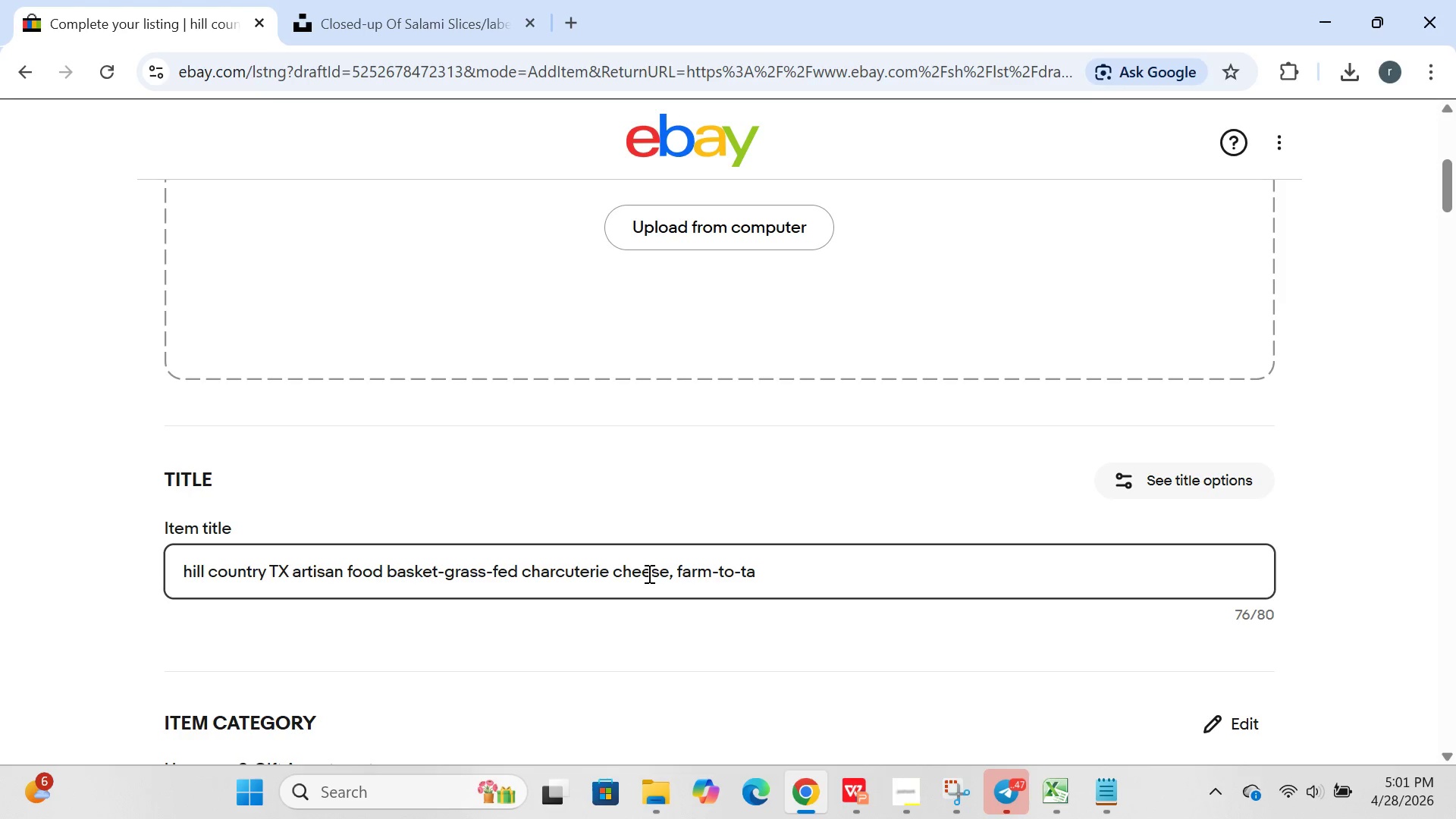 
key(Shift+8)
 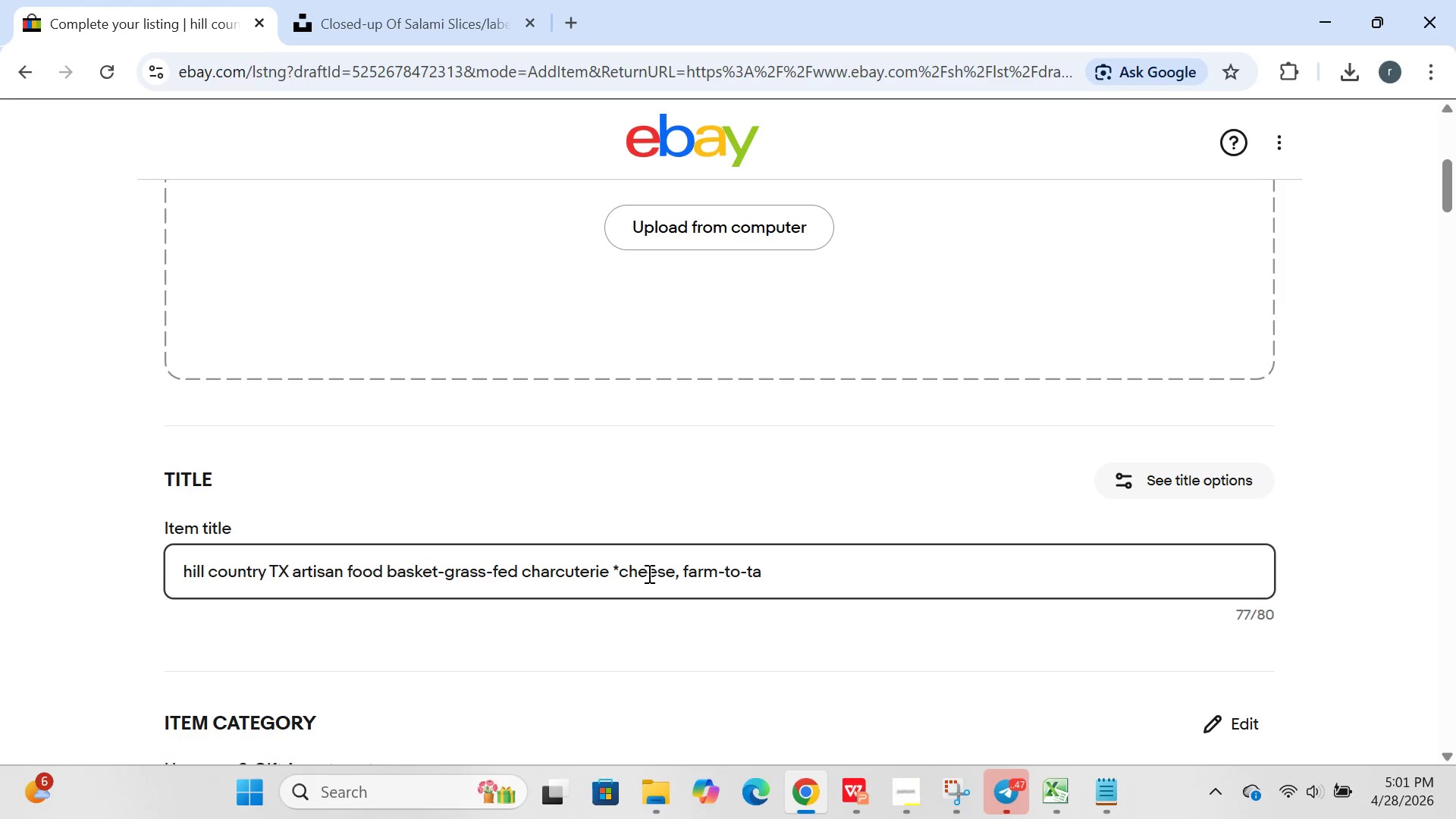 
key(Backspace)
 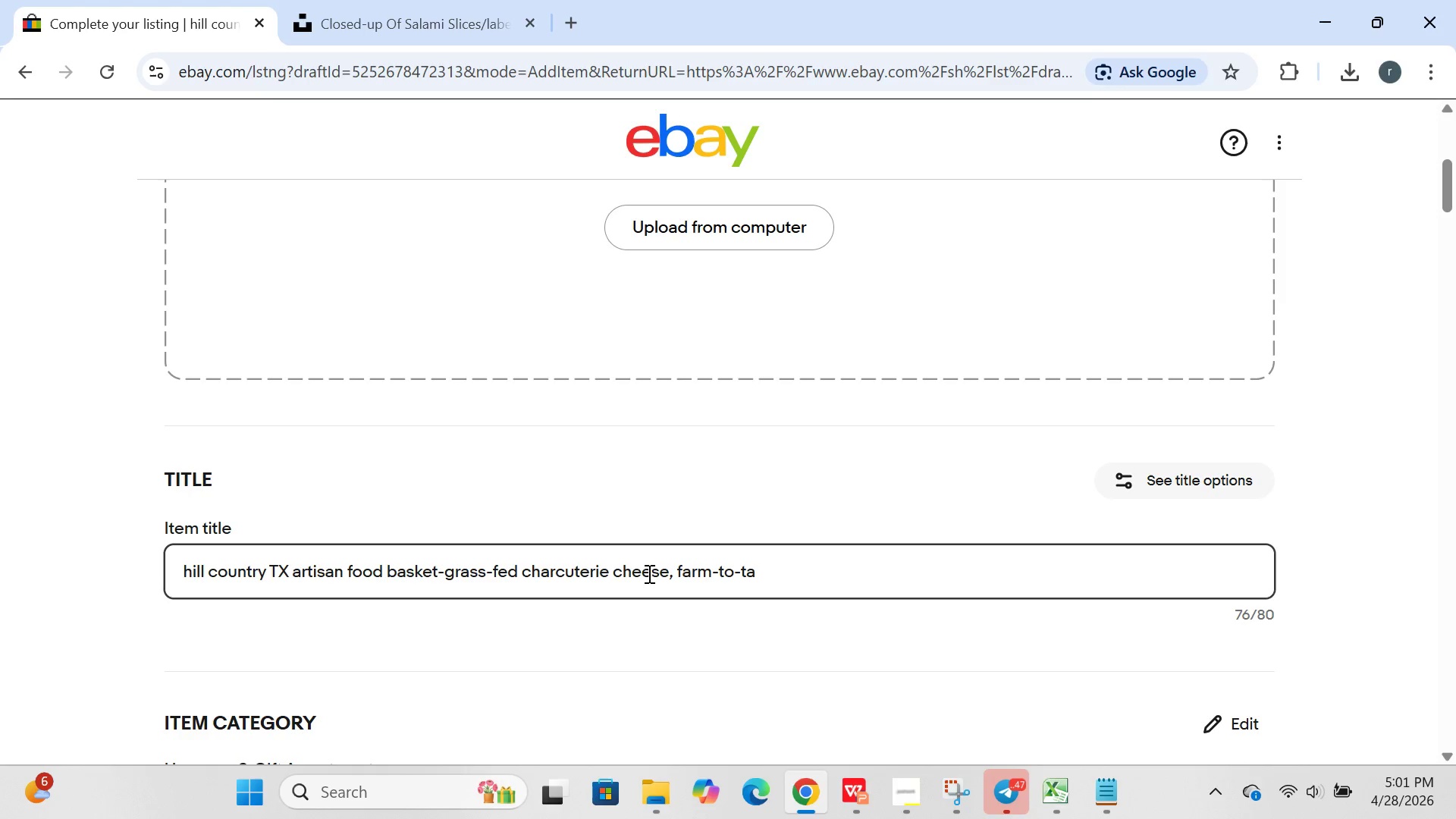 
key(Shift+7)
 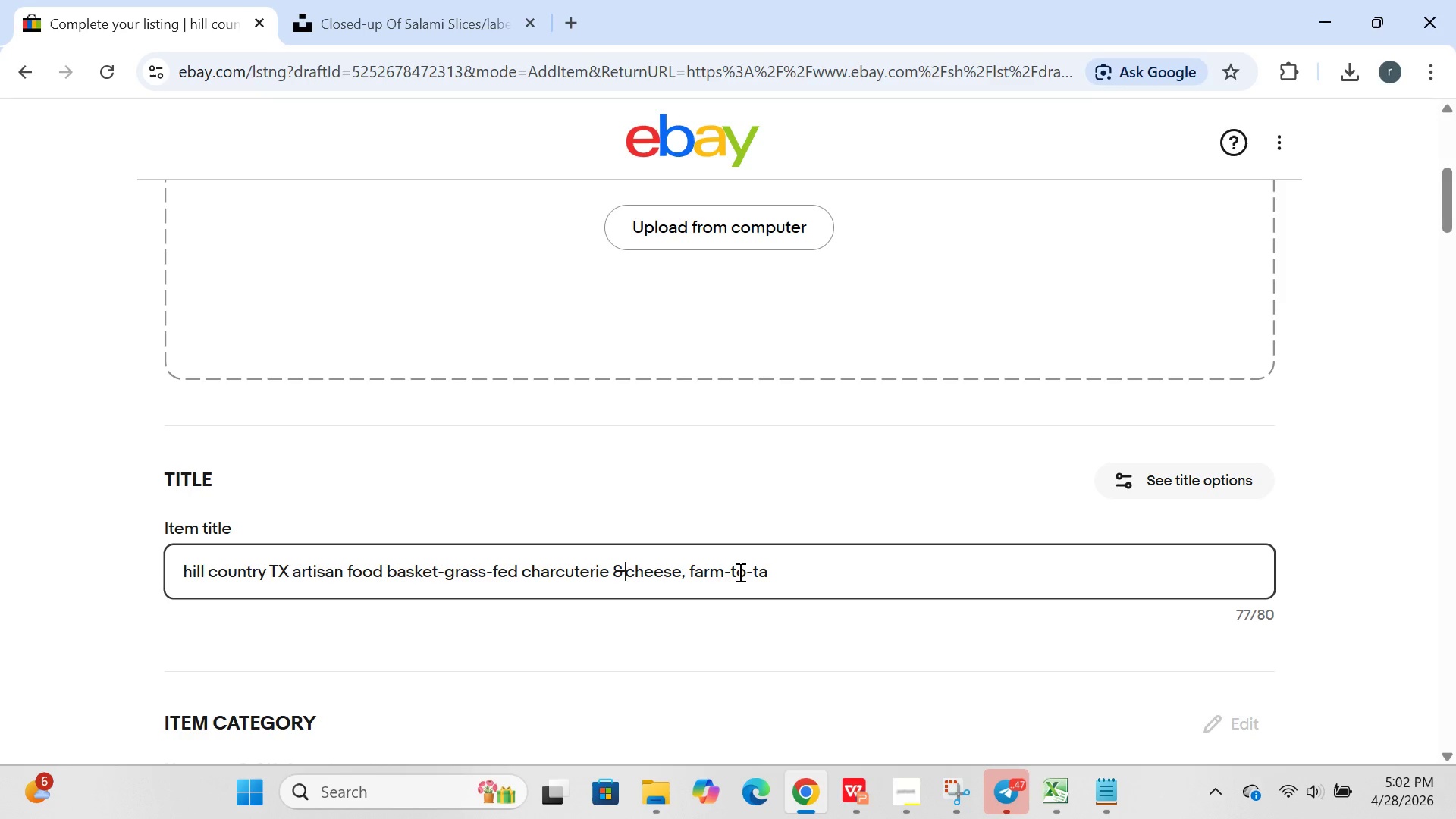 
left_click([783, 573])
 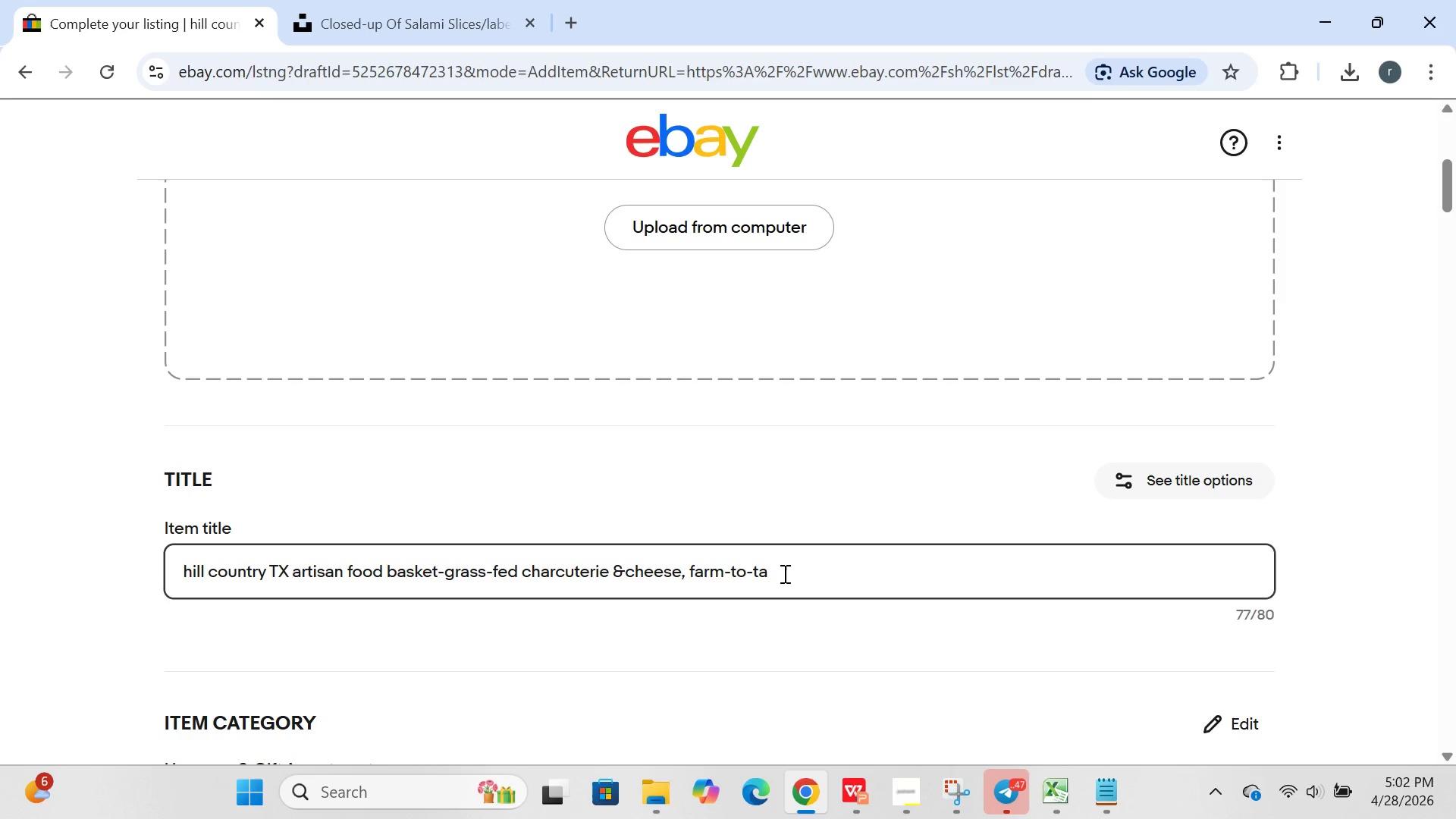 
type(ble)
 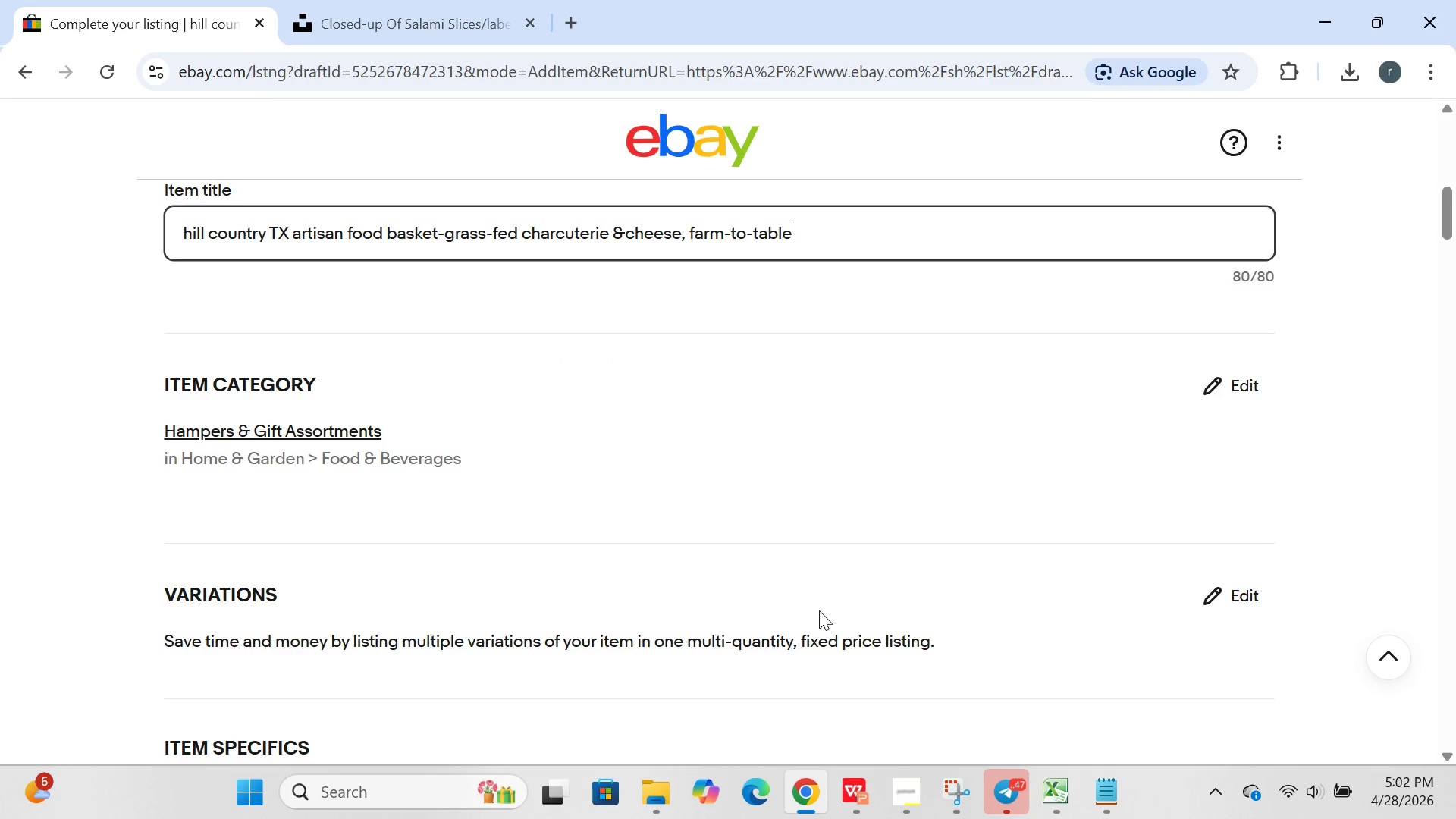 
wait(8.3)
 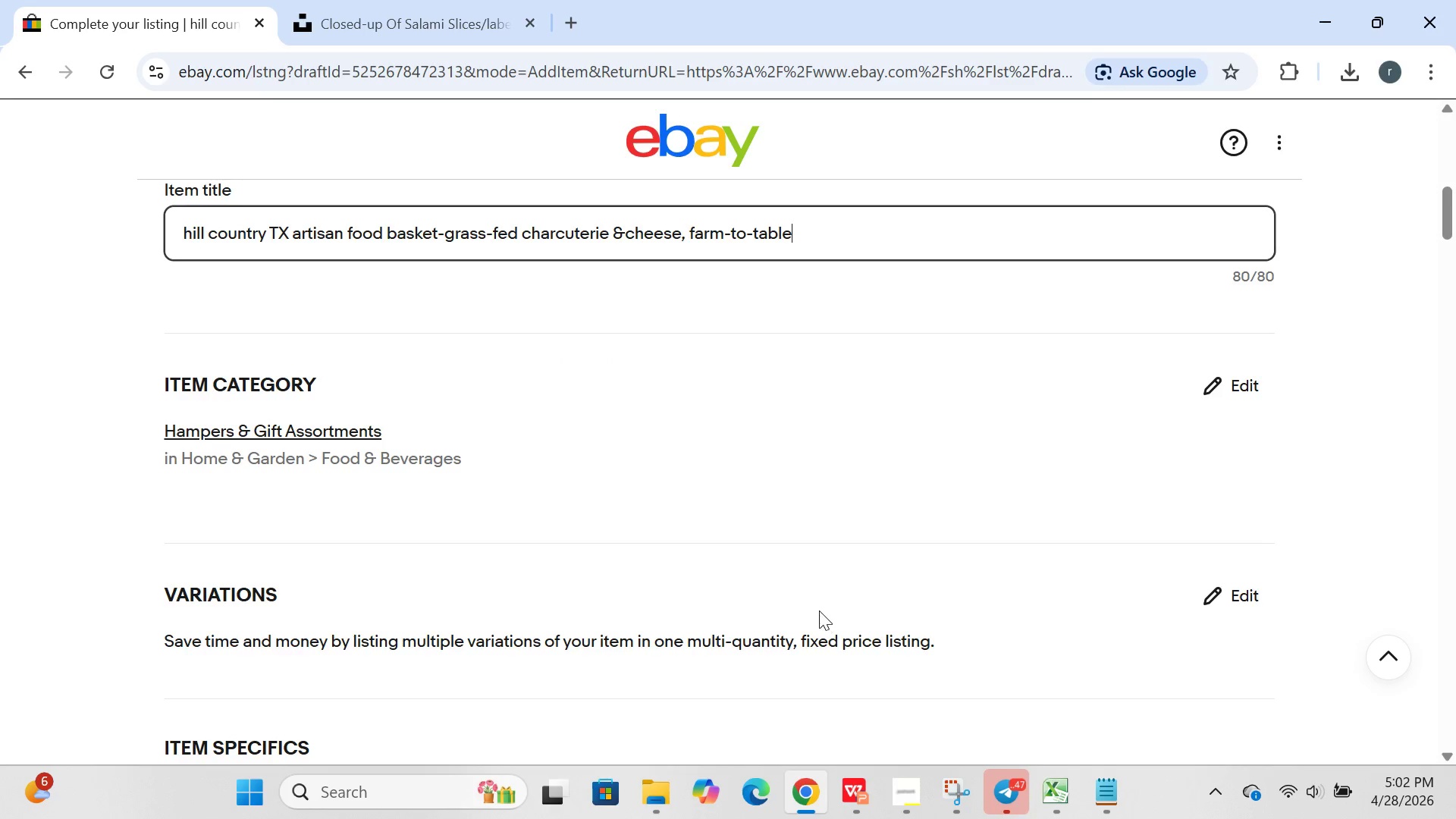 
left_click([1212, 389])
 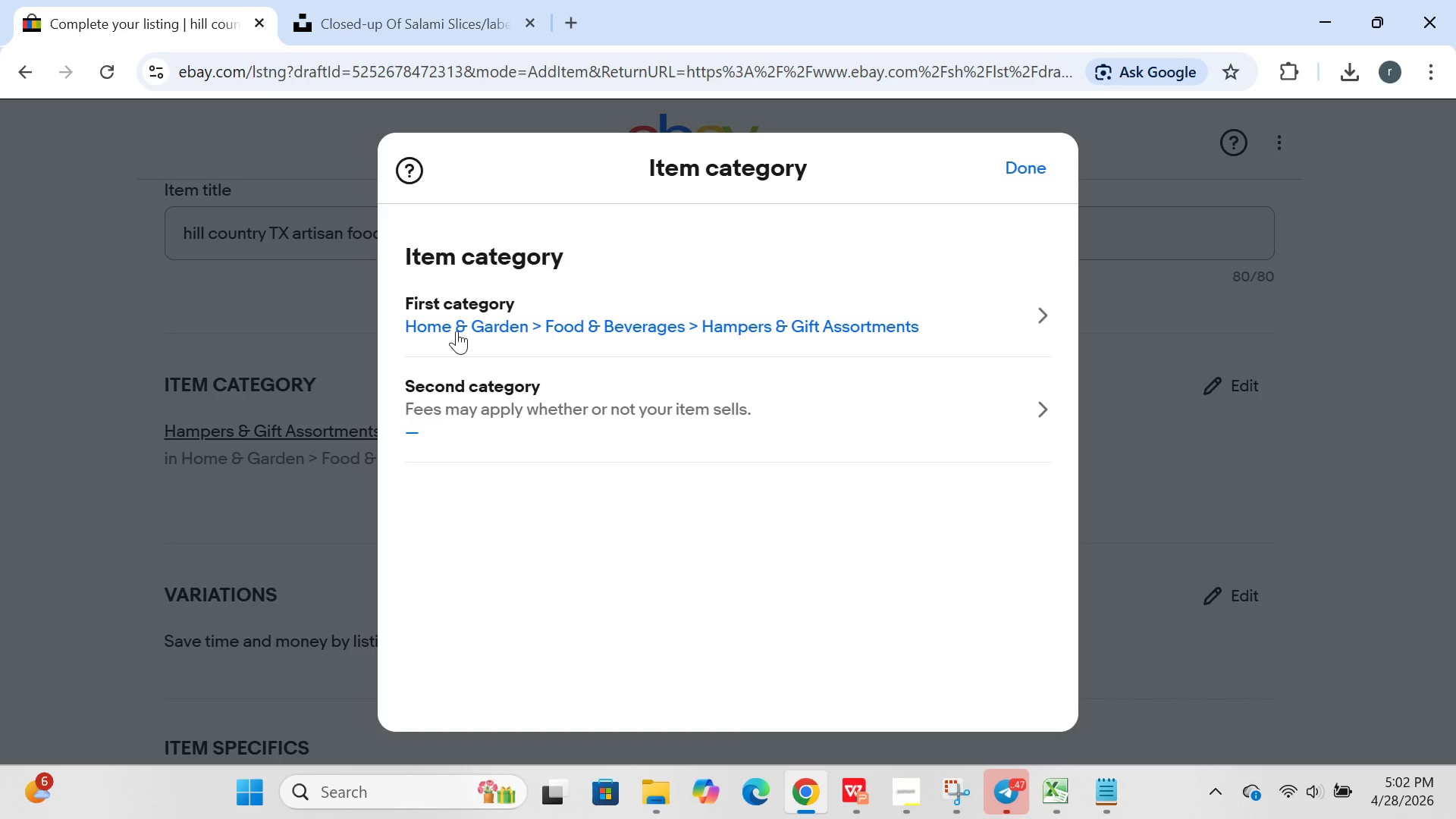 
wait(7.5)
 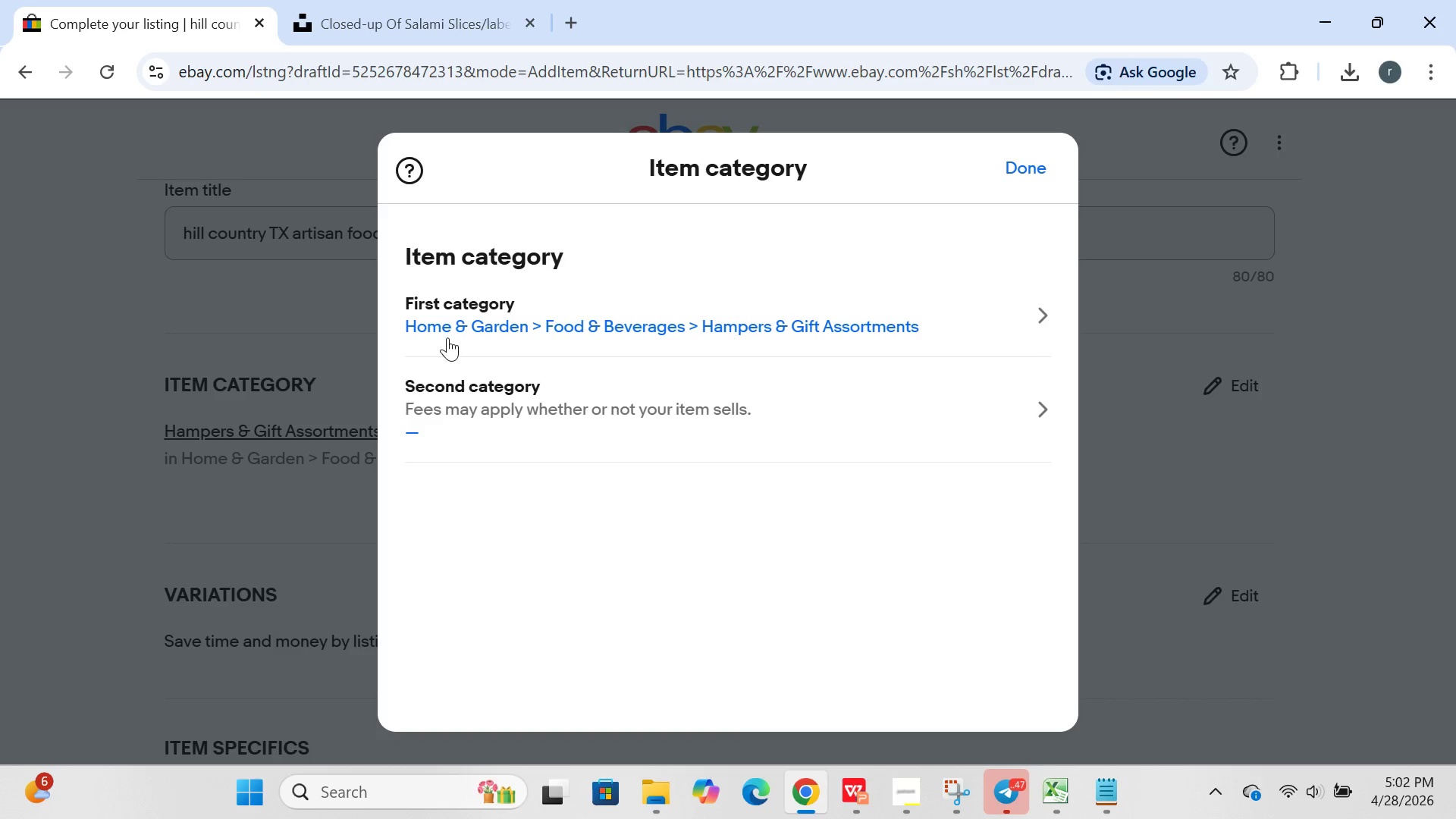 
left_click([491, 342])
 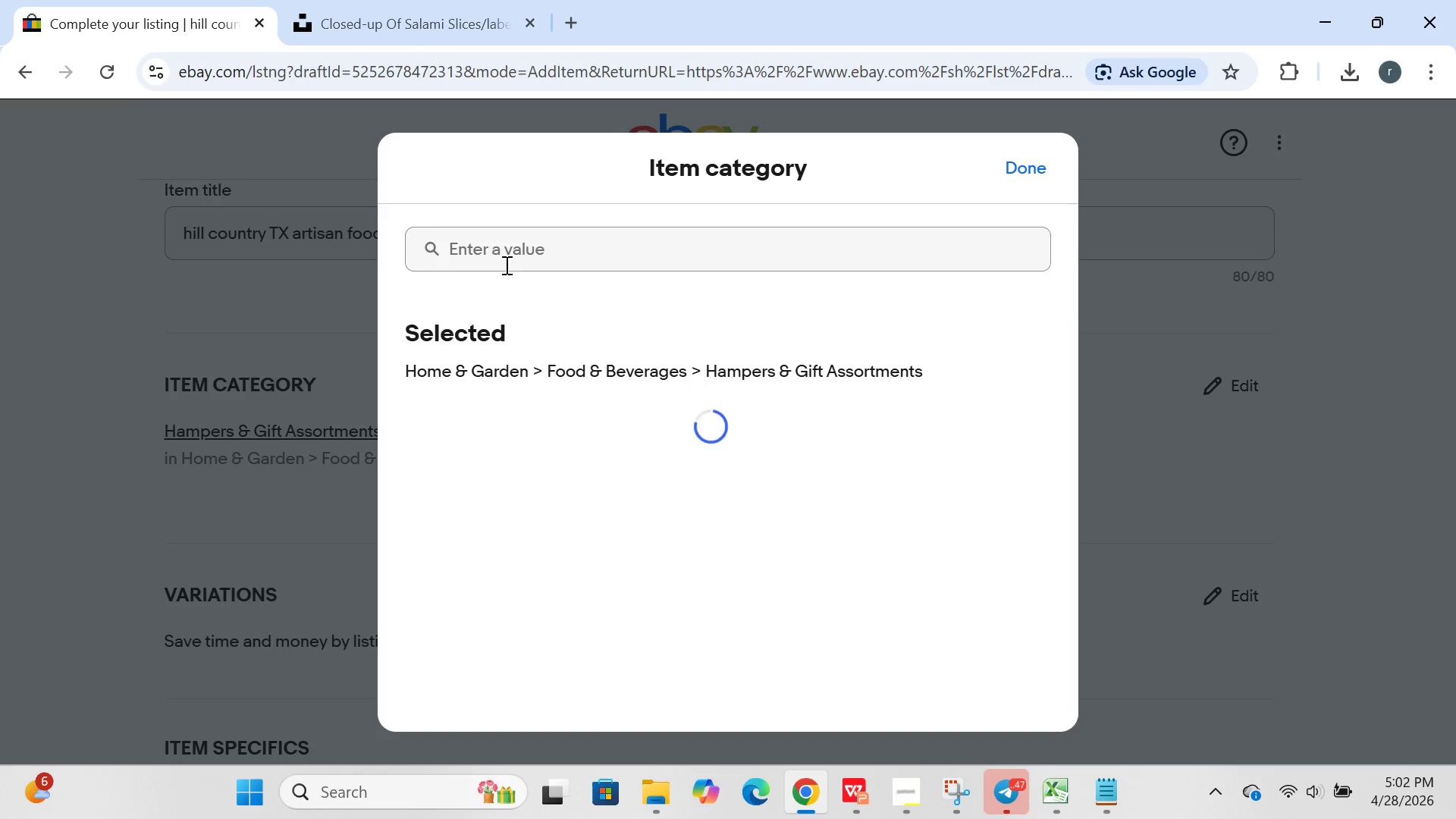 
left_click([505, 259])
 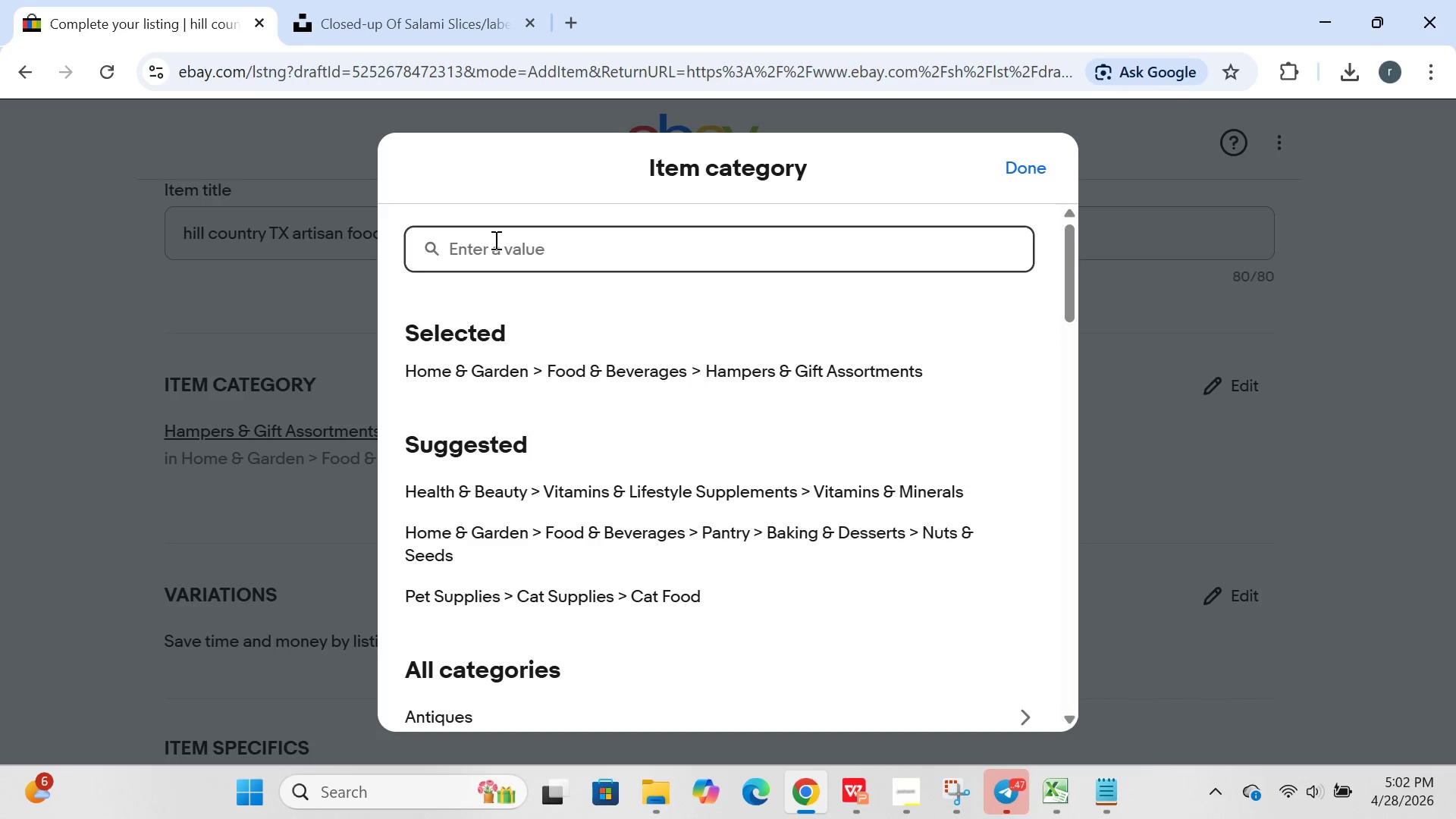 
left_click([494, 238])
 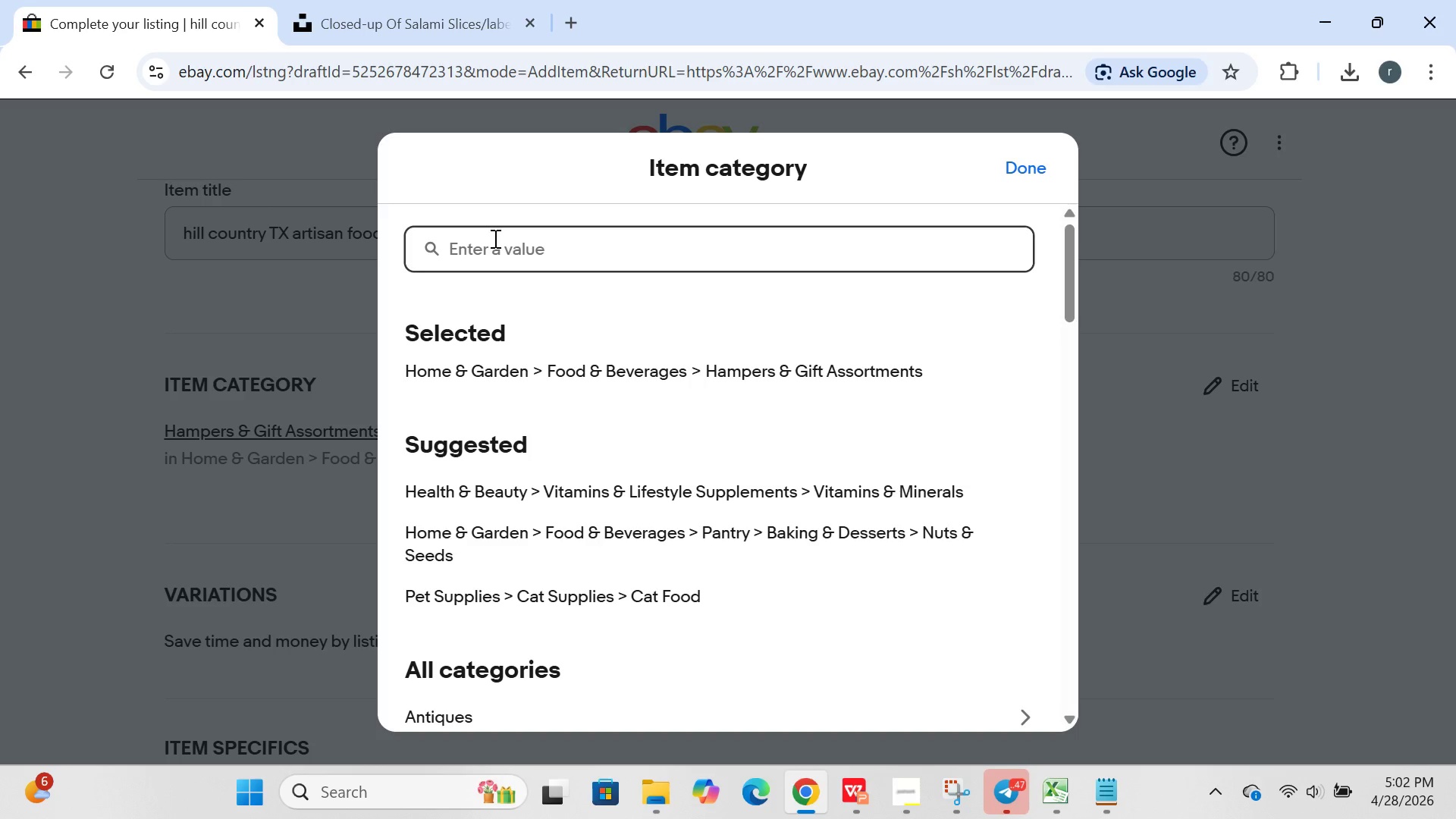 
type(hampers)
 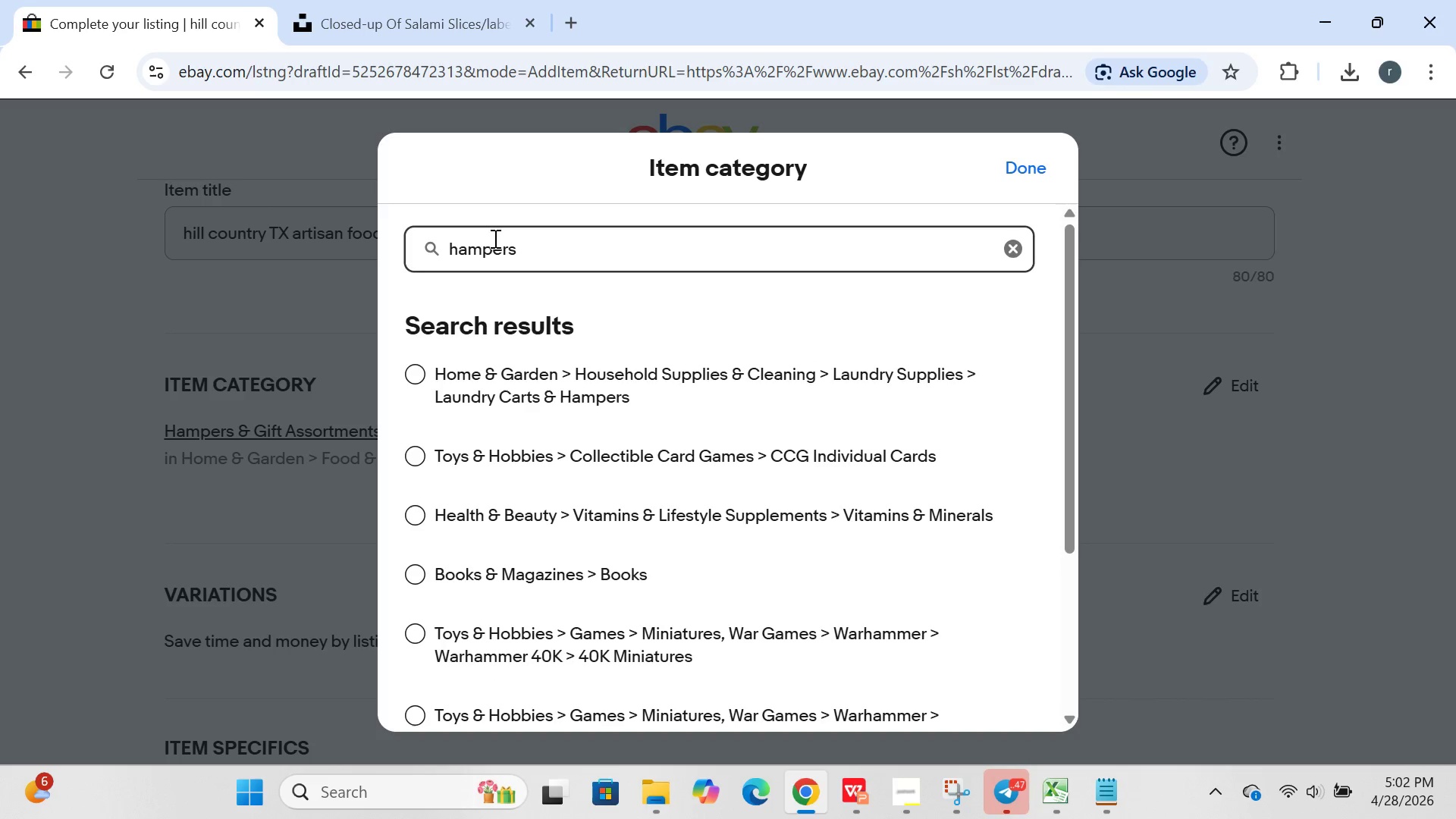 
type( and f)
key(Backspace)
type(gift)
 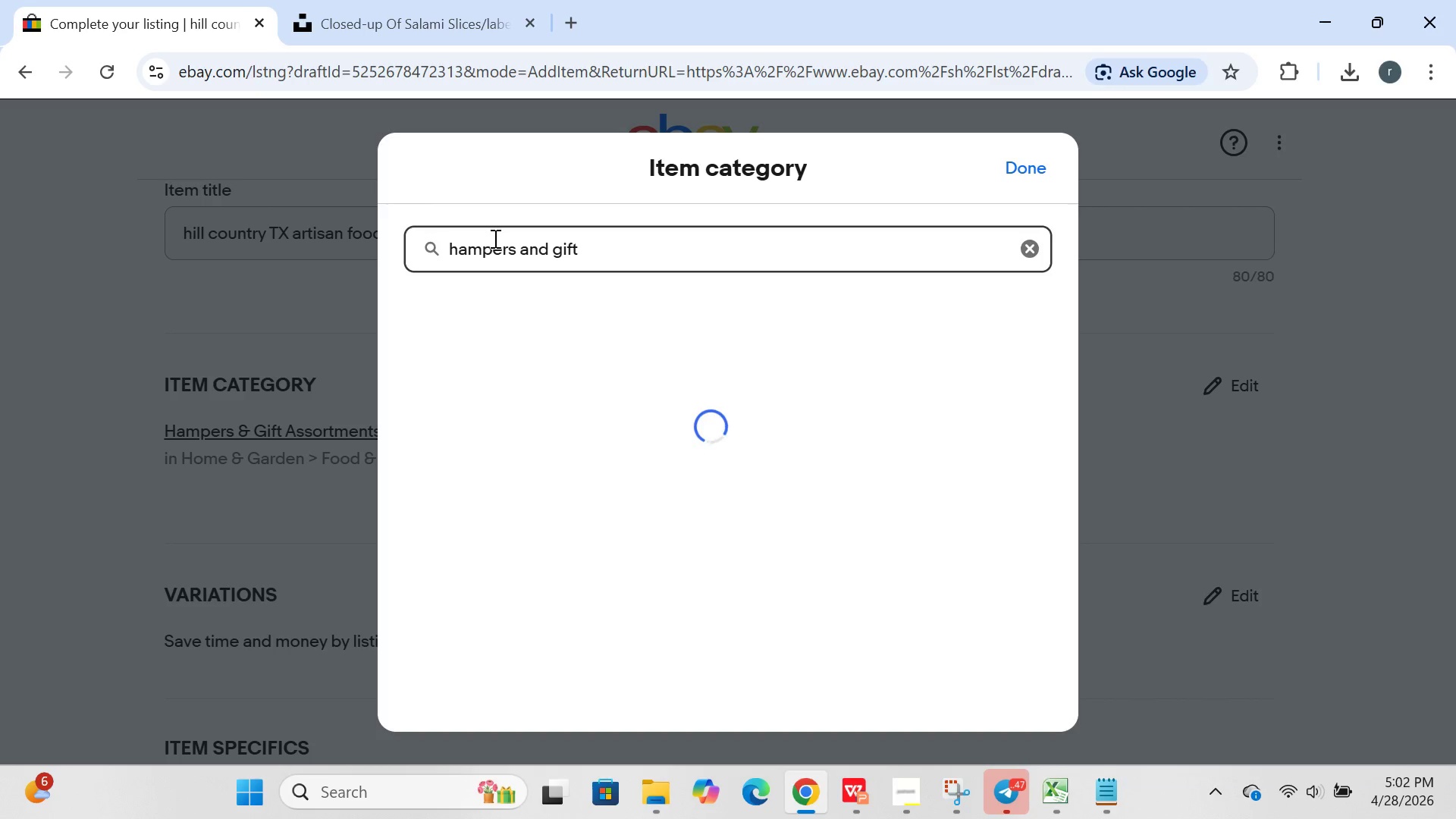 
wait(22.86)
 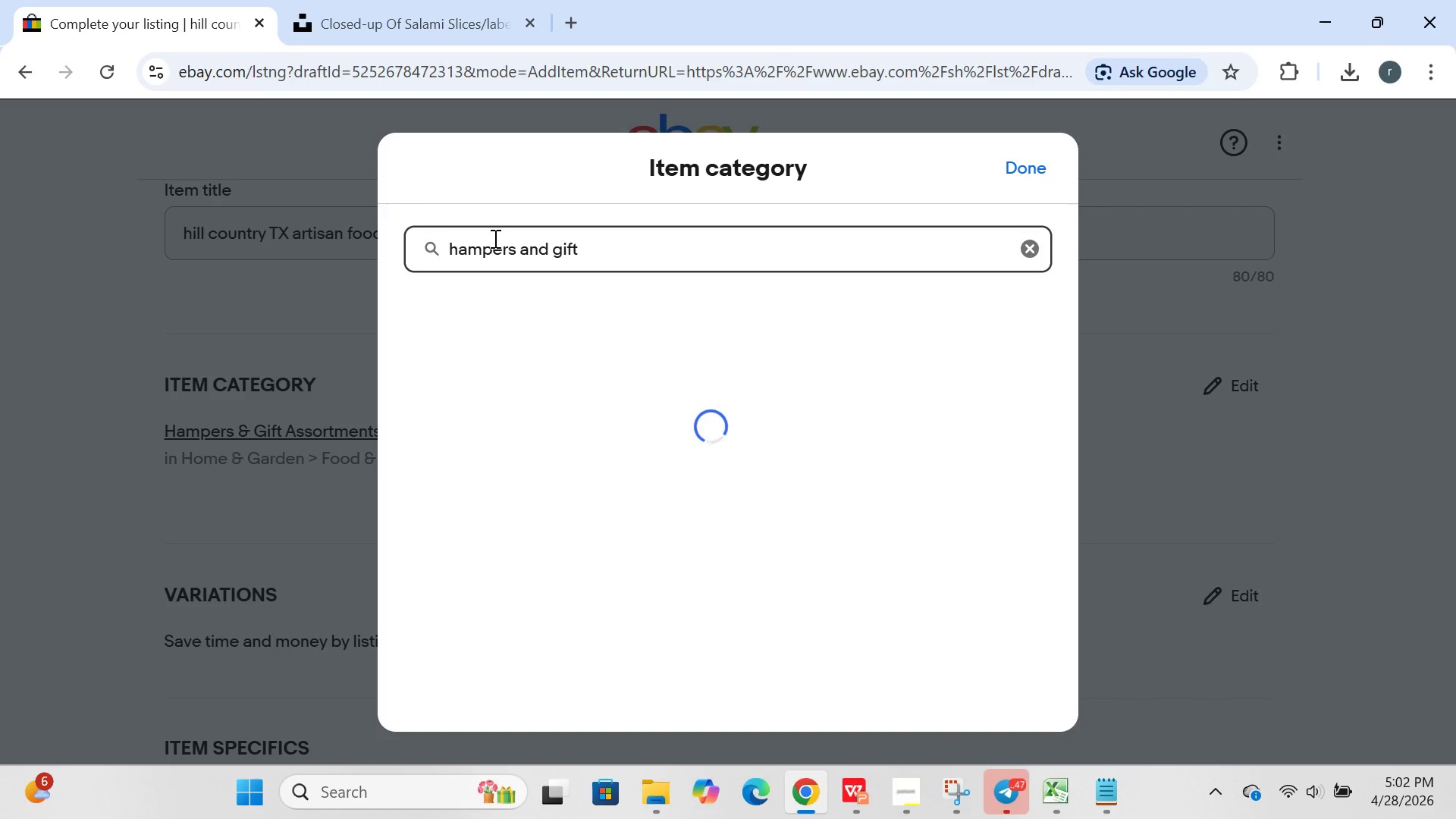 
hold_key(key=Backspace, duration=1.11)
 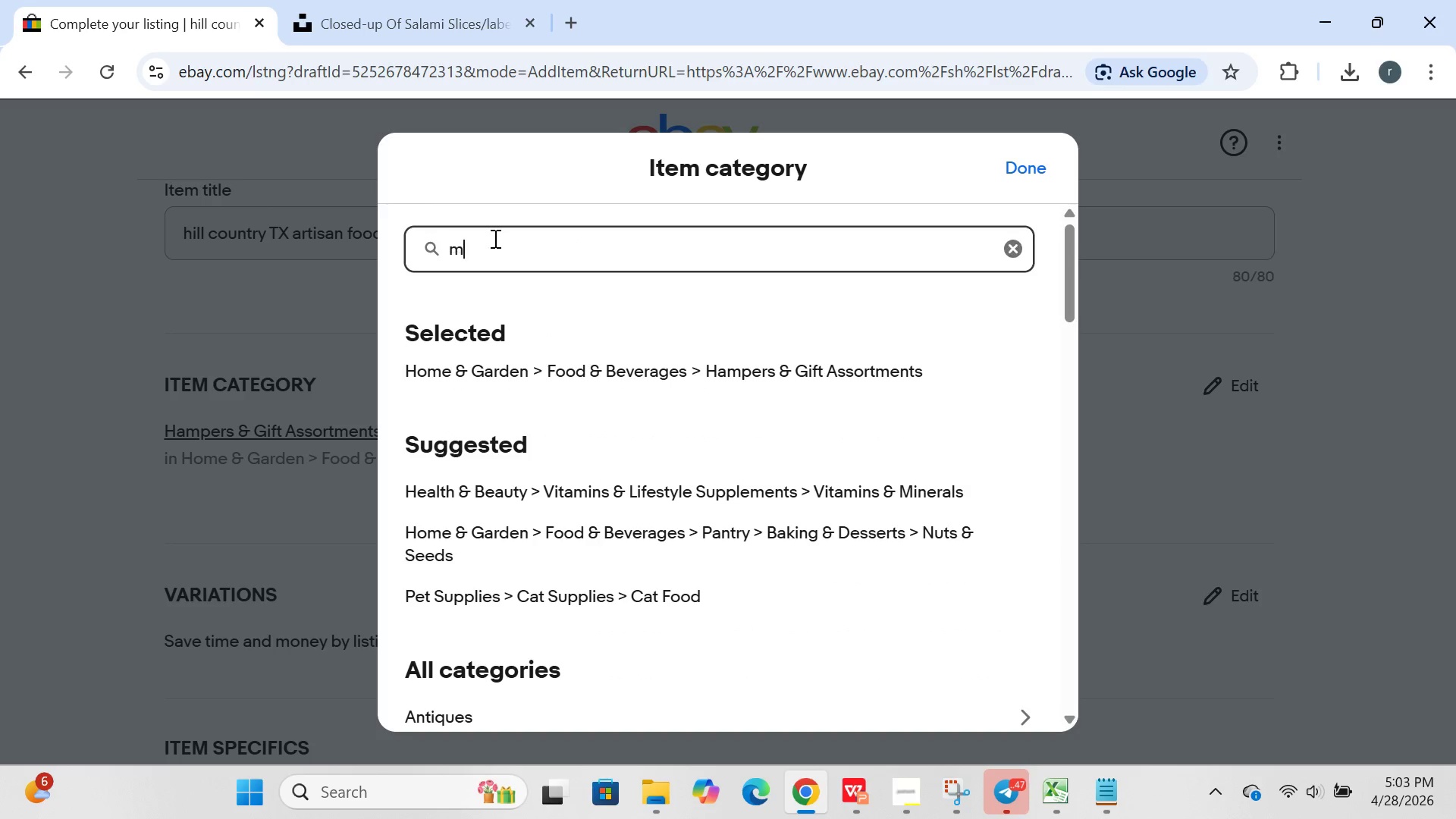 
type(meat and cheese gift hamperws)
key(Backspace)
key(Backspace)
type(s)
 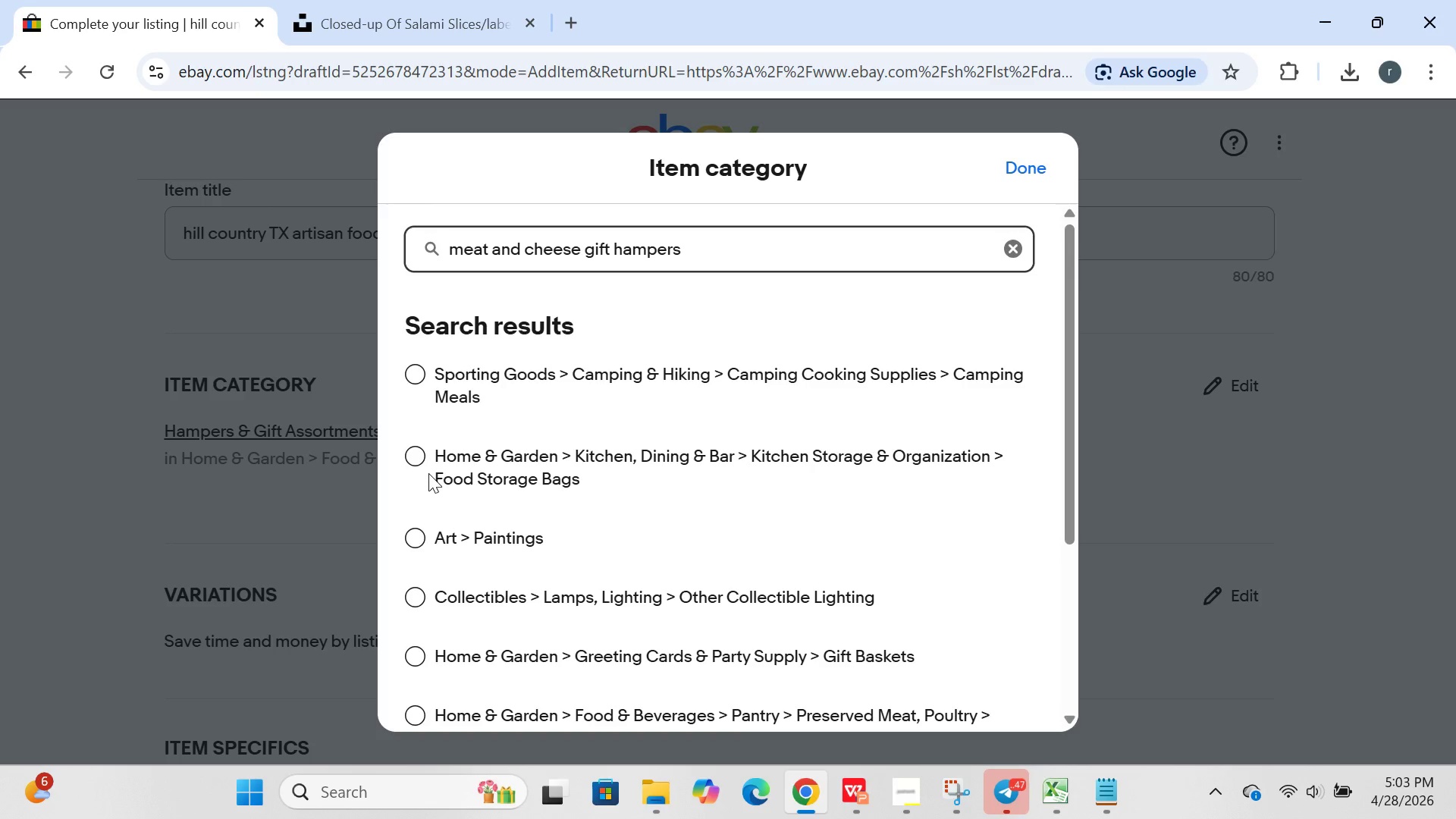 
wait(46.98)
 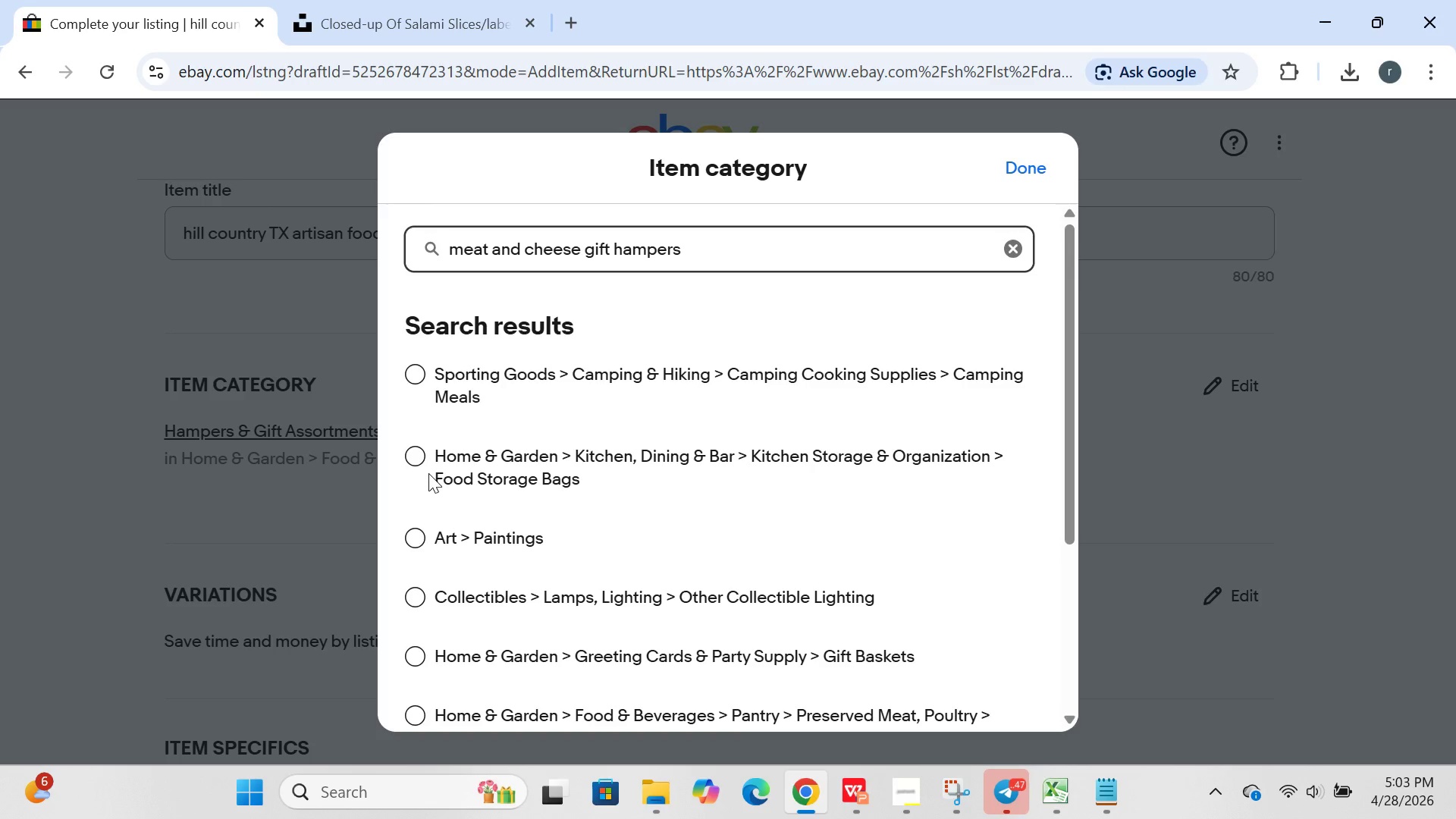 
left_click([419, 651])
 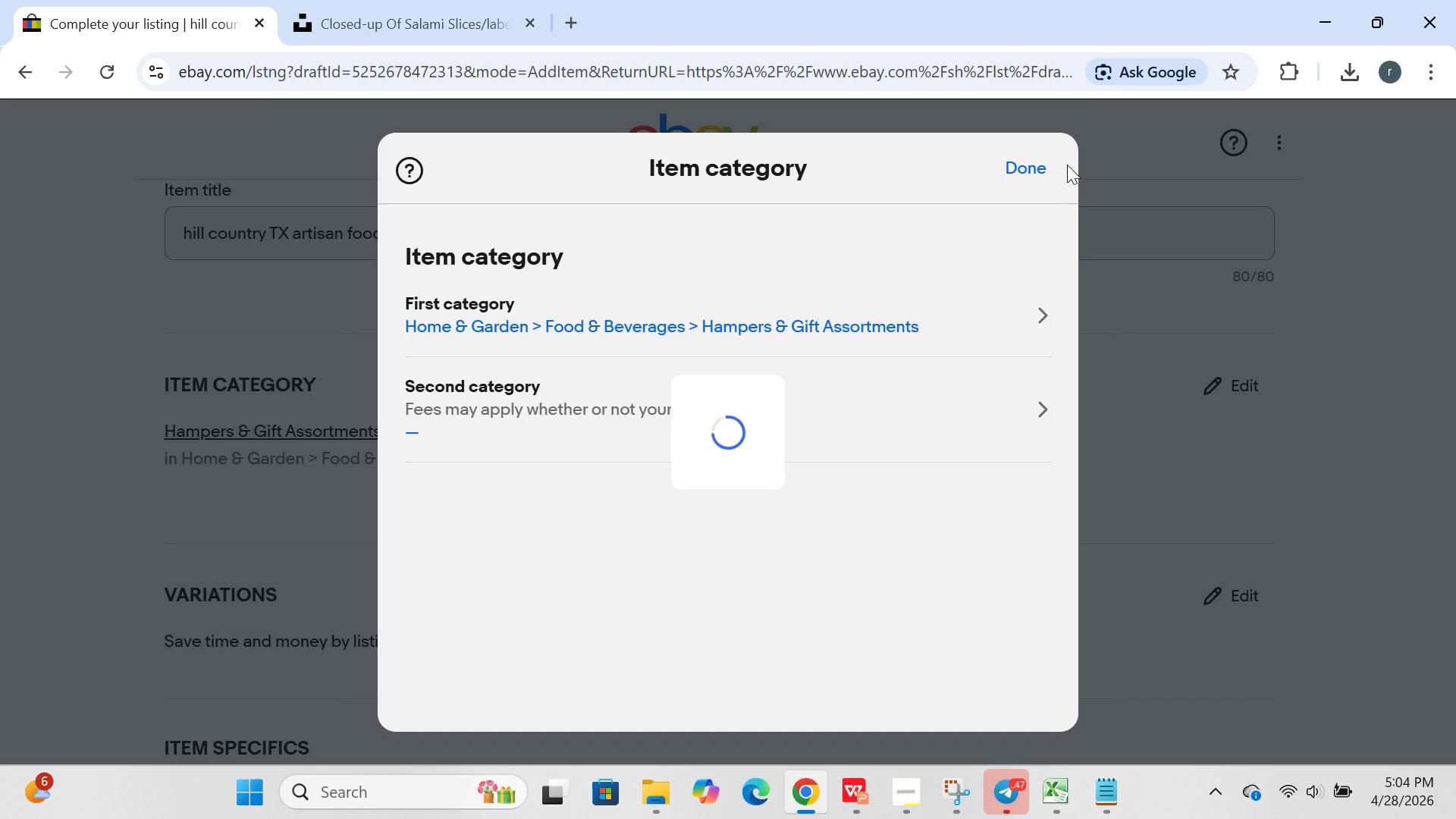 
left_click([1044, 164])
 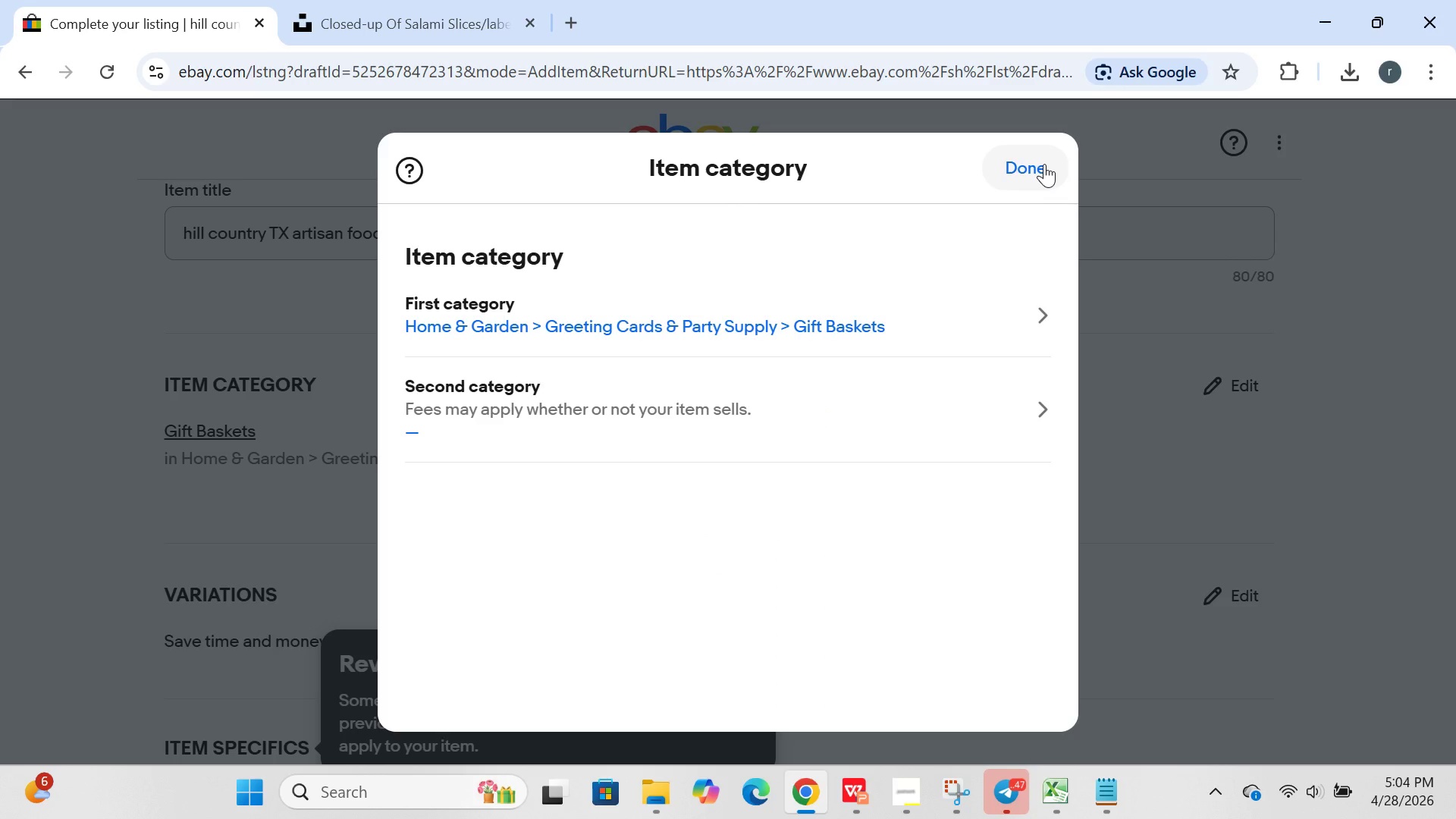 
wait(13.73)
 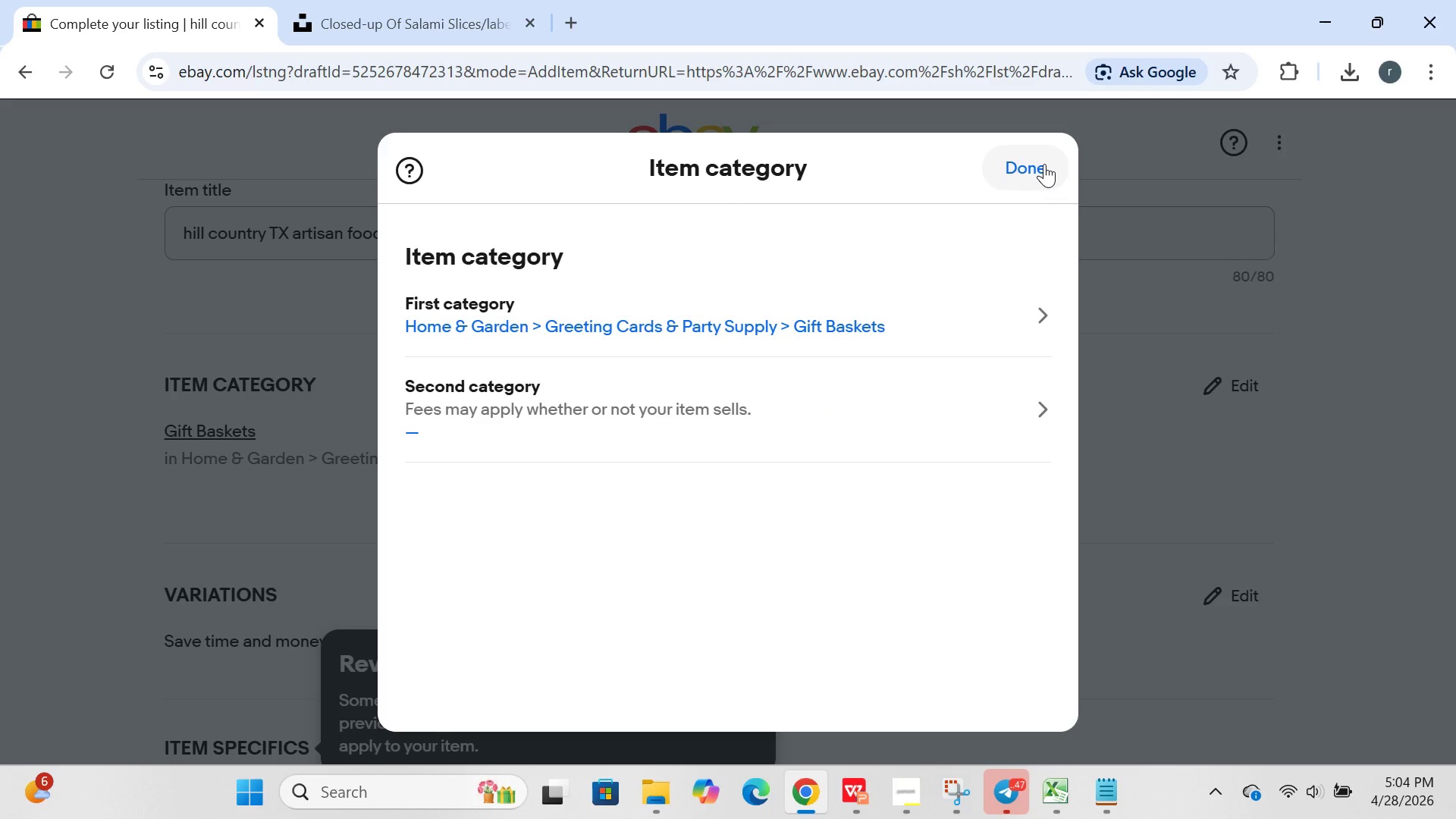 
left_click([1044, 164])
 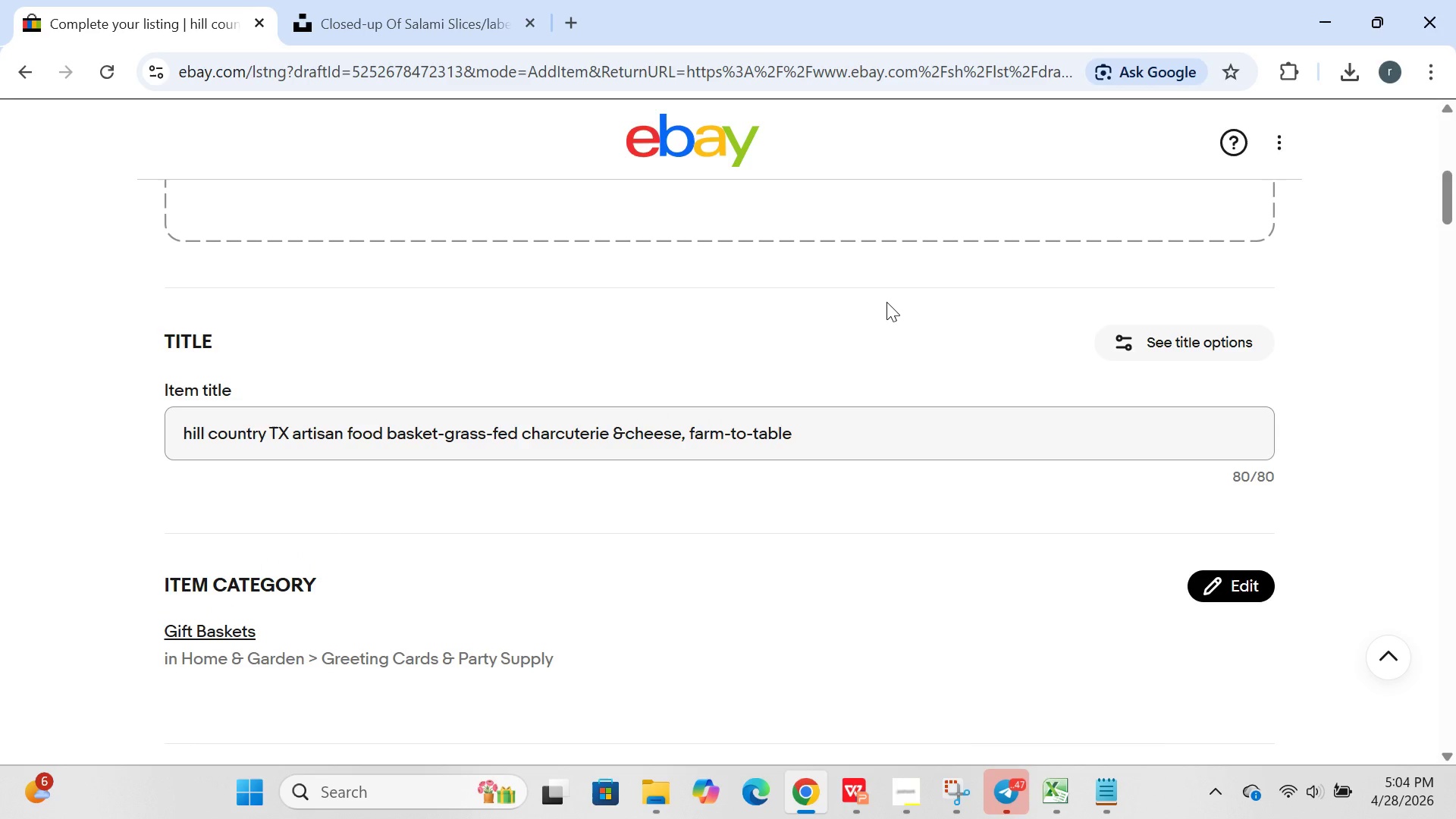 
wait(9.86)
 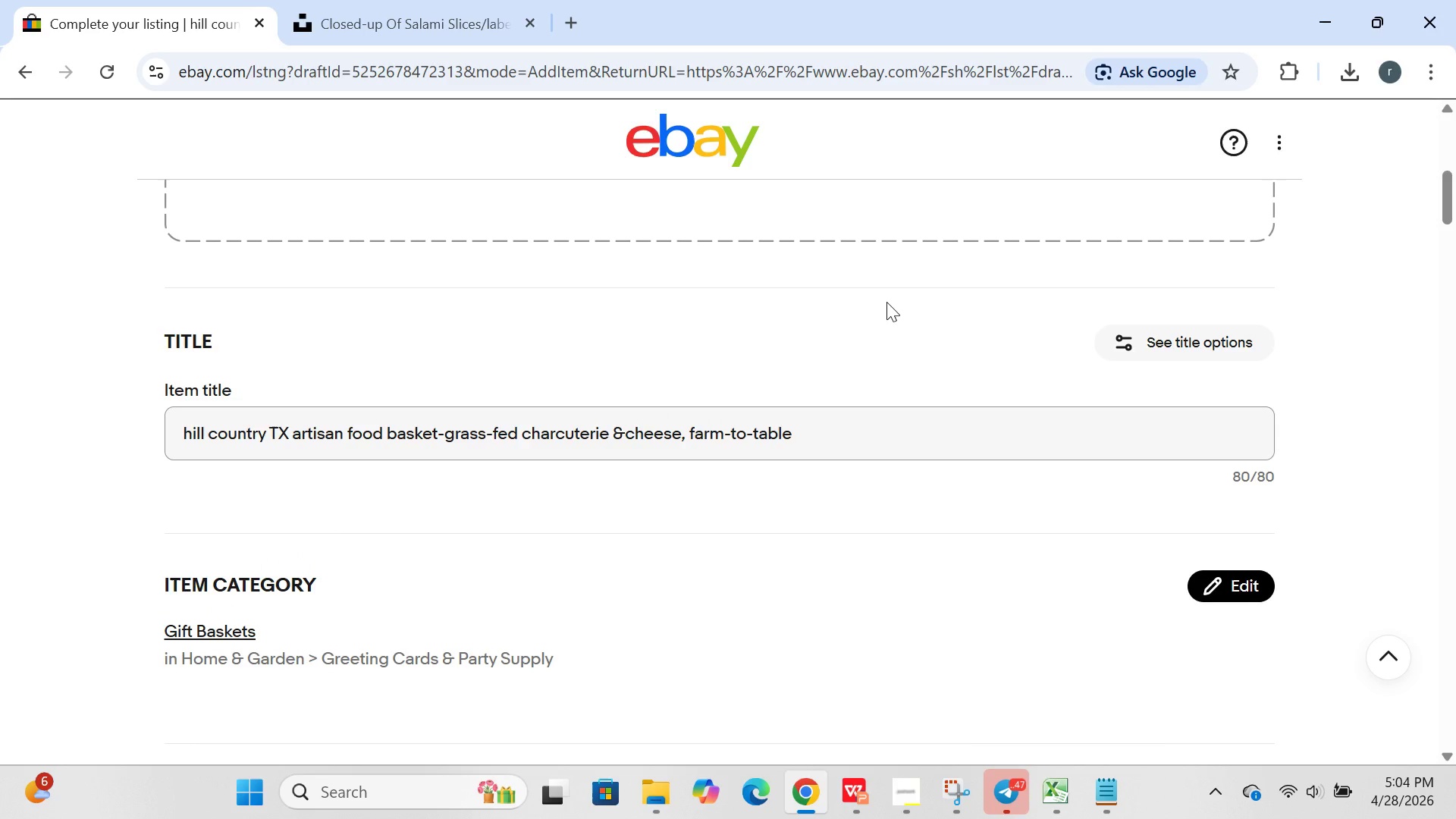 
left_click([380, 23])
 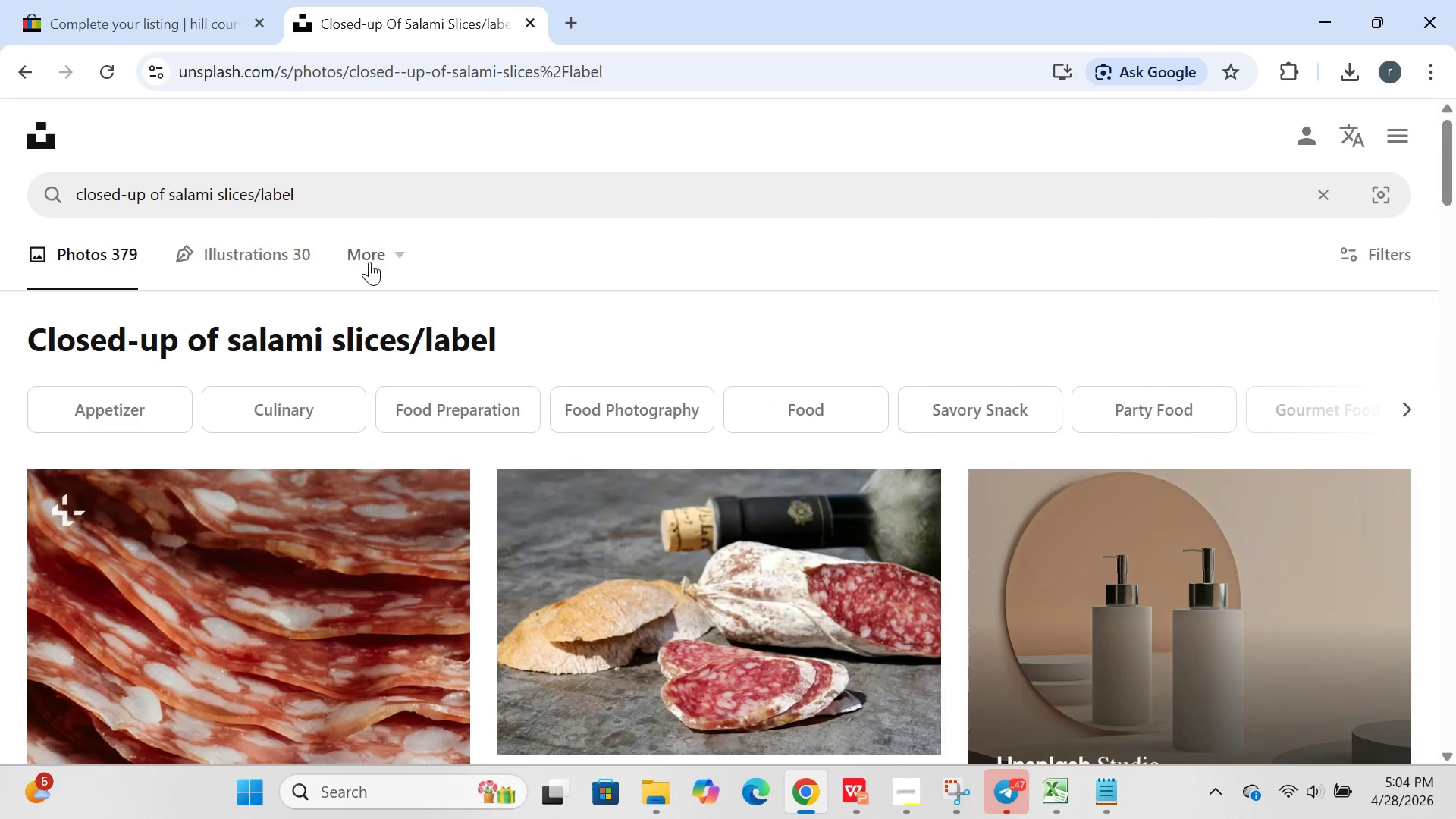 
left_click([345, 190])
 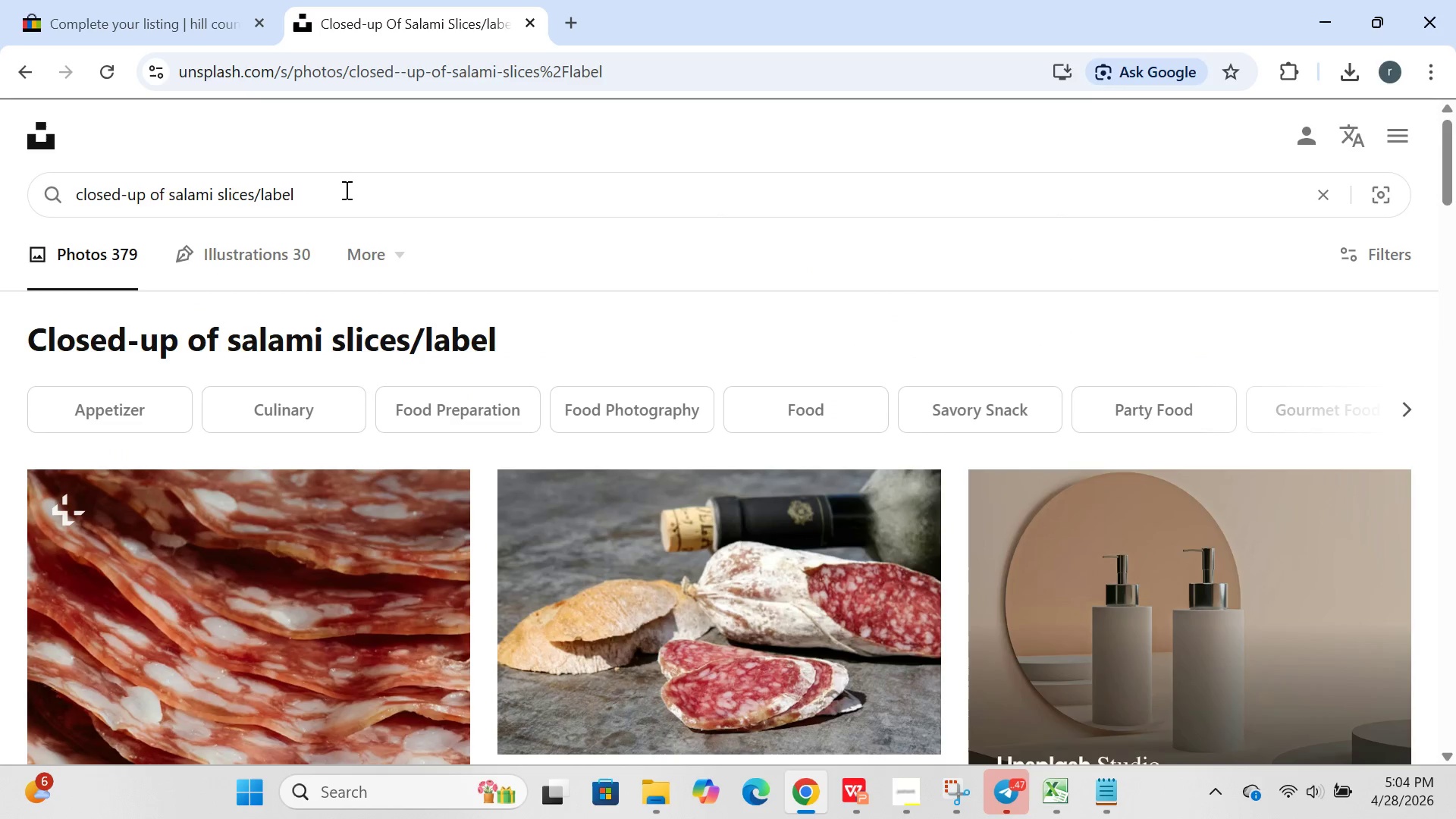 
key(Control+A)
 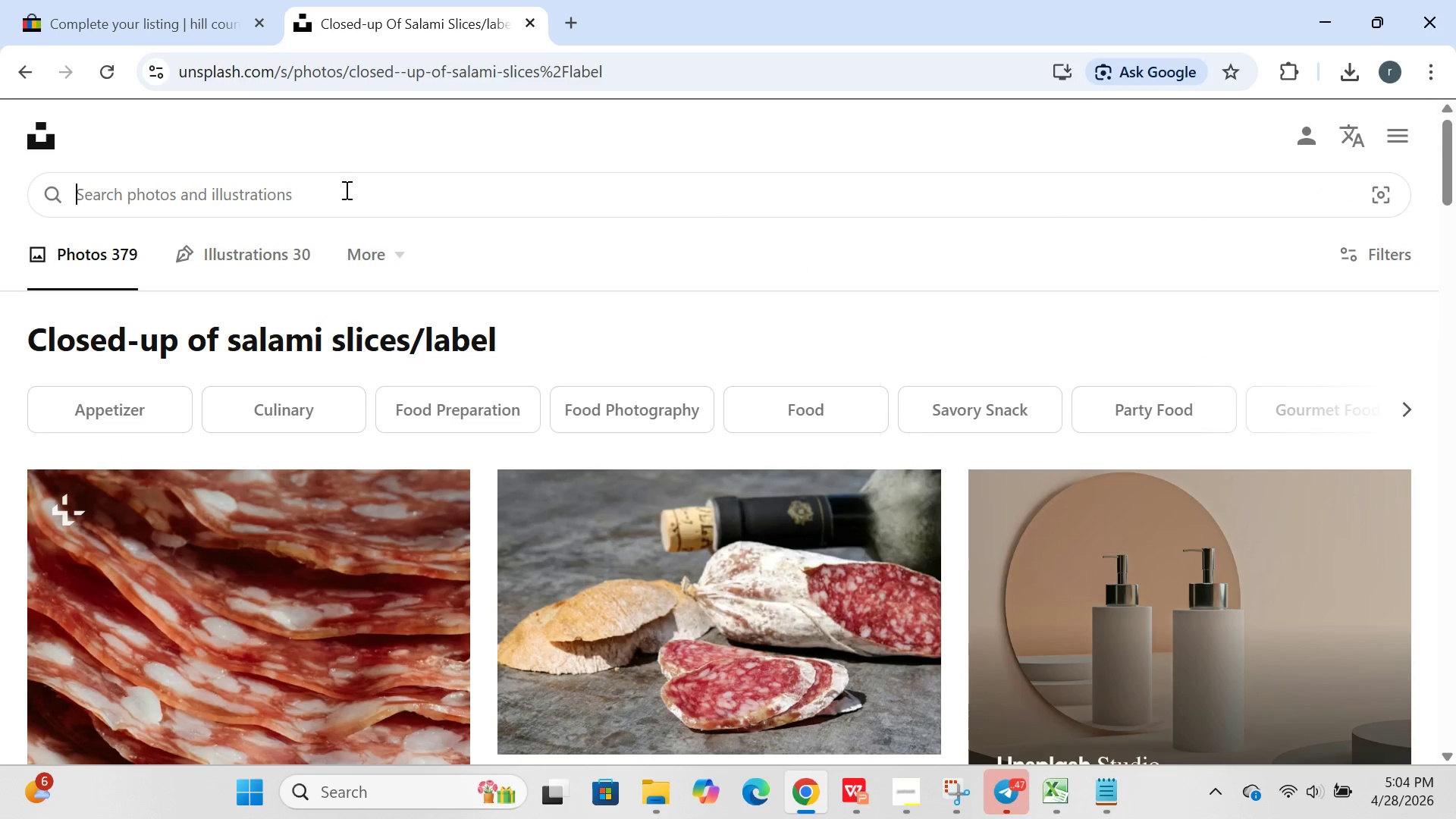 
key(Backspace)
type(main basket)
 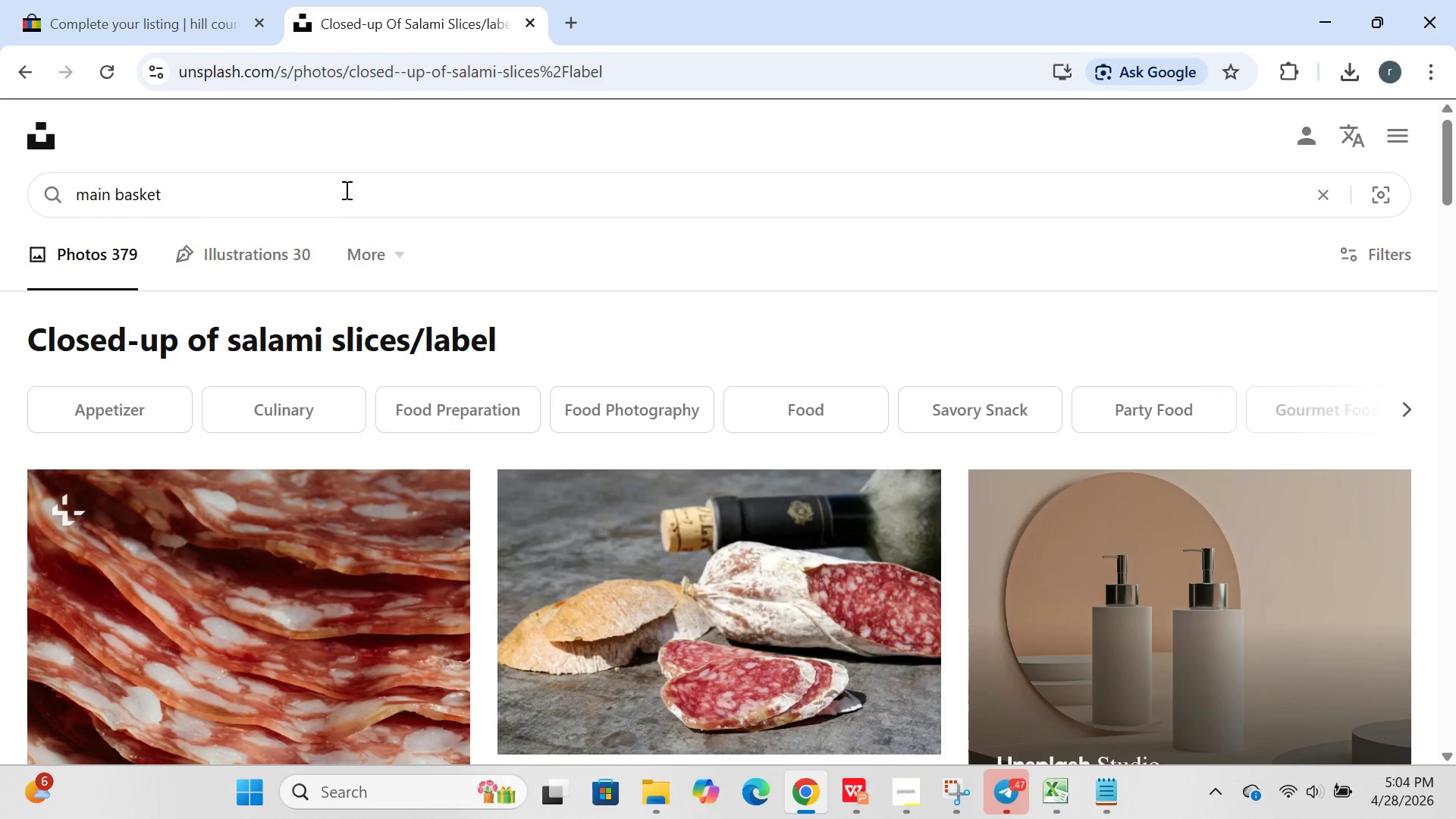 
wait(18.22)
 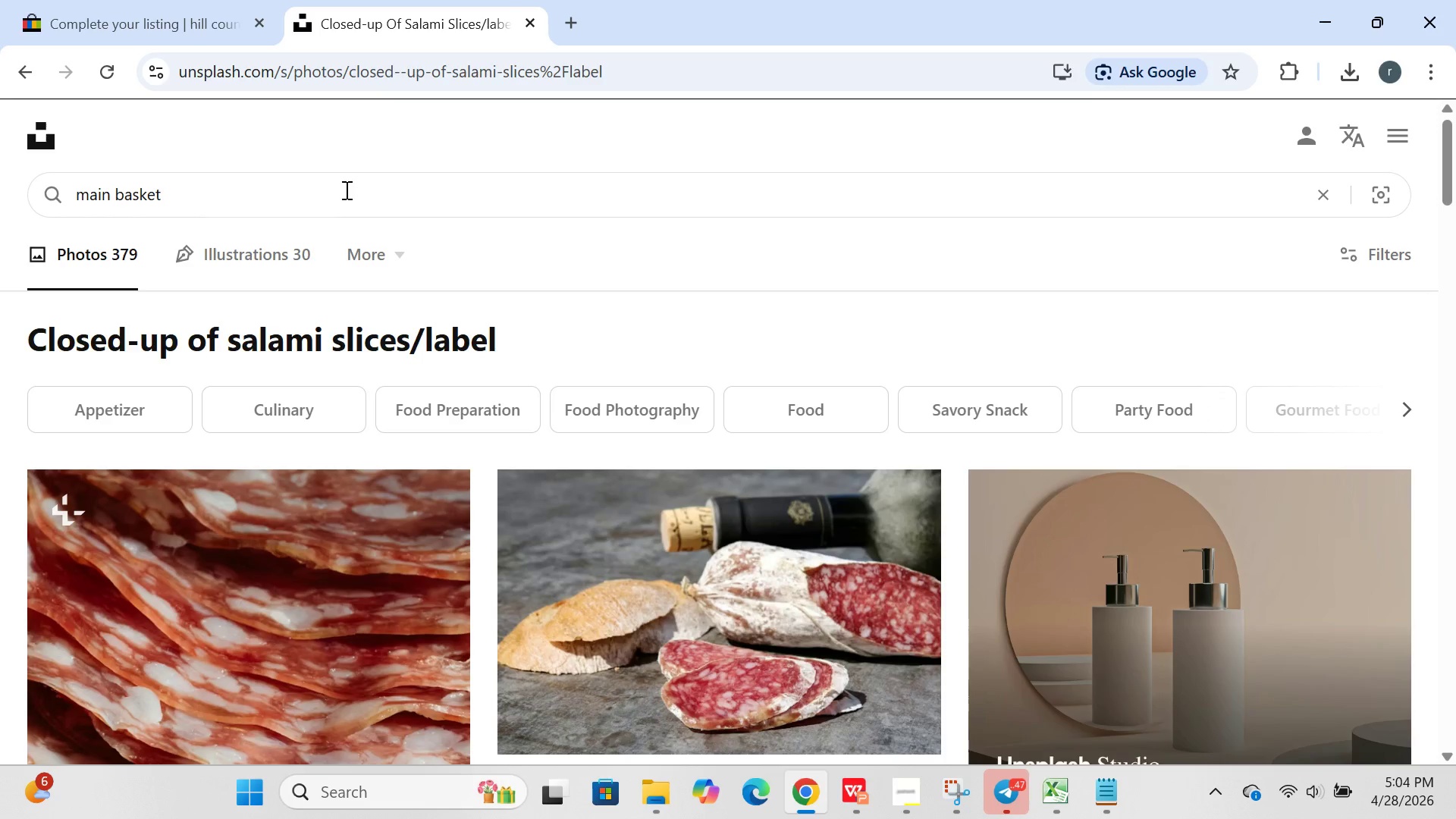 
hold_key(key=Backspace, duration=1.25)
 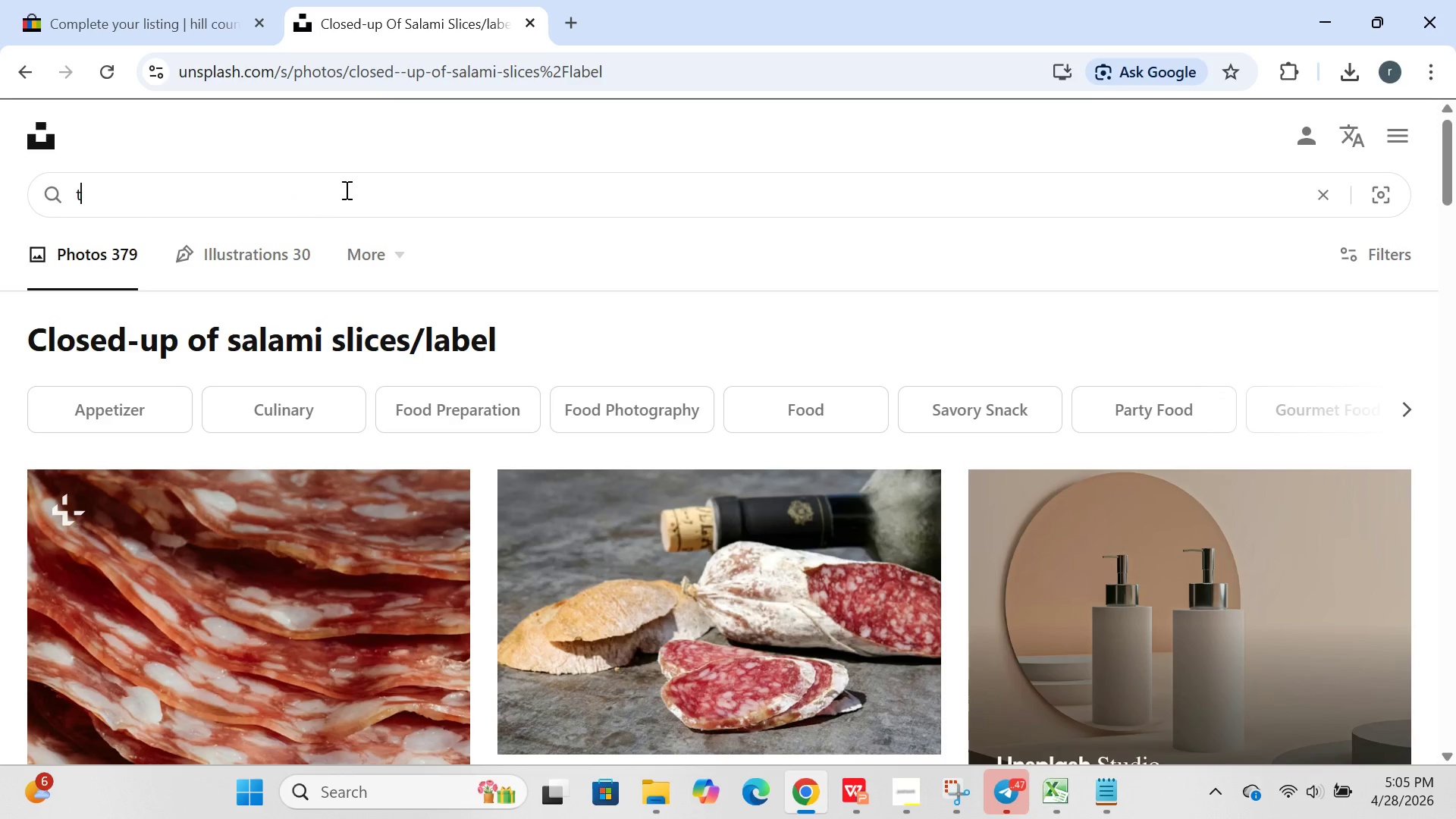 
type(texas gift basket full)
 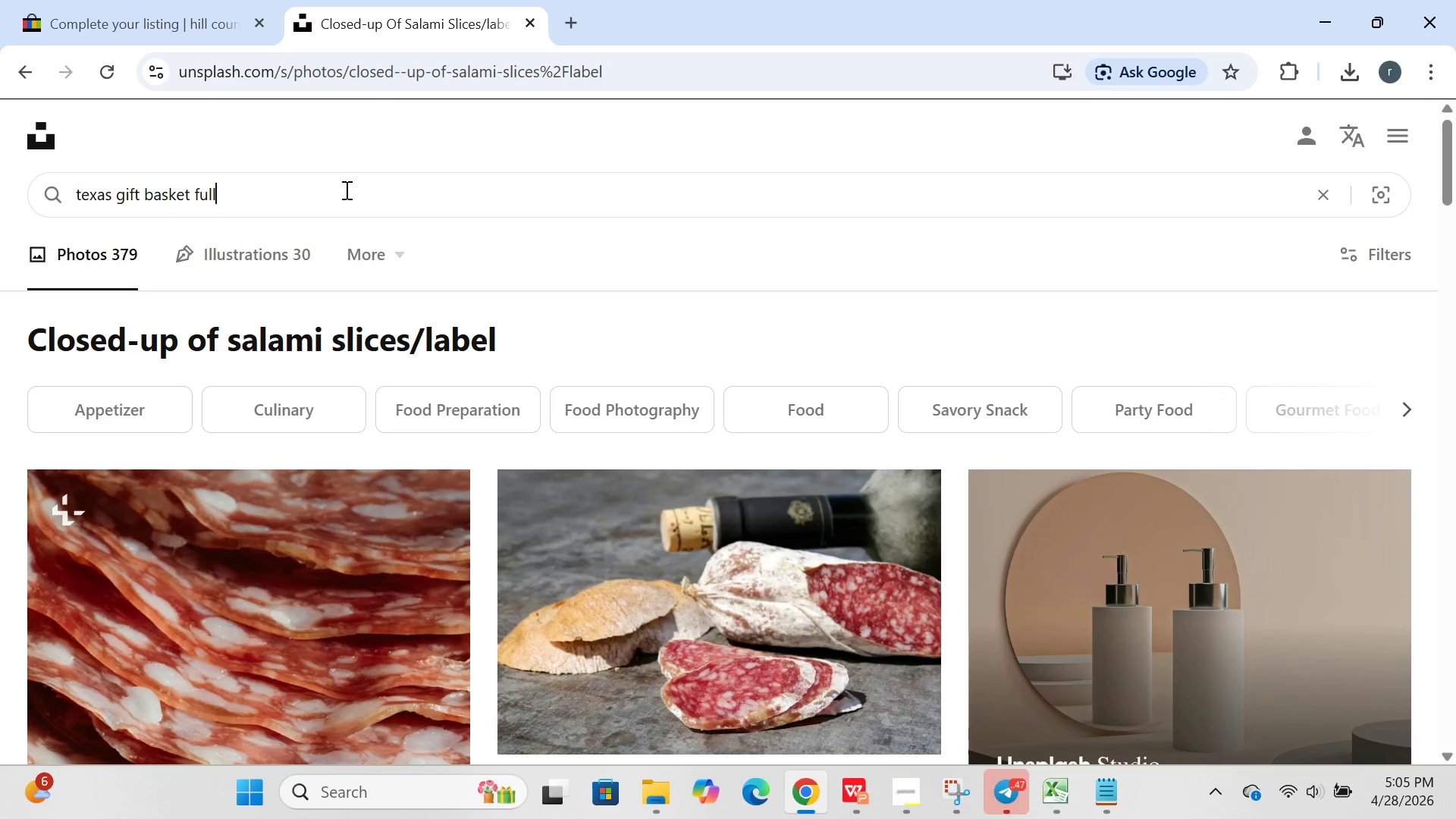 
key(Enter)
 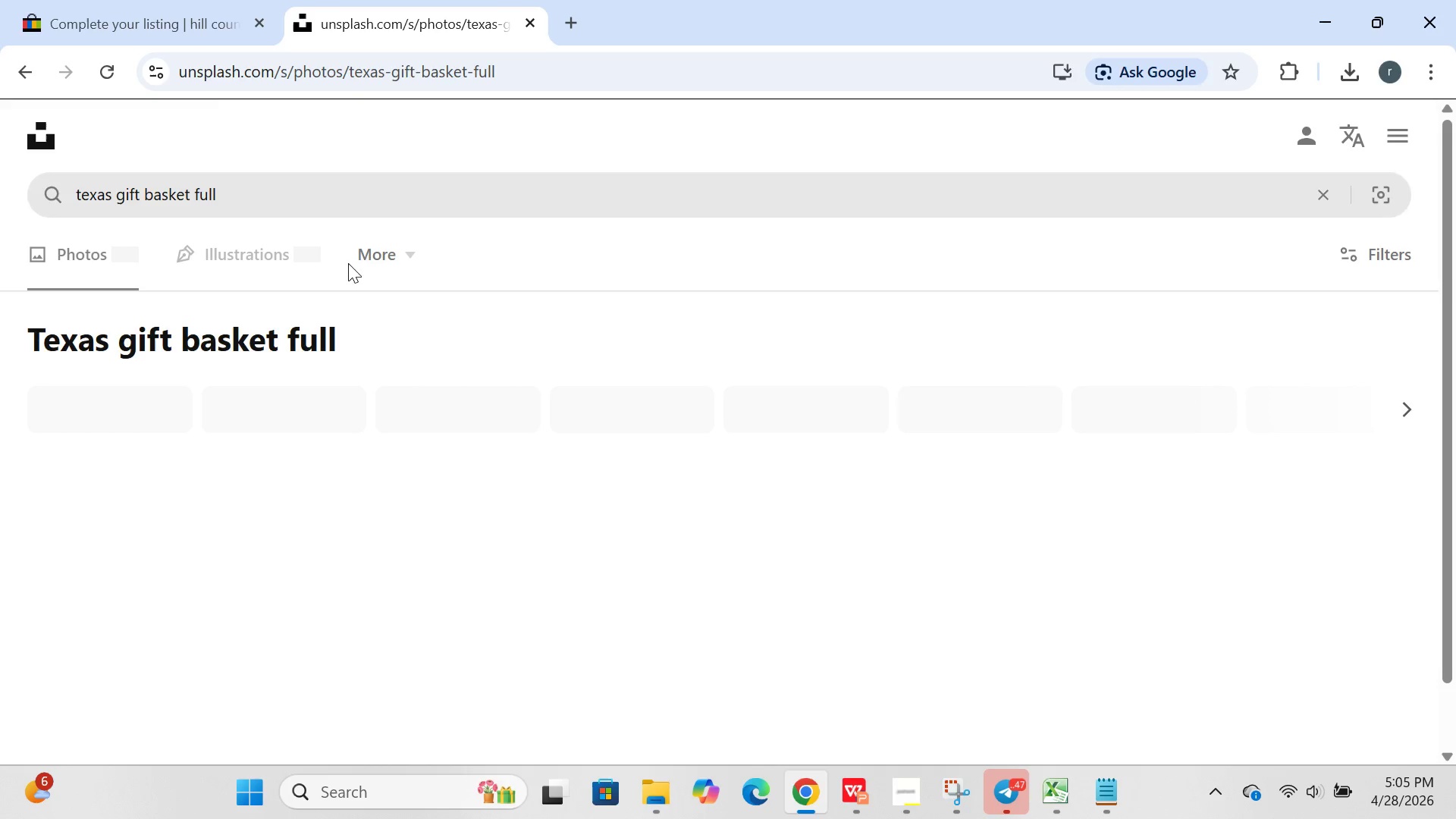 
mouse_move([431, 494])
 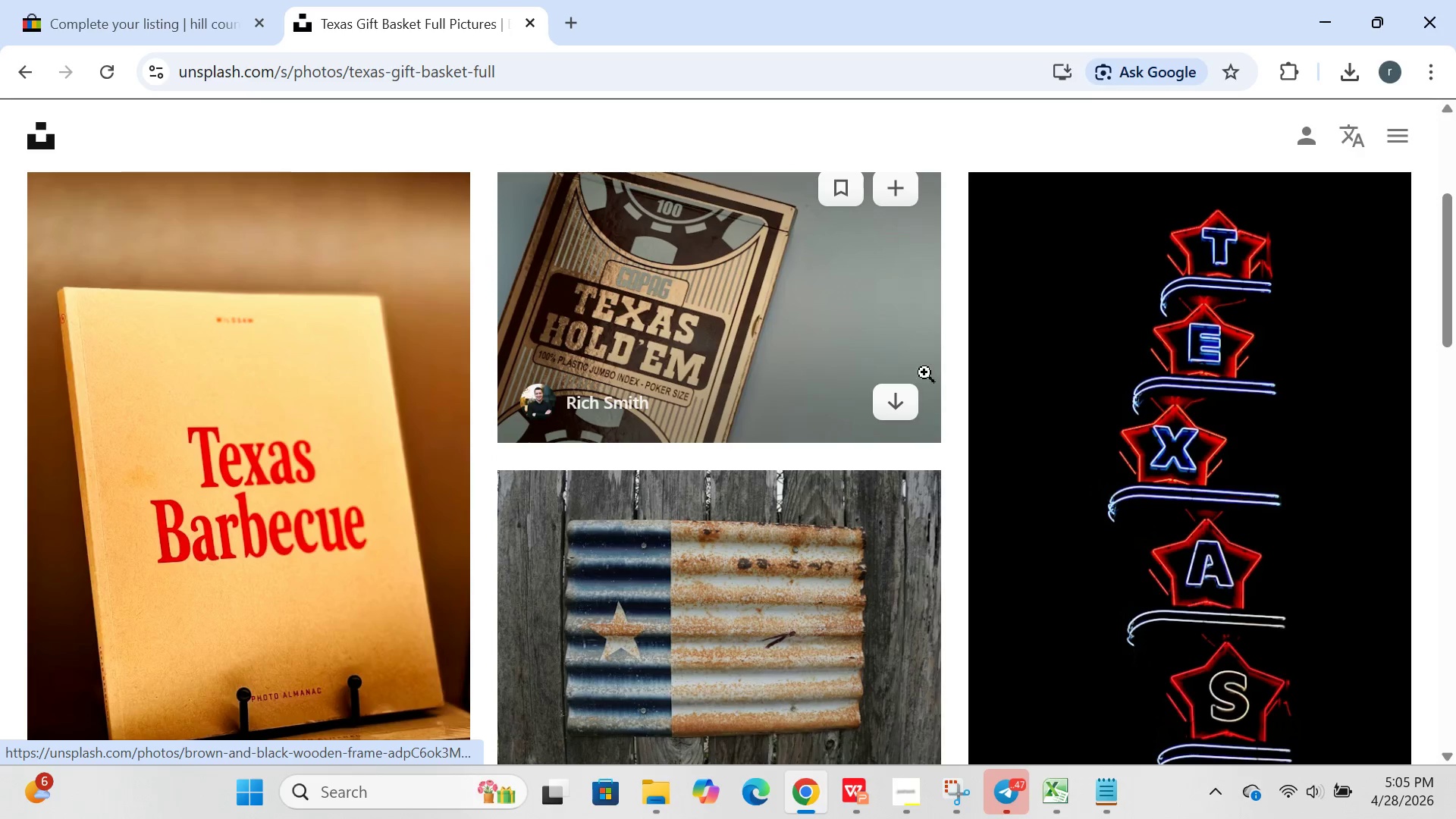 
left_click([896, 403])
 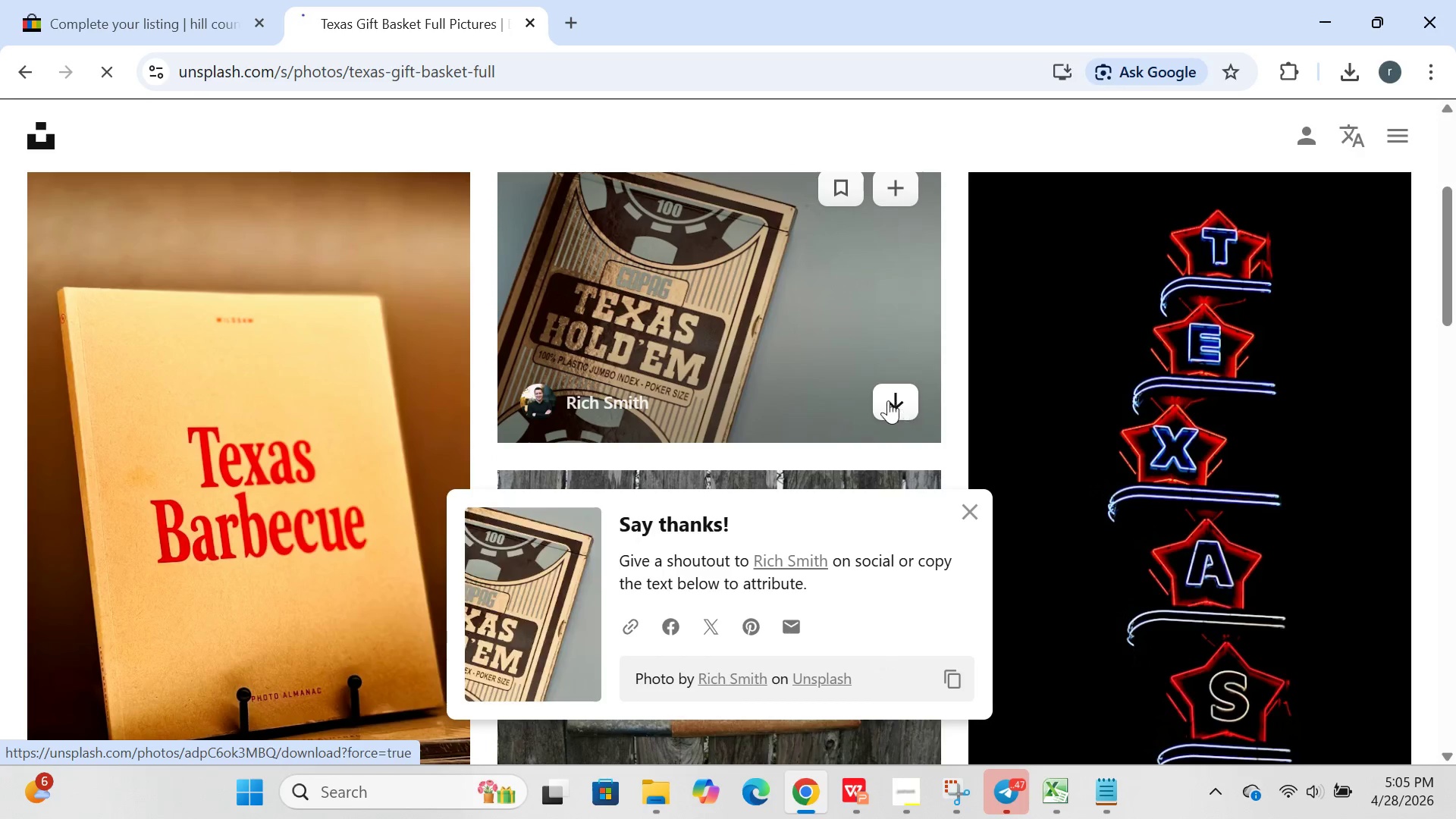 
mouse_move([769, 384])
 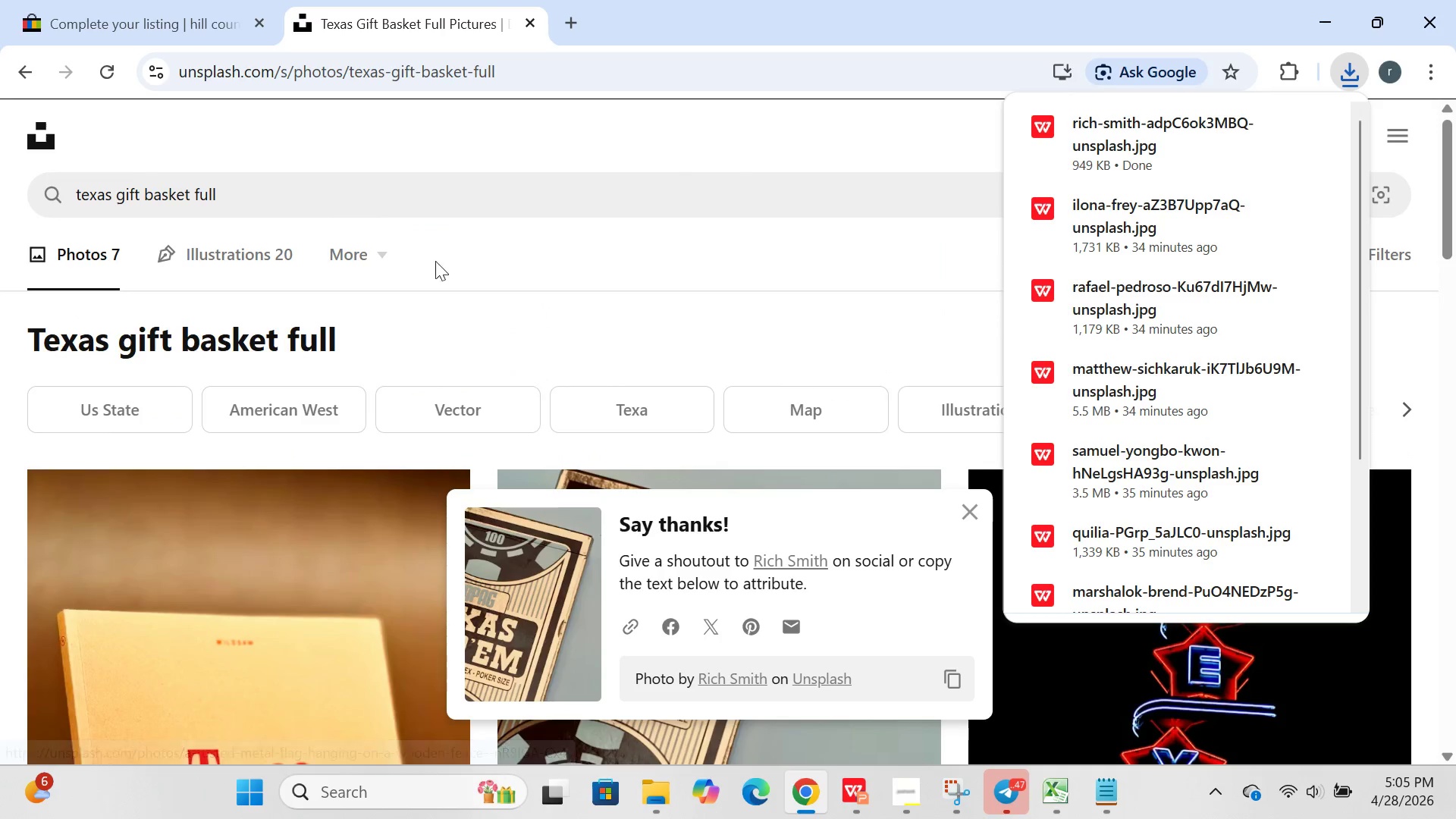 
left_click([315, 199])
 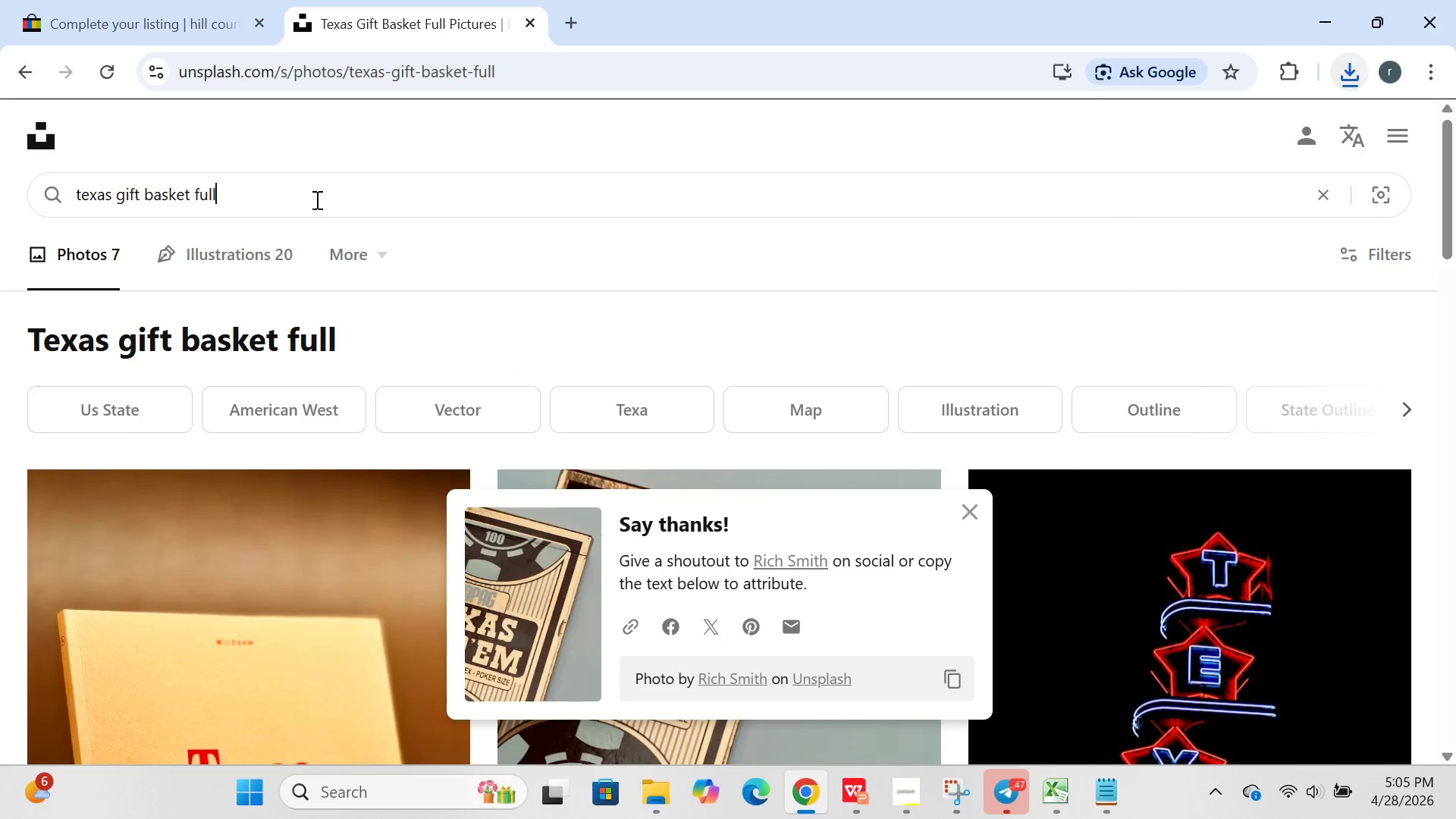 
key(Control+ControlLeft)
 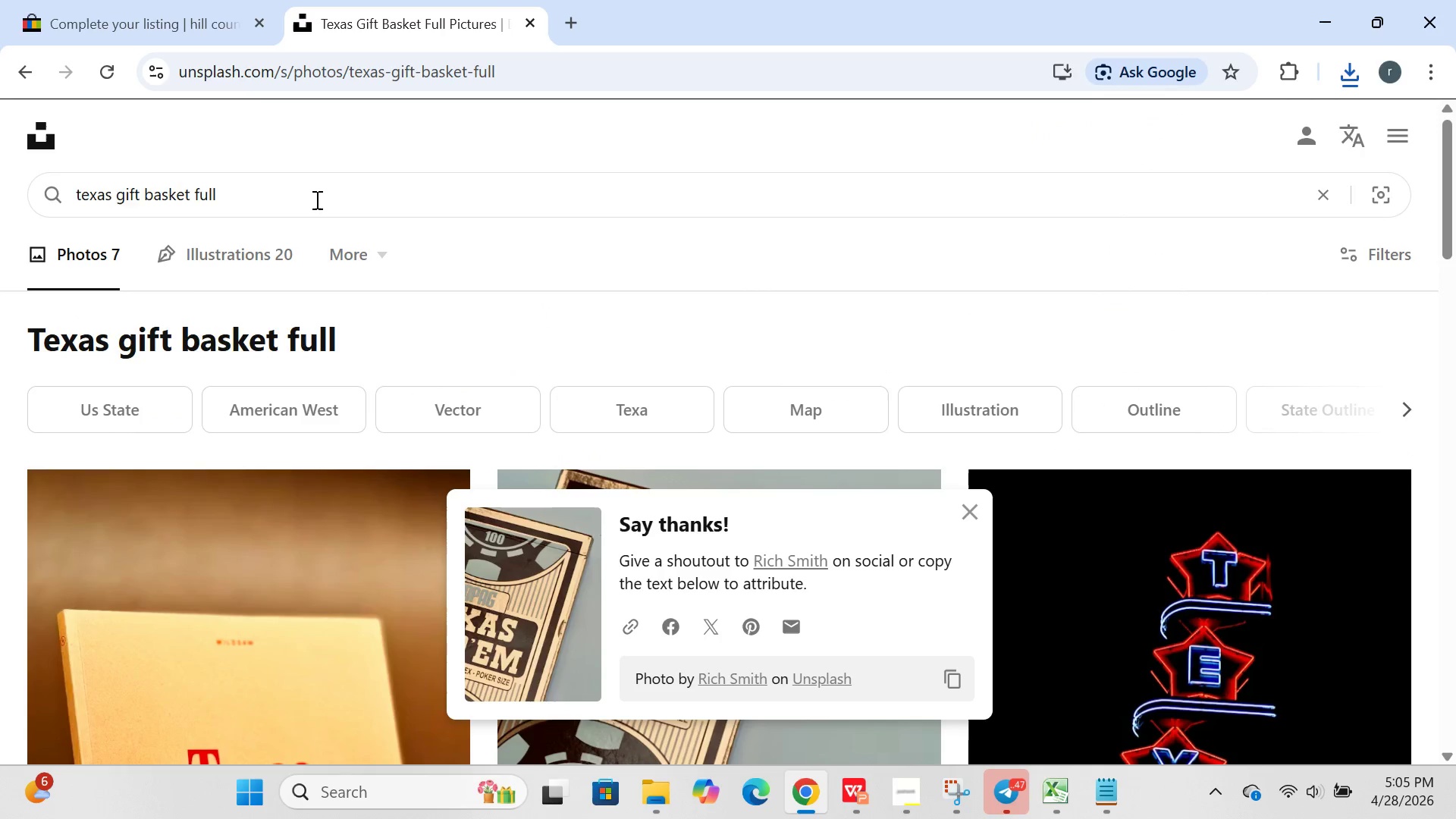 
key(Control+A)
 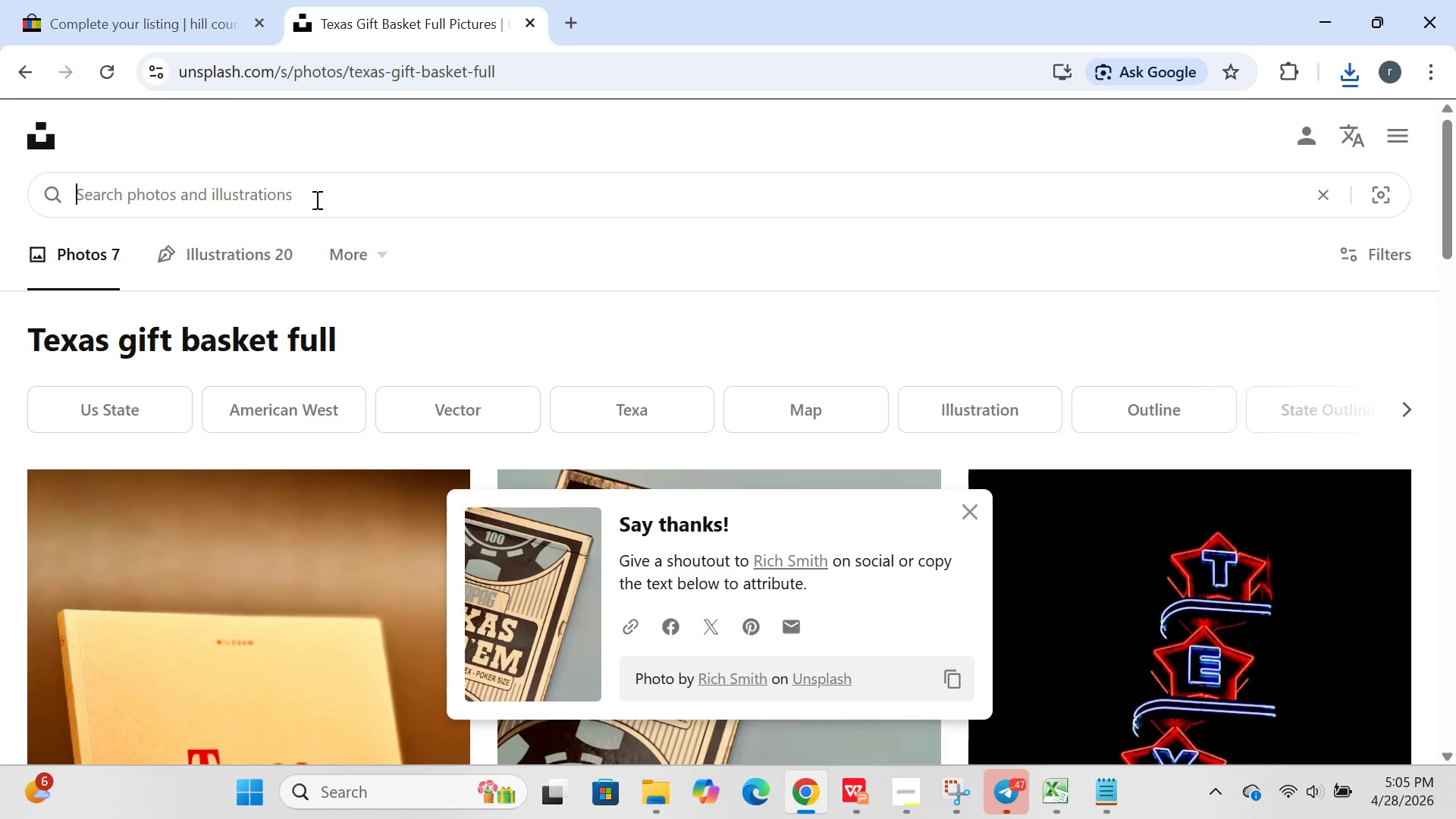 
key(Backspace)
type(charcuterie meat close up)
 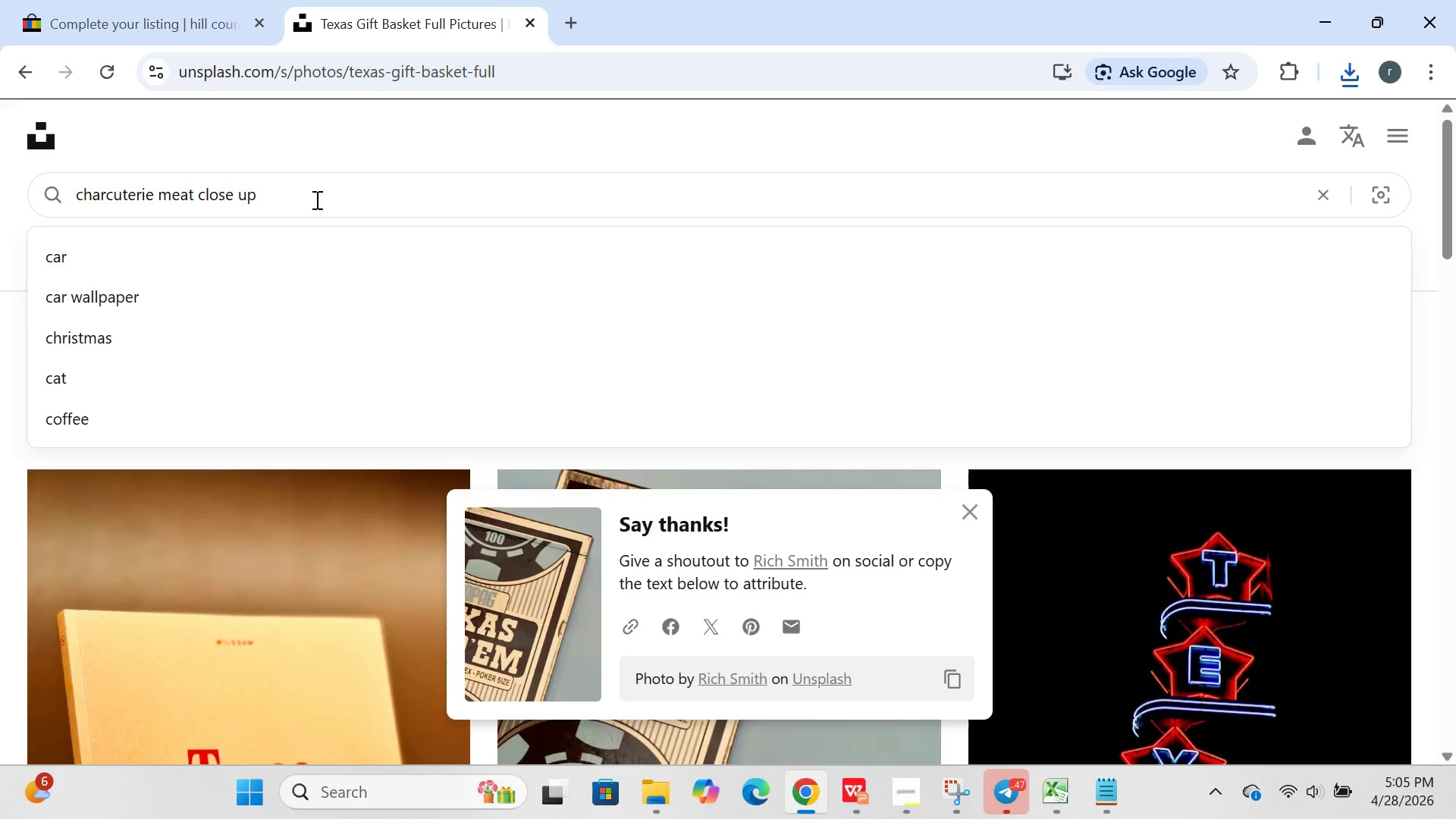 
key(Enter)
 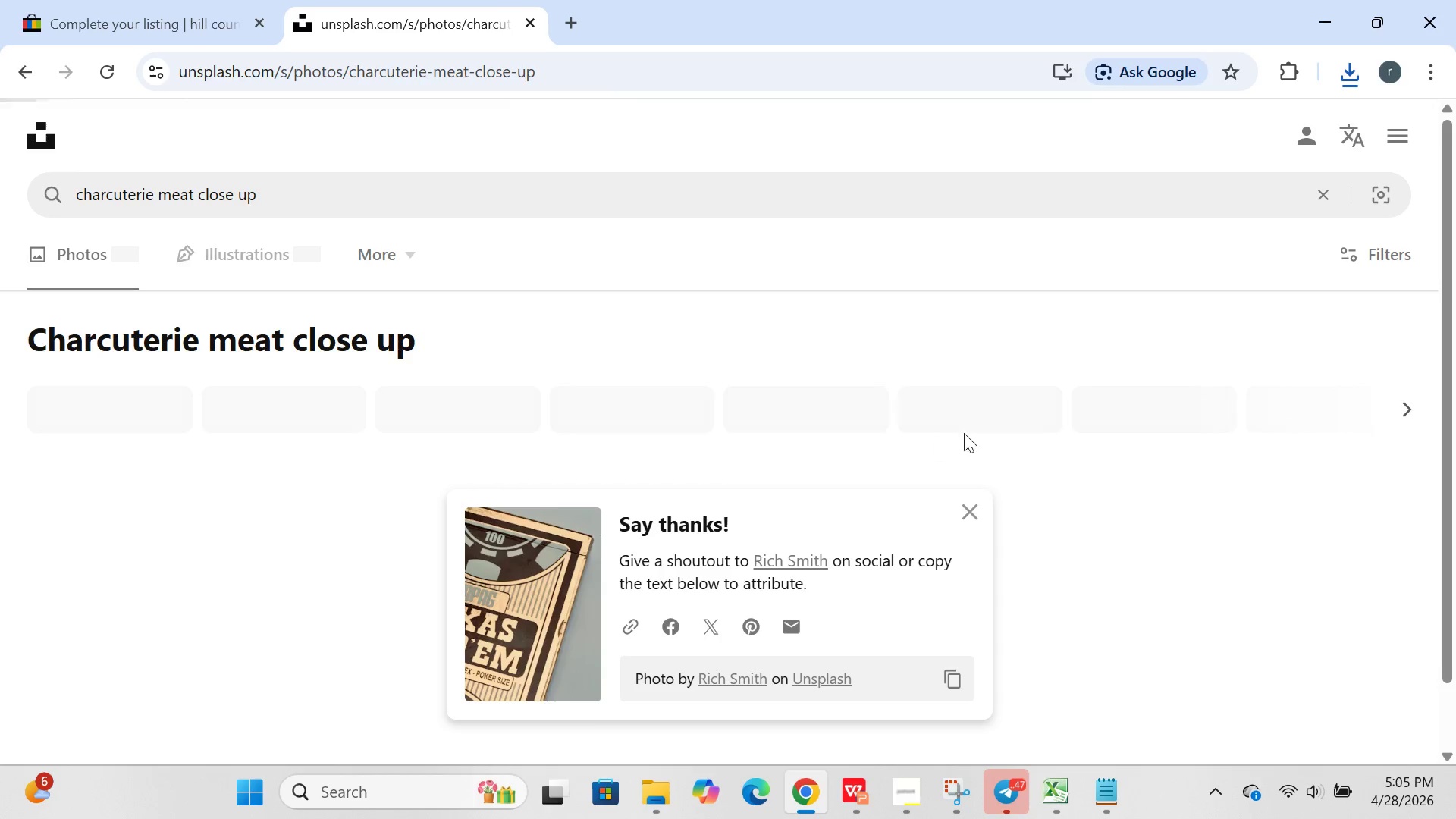 
left_click([953, 507])
 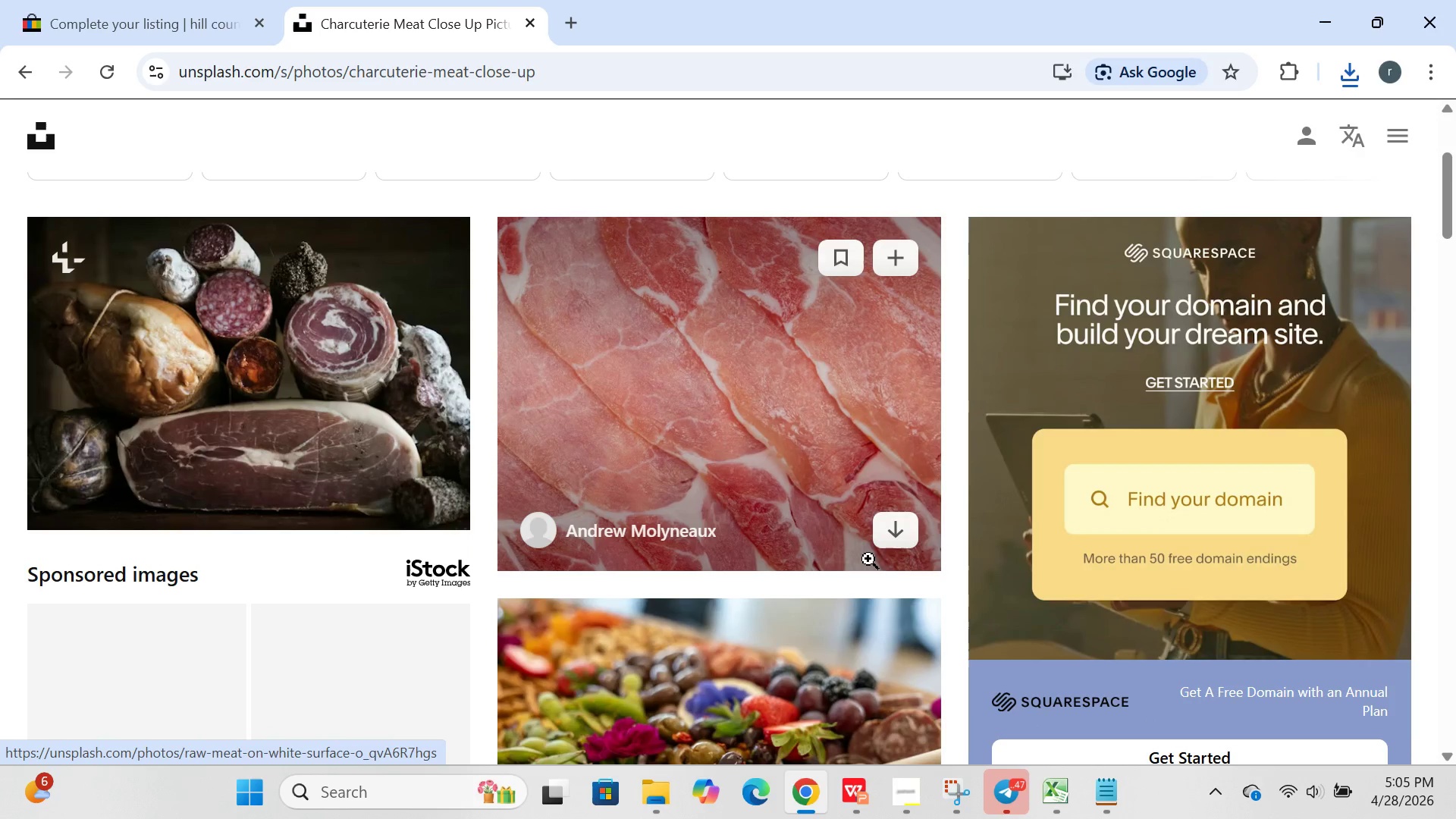 
left_click([896, 537])
 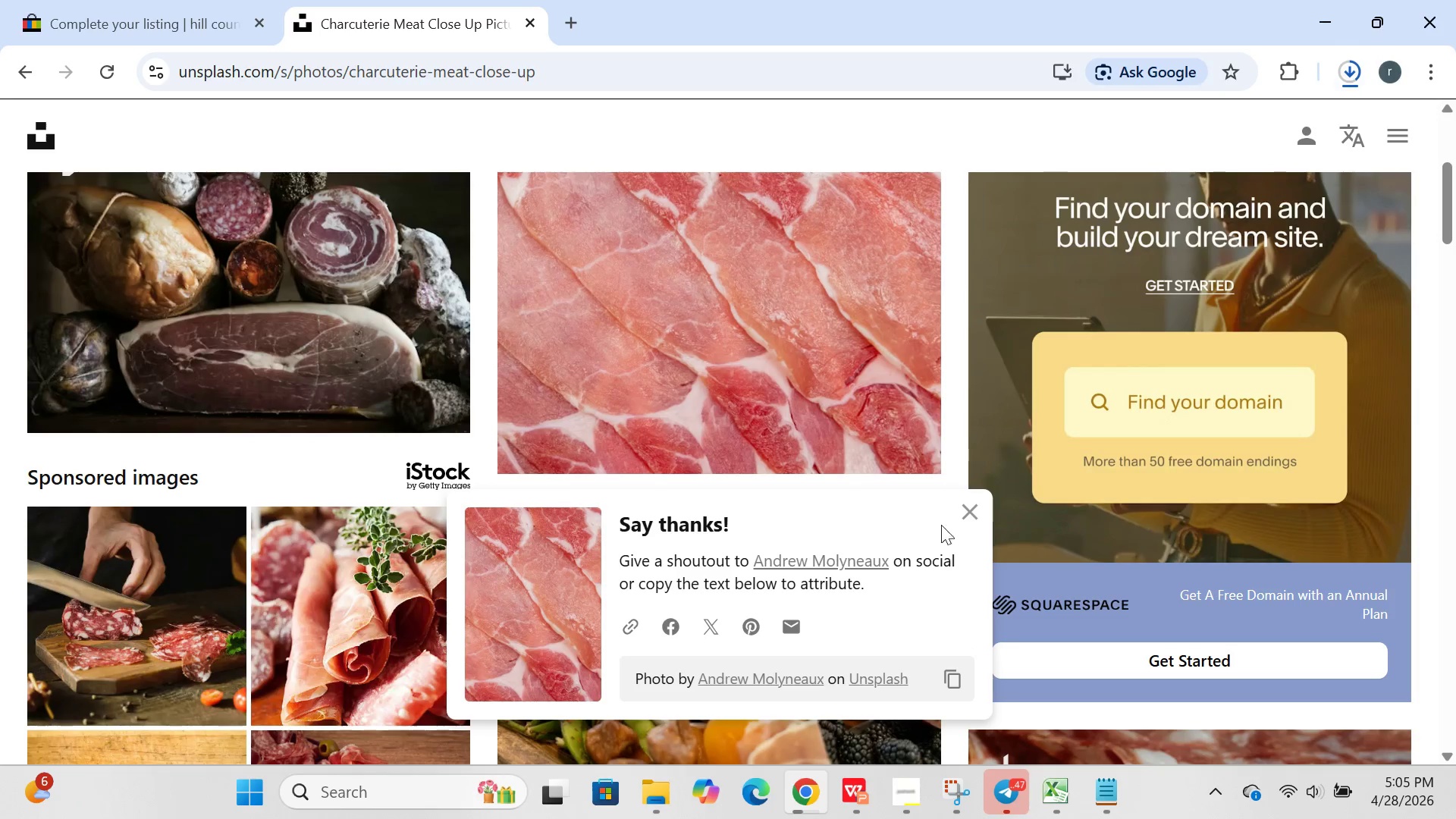 
left_click([974, 520])
 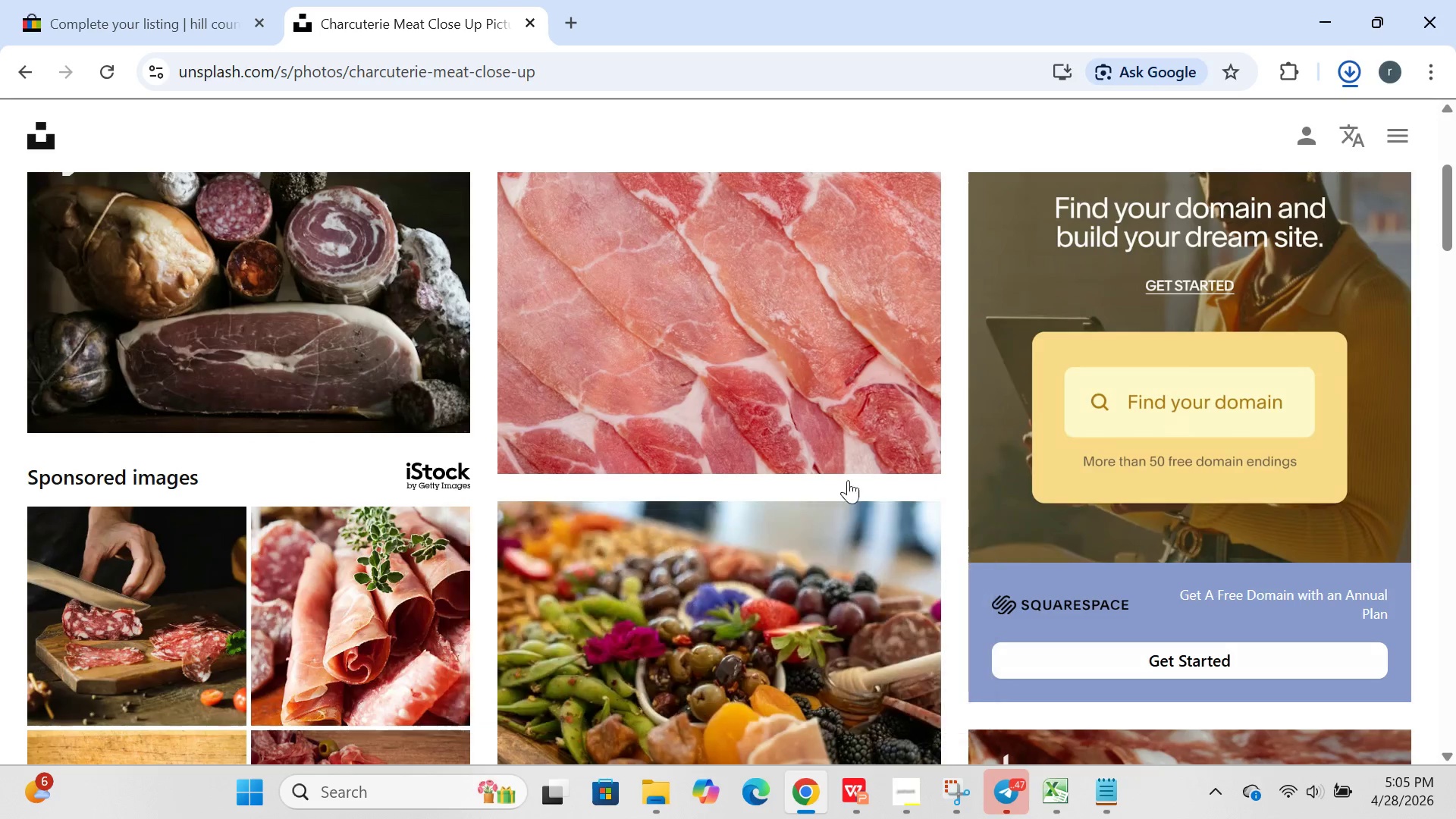 
mouse_move([777, 460])
 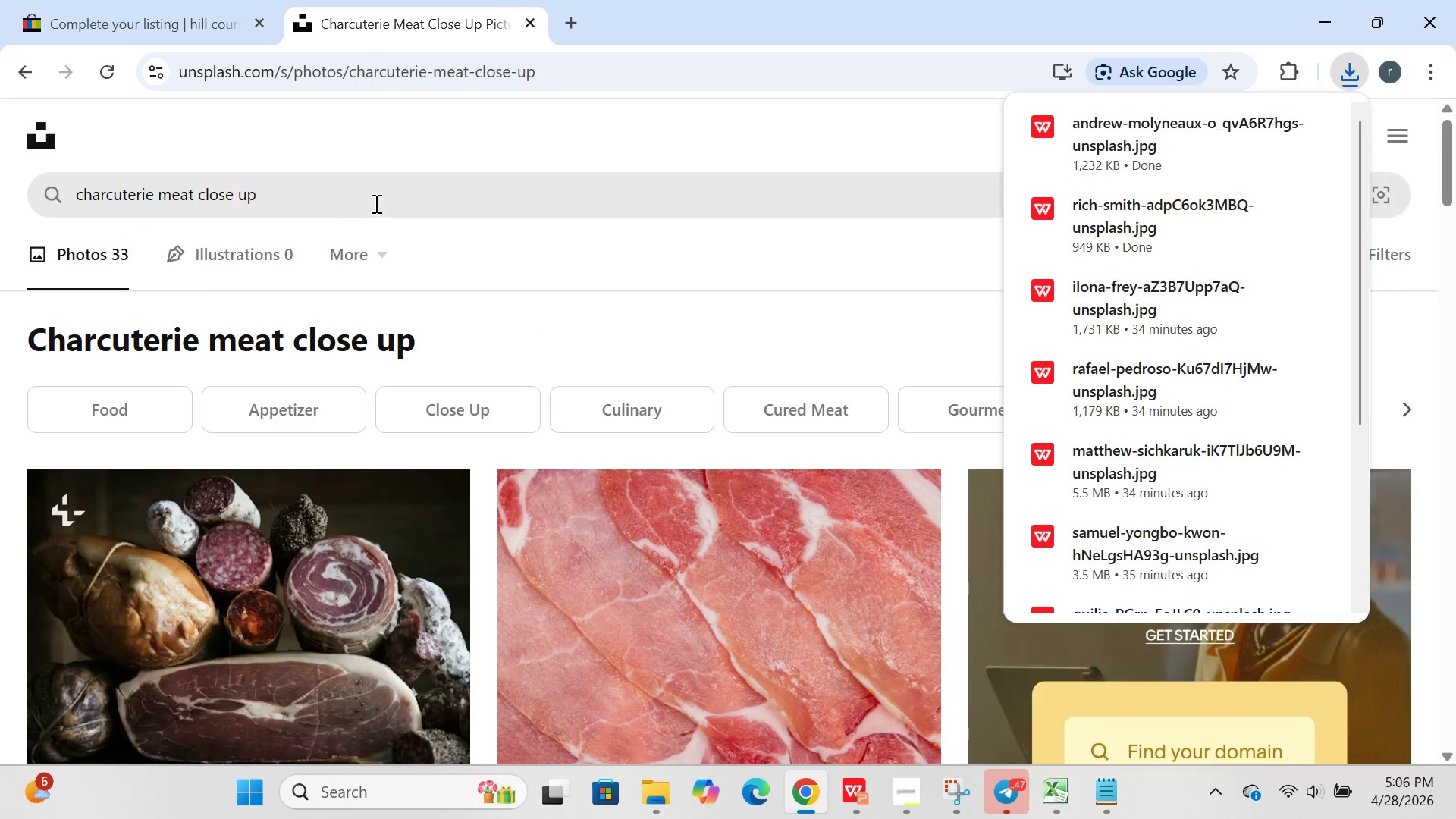 
left_click([375, 203])
 